 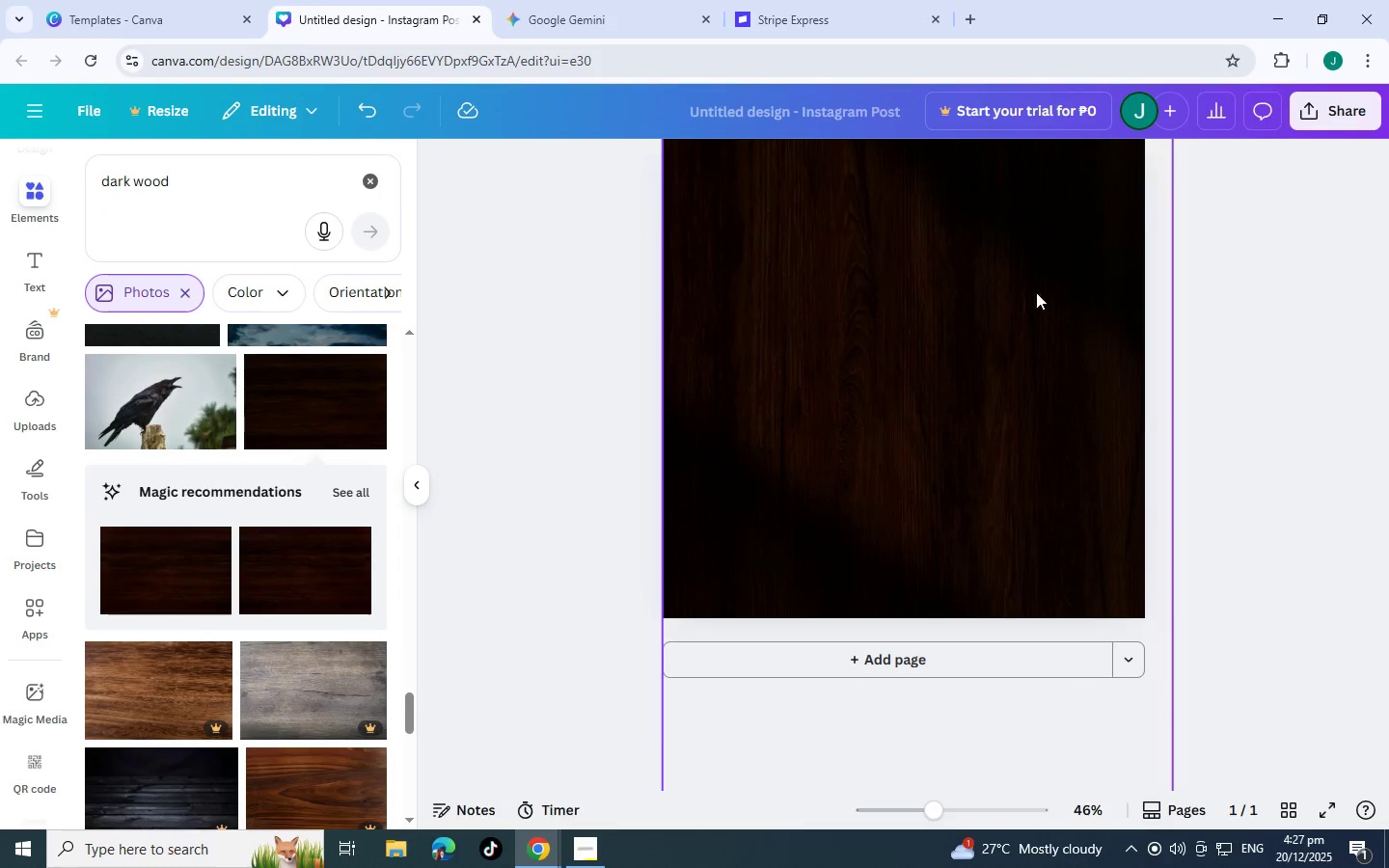 
left_click_drag(start_coordinate=[1038, 286], to_coordinate=[1035, 294])
 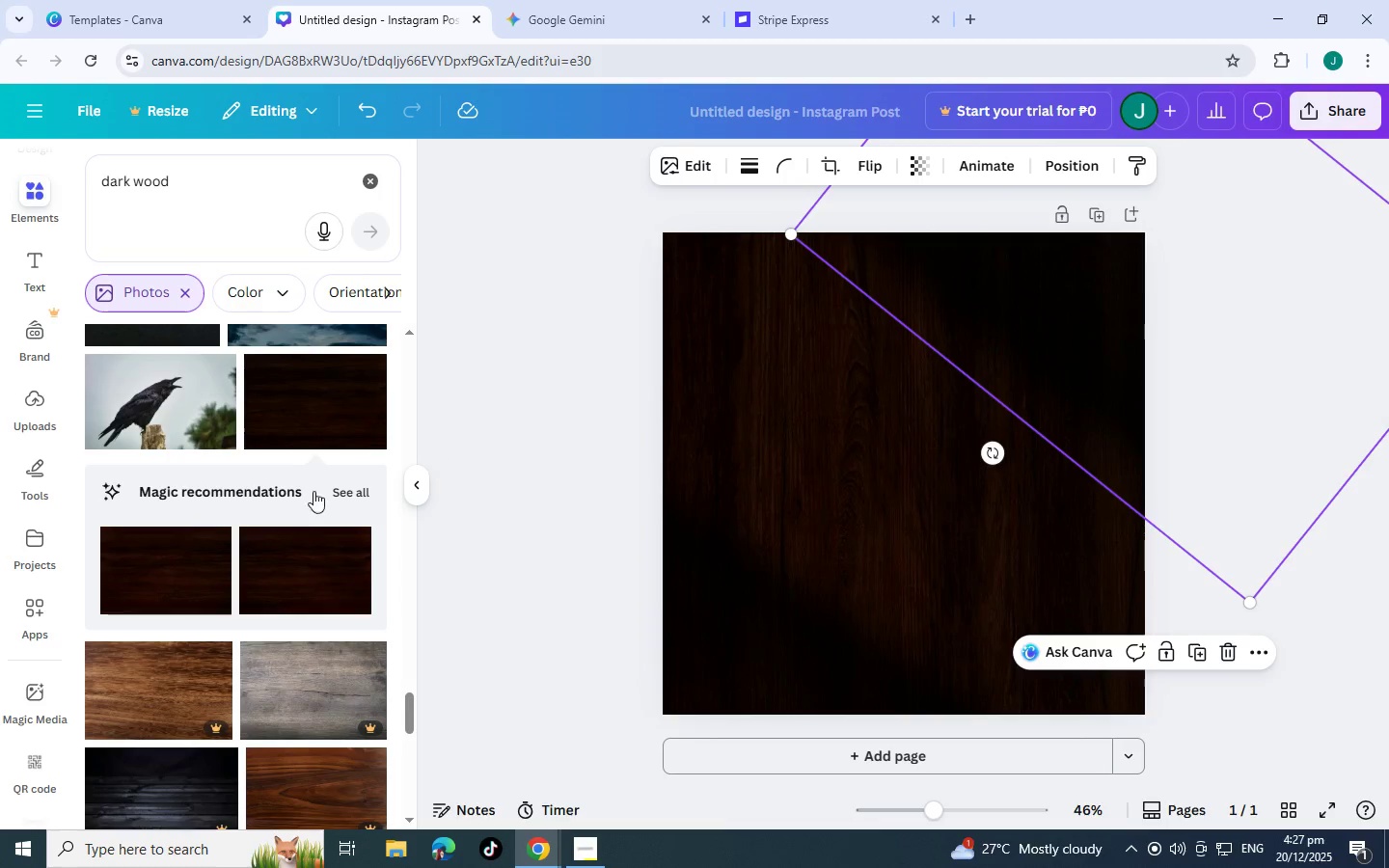 
scroll: coordinate [318, 498], scroll_direction: down, amount: 9.0
 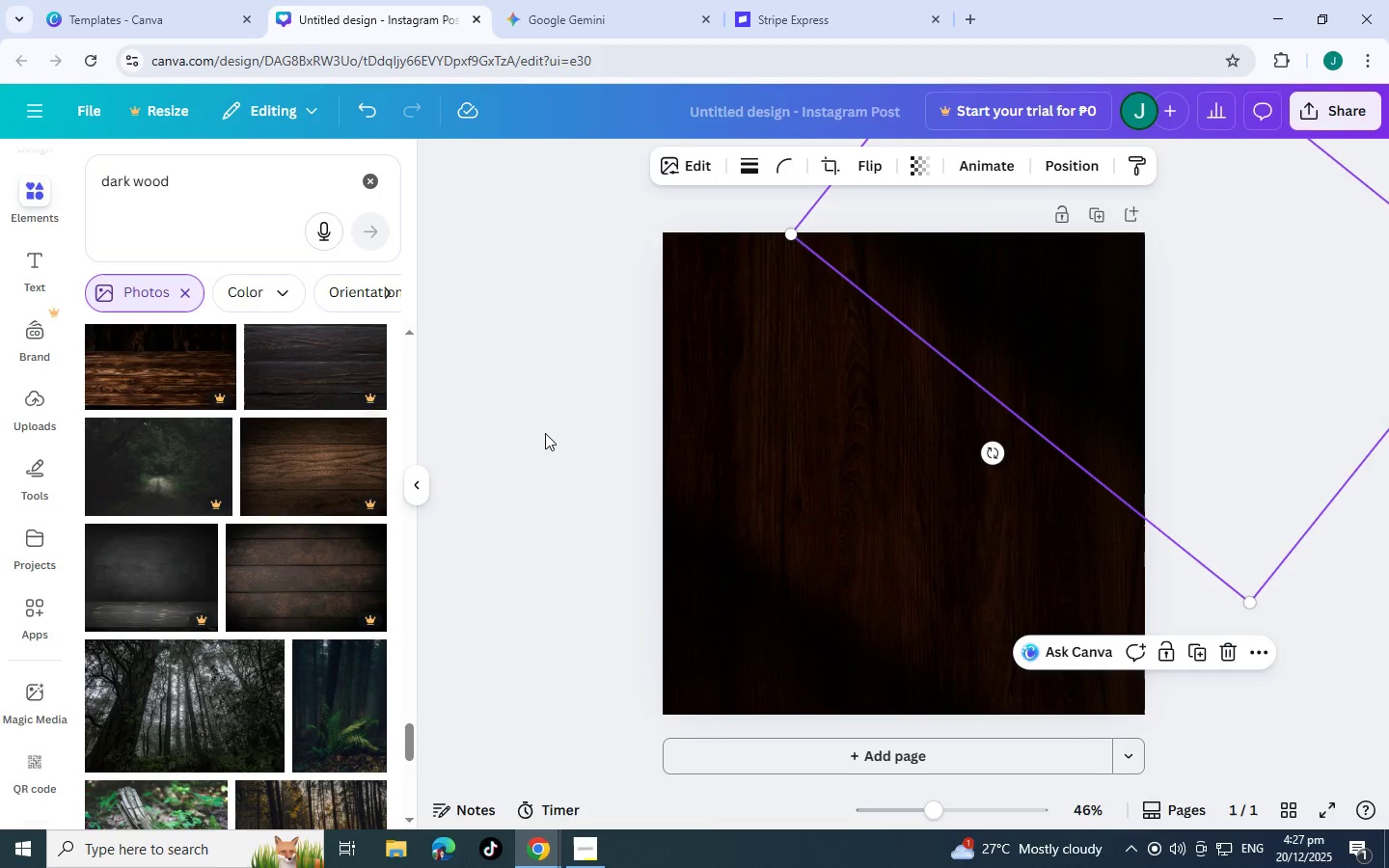 
left_click([545, 433])
 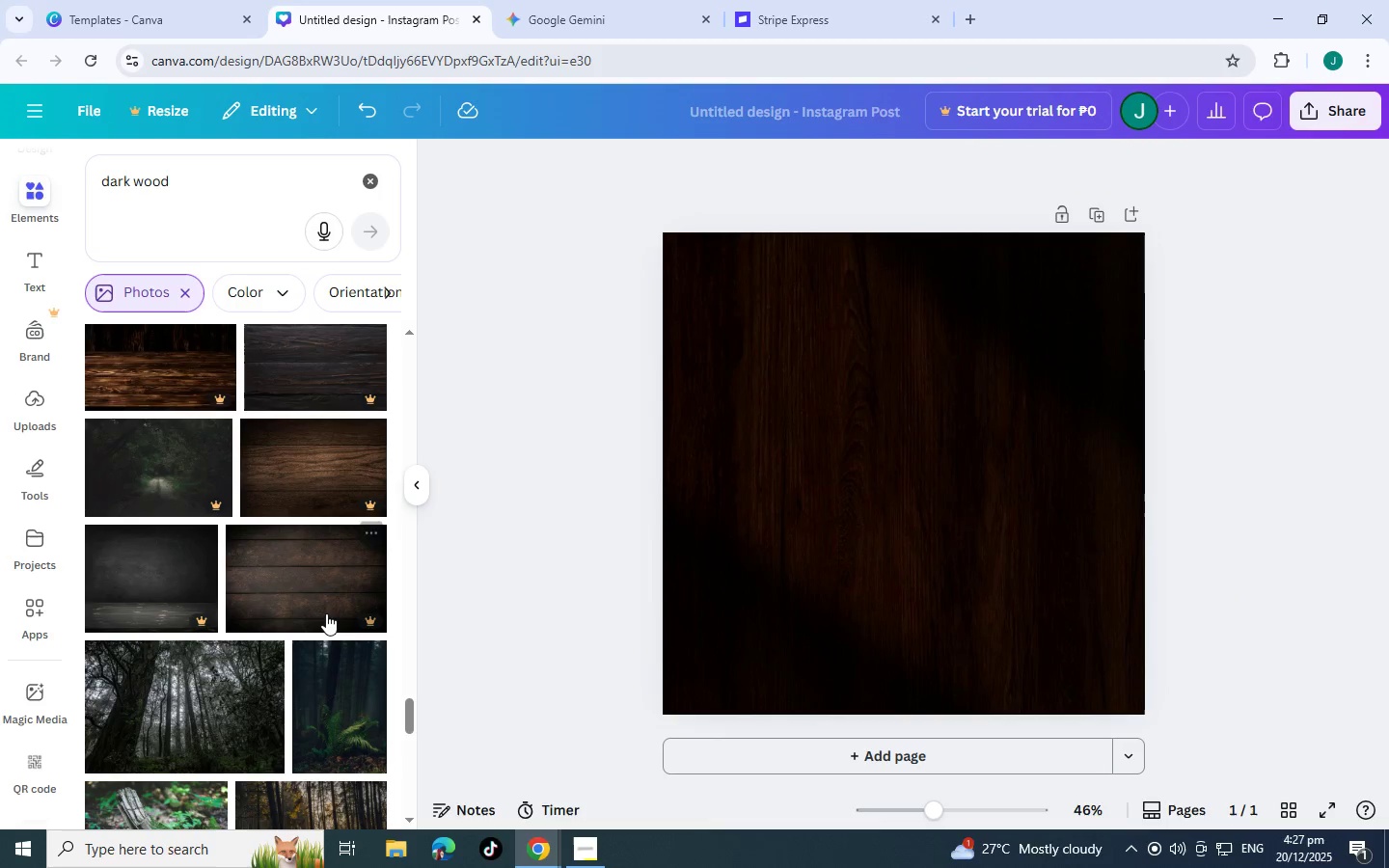 
scroll: coordinate [465, 609], scroll_direction: down, amount: 7.0
 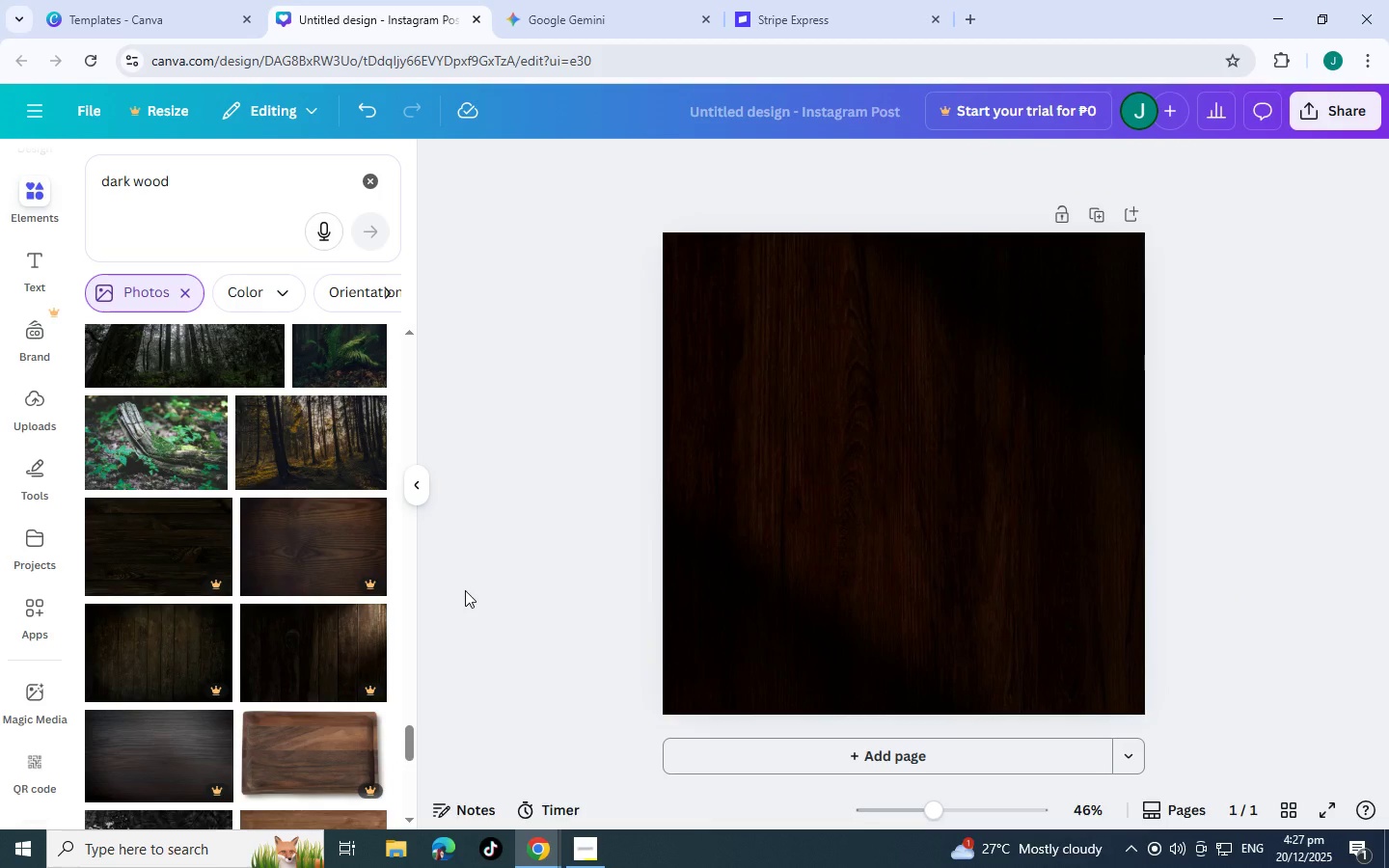 
scroll: coordinate [724, 499], scroll_direction: up, amount: 10.0
 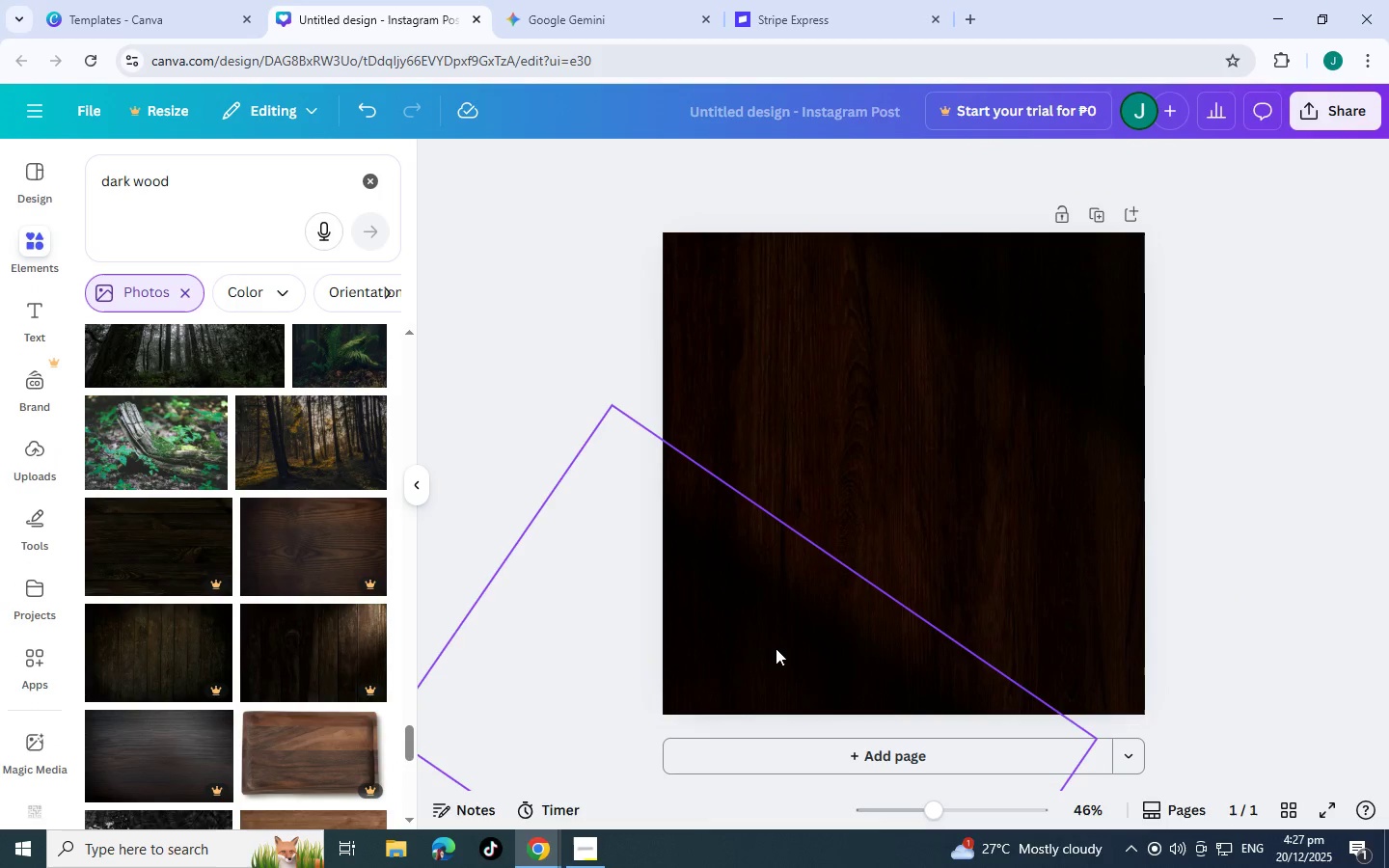 
left_click_drag(start_coordinate=[776, 648], to_coordinate=[773, 660])
 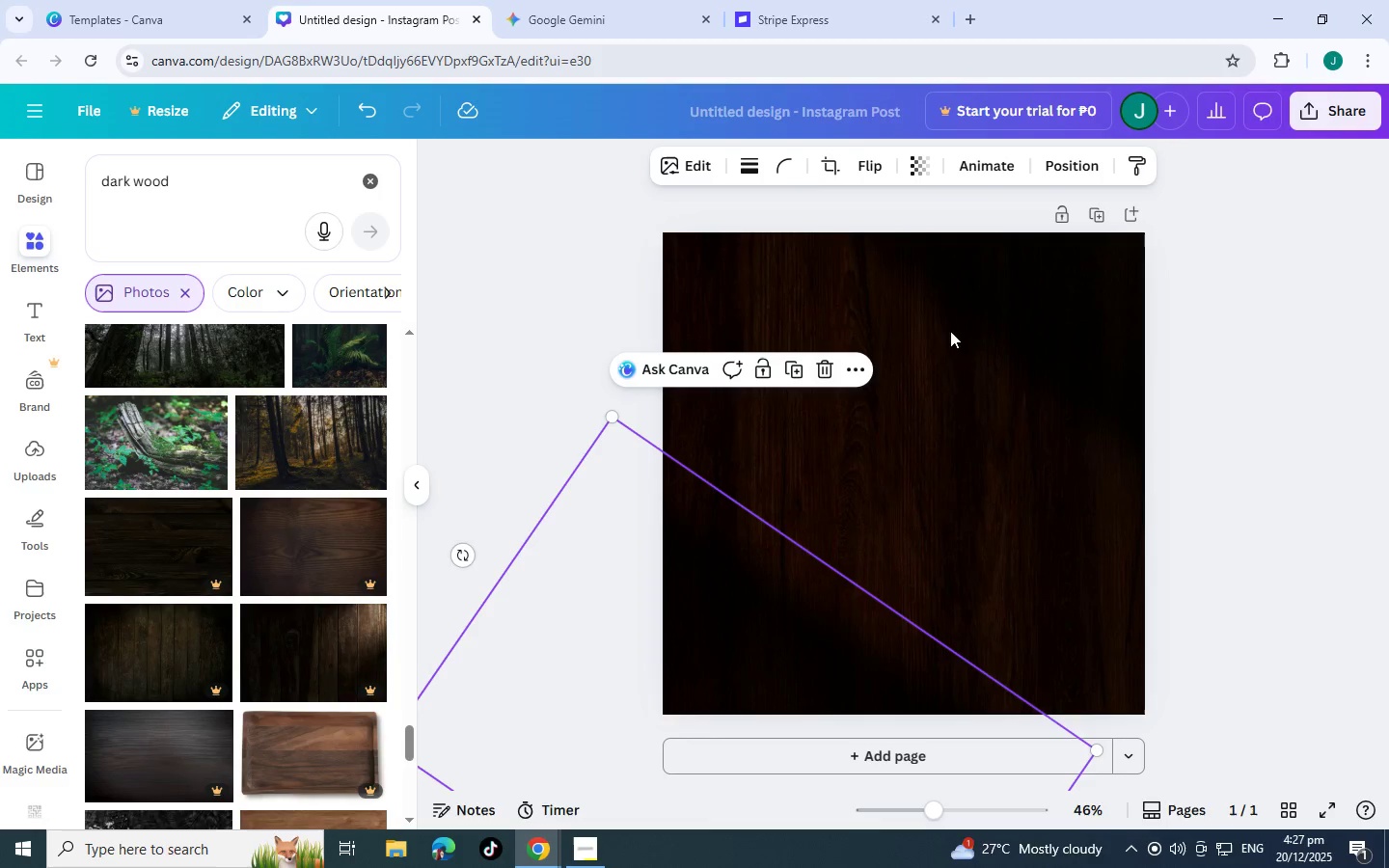 
left_click_drag(start_coordinate=[1001, 312], to_coordinate=[976, 322])
 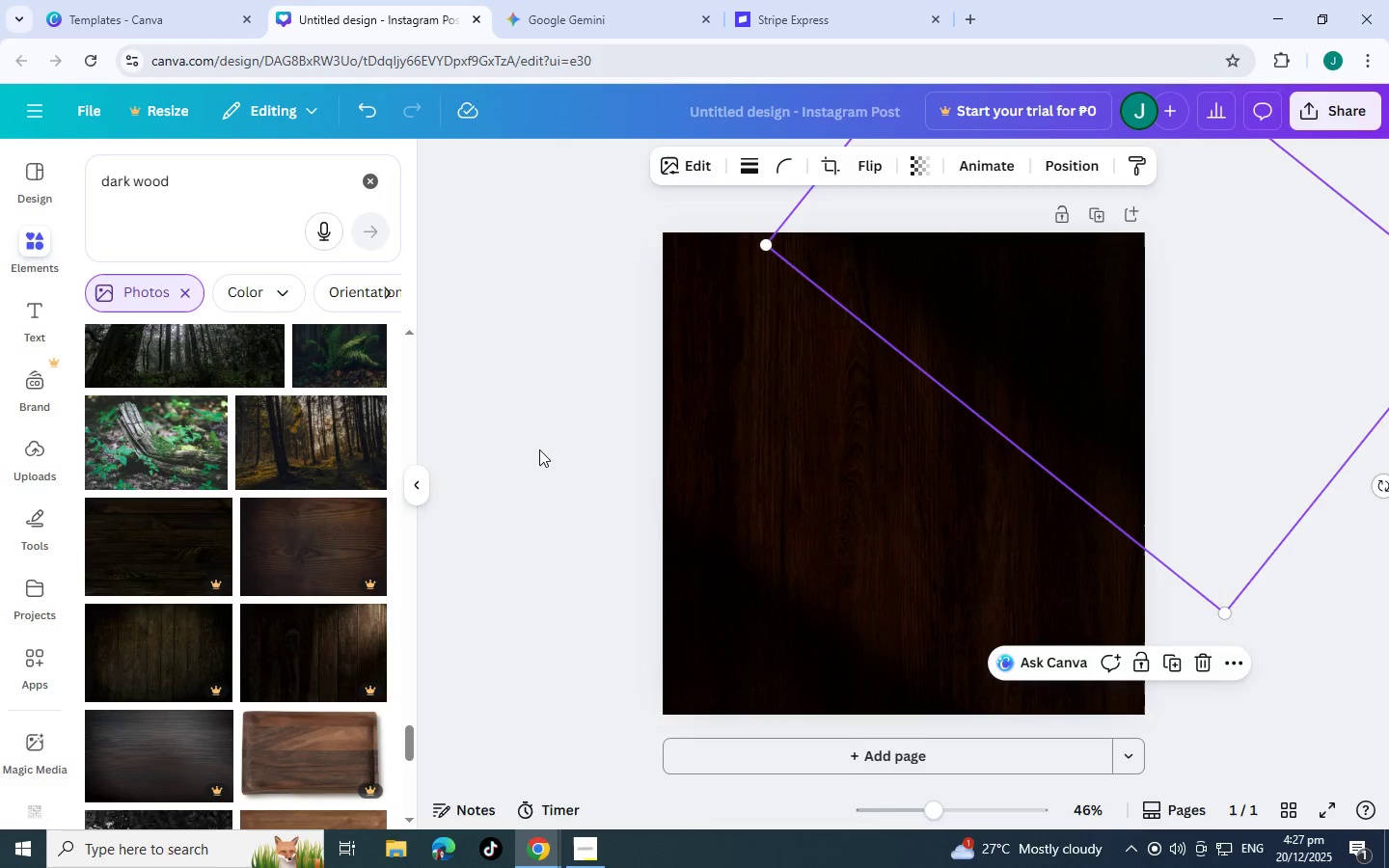 
left_click([539, 449])
 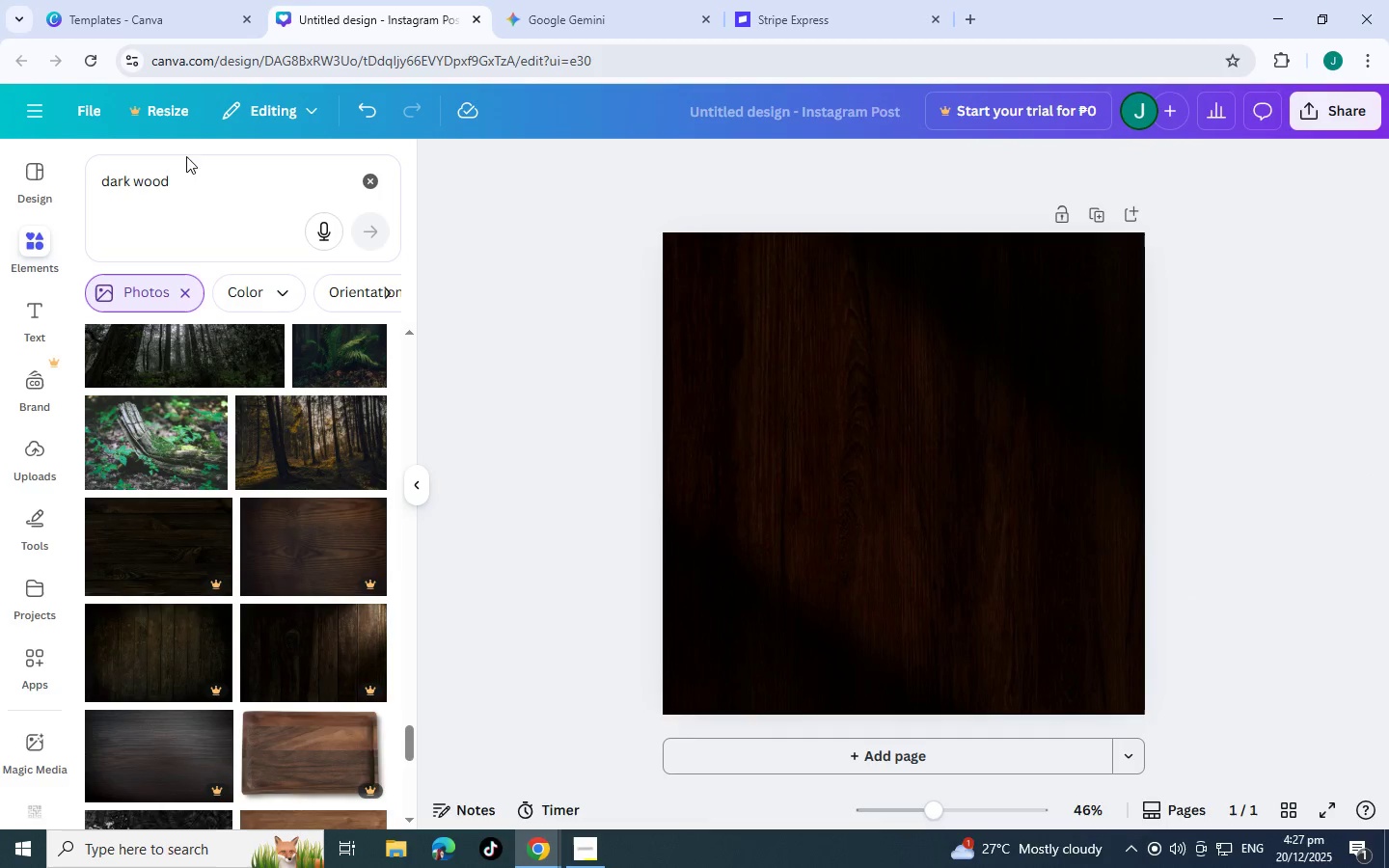 
left_click_drag(start_coordinate=[195, 172], to_coordinate=[84, 174])
 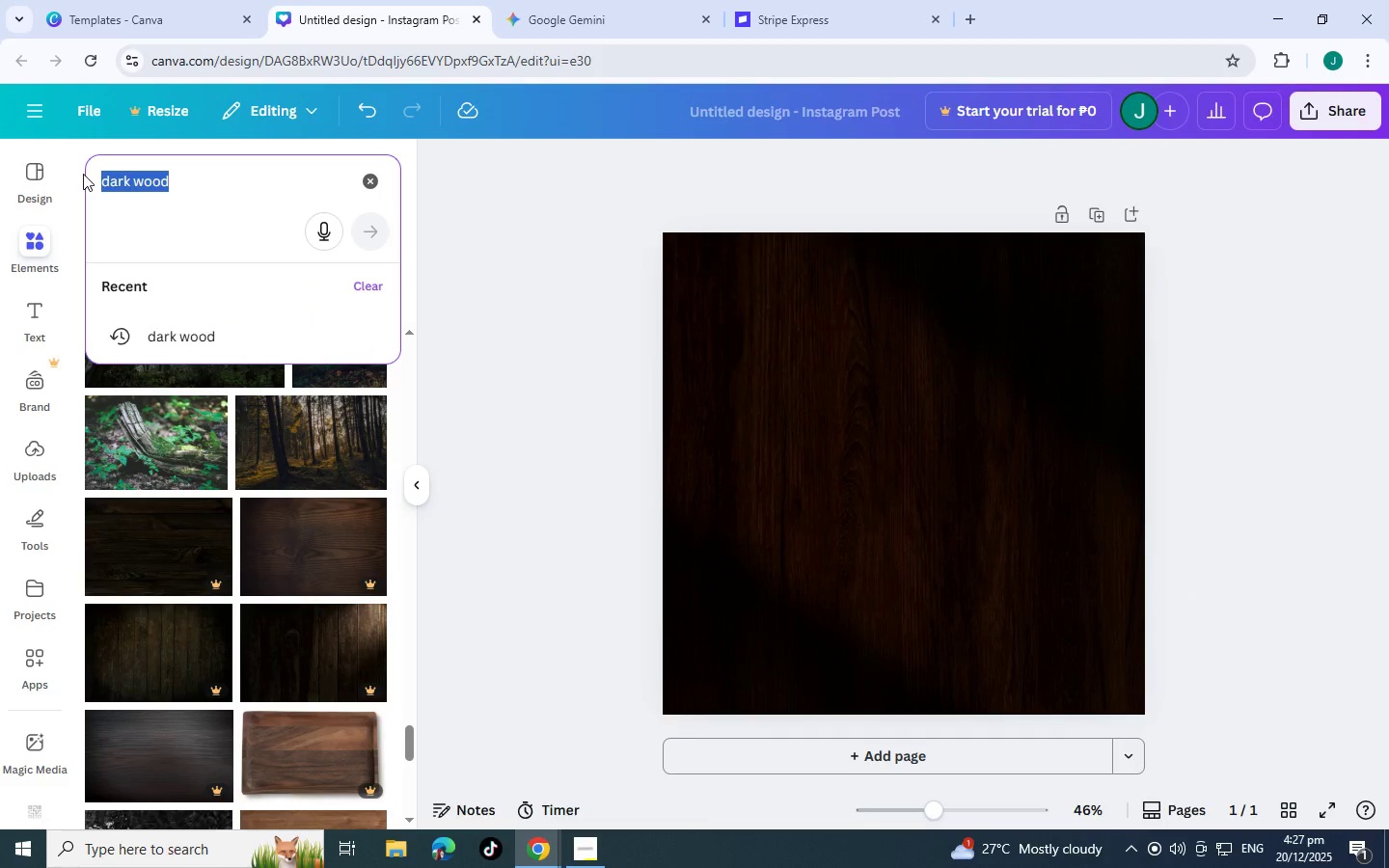 
key(ArrowRight)
 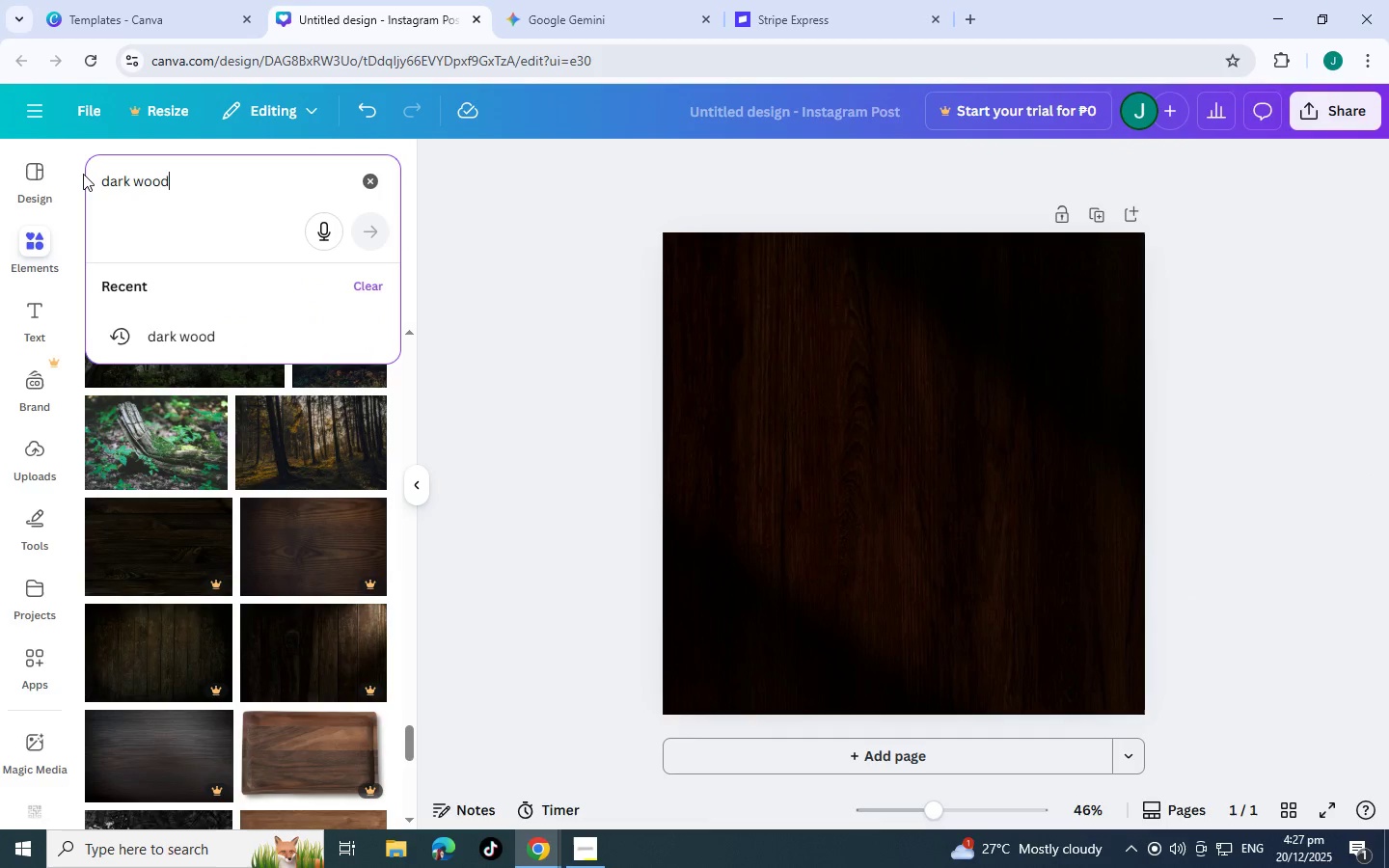 
key(Backspace)
key(Backspace)
key(Backspace)
key(Backspace)
key(Backspace)
type(pizza)
 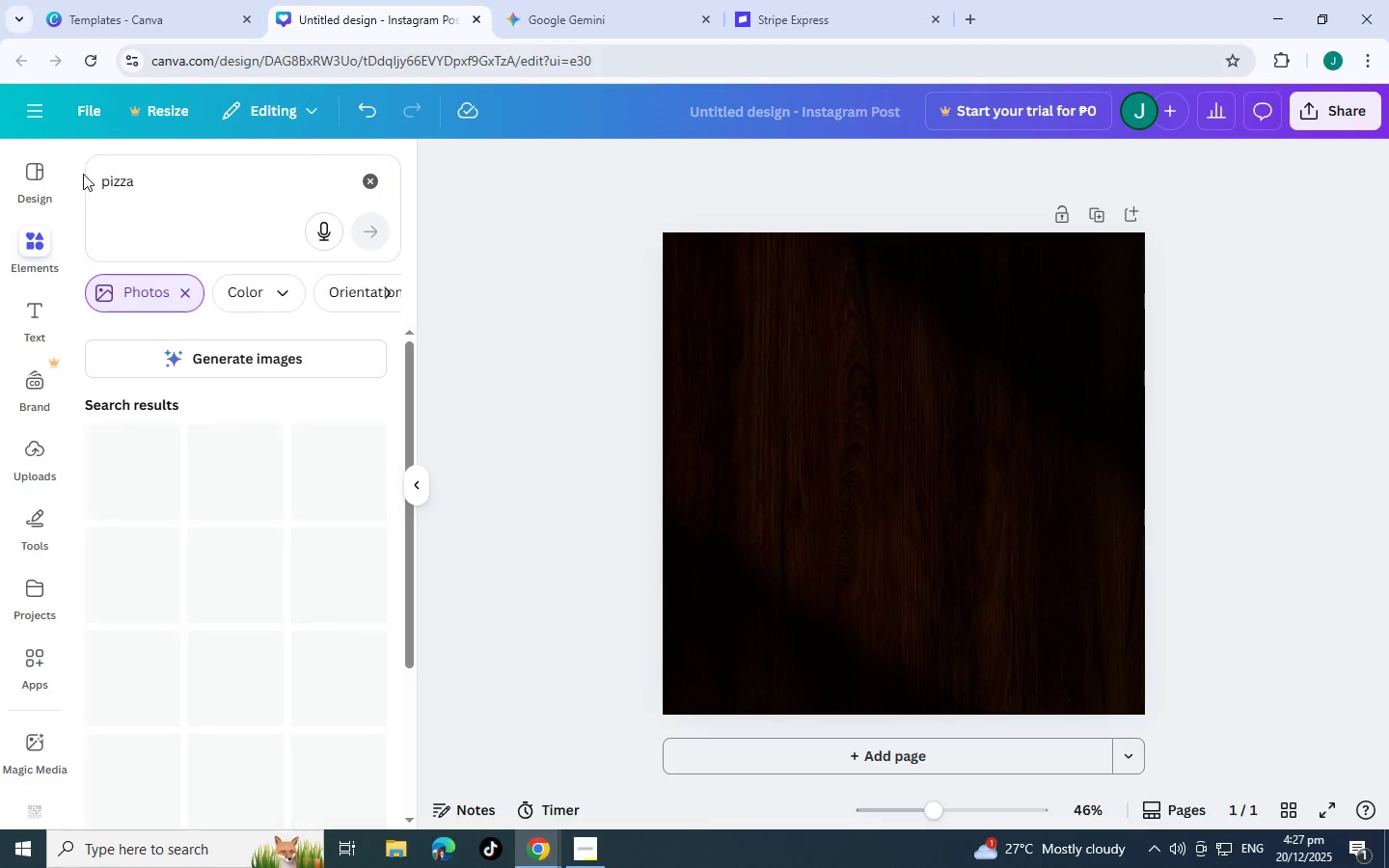 
key(Enter)
 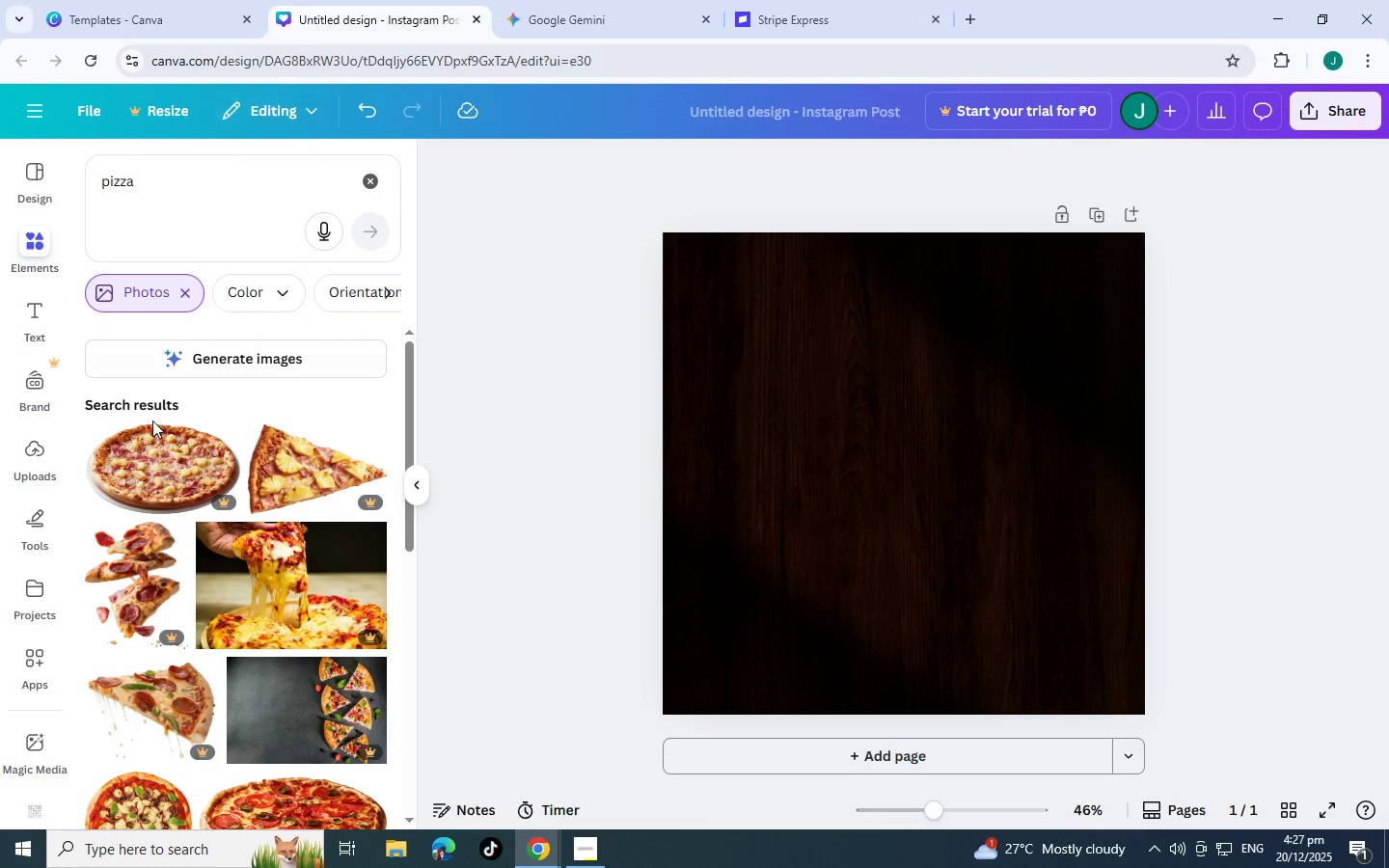 
scroll: coordinate [157, 687], scroll_direction: down, amount: 4.0
 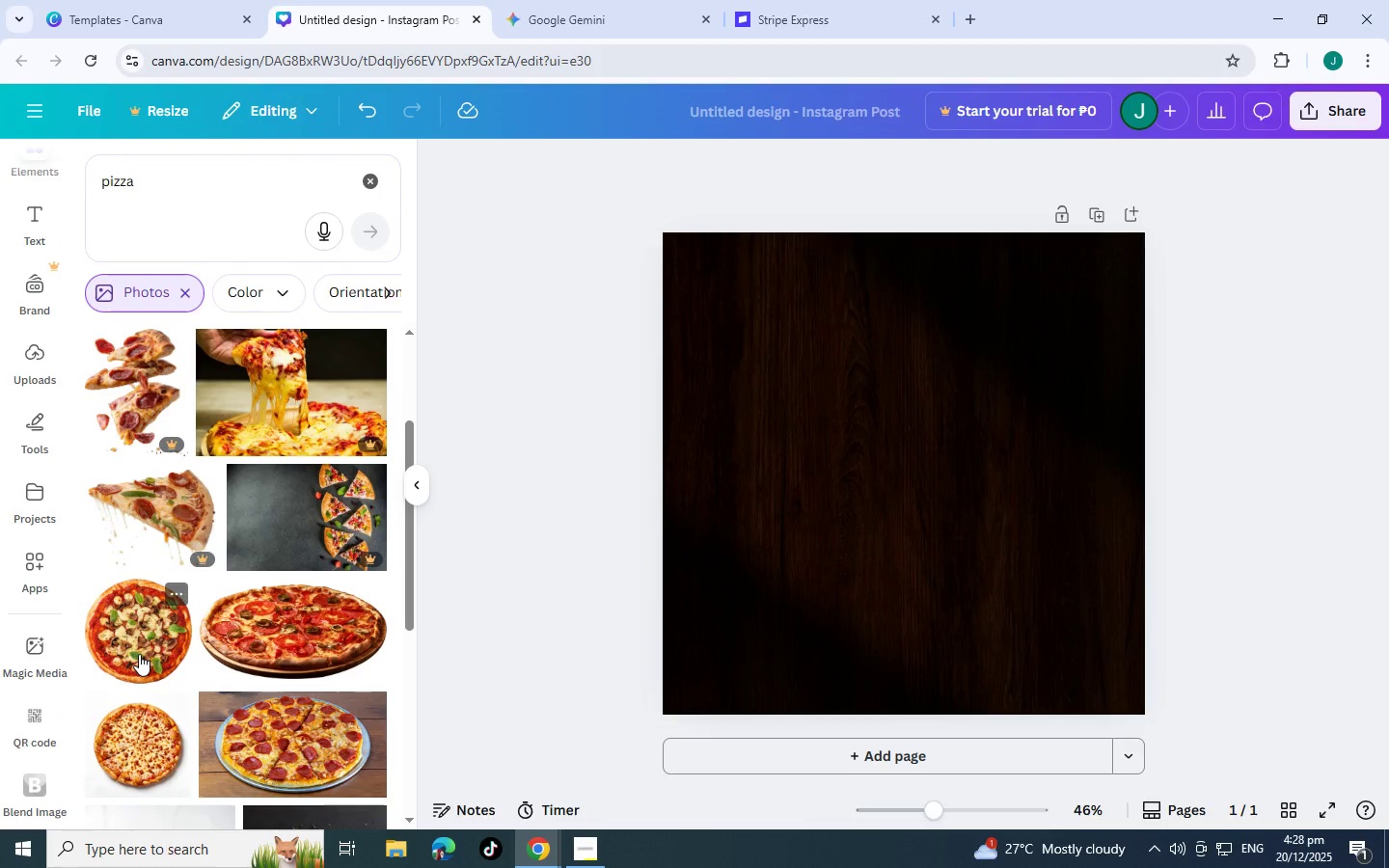 
left_click([139, 654])
 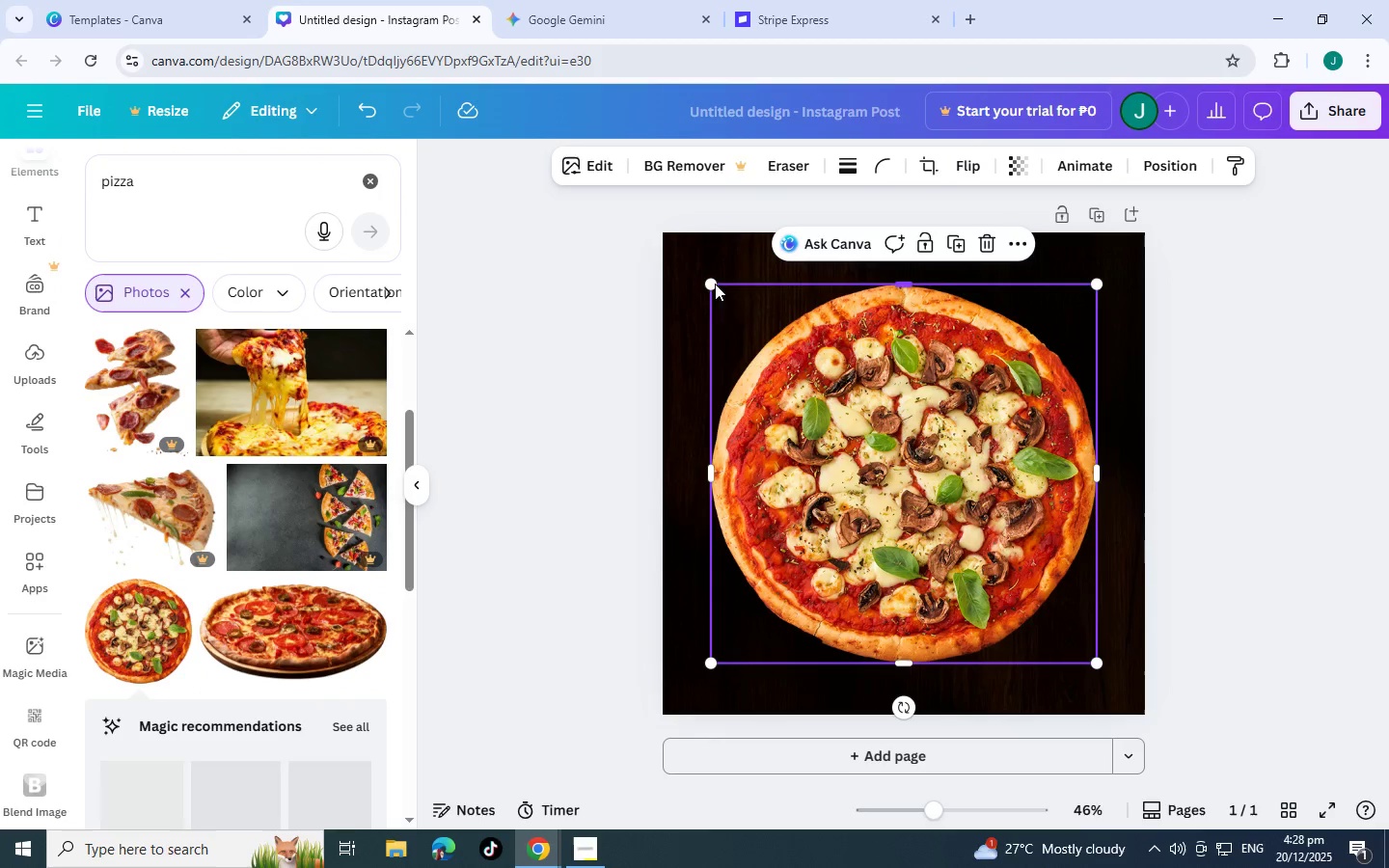 
left_click_drag(start_coordinate=[715, 284], to_coordinate=[885, 385])
 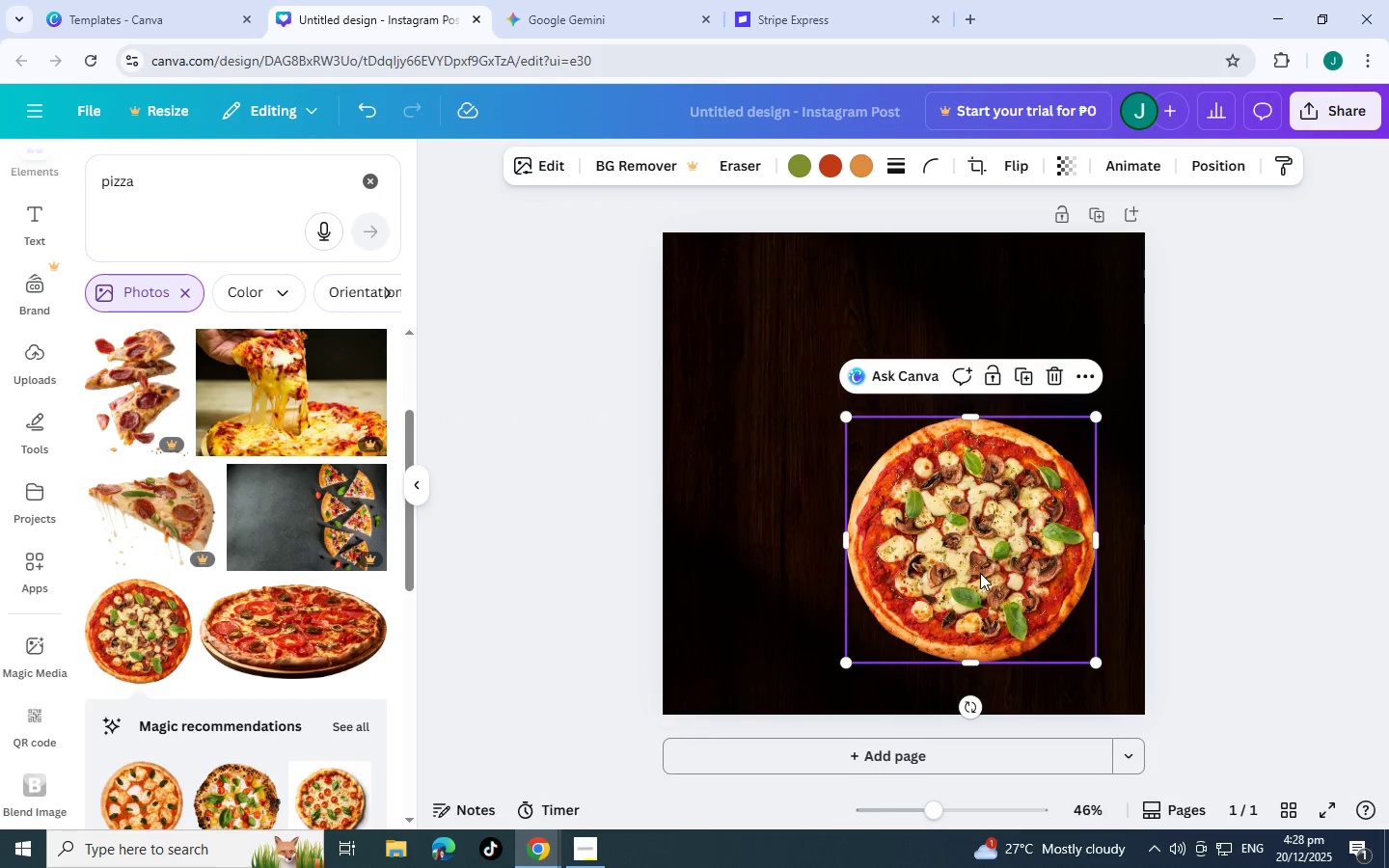 
left_click_drag(start_coordinate=[978, 573], to_coordinate=[830, 534])
 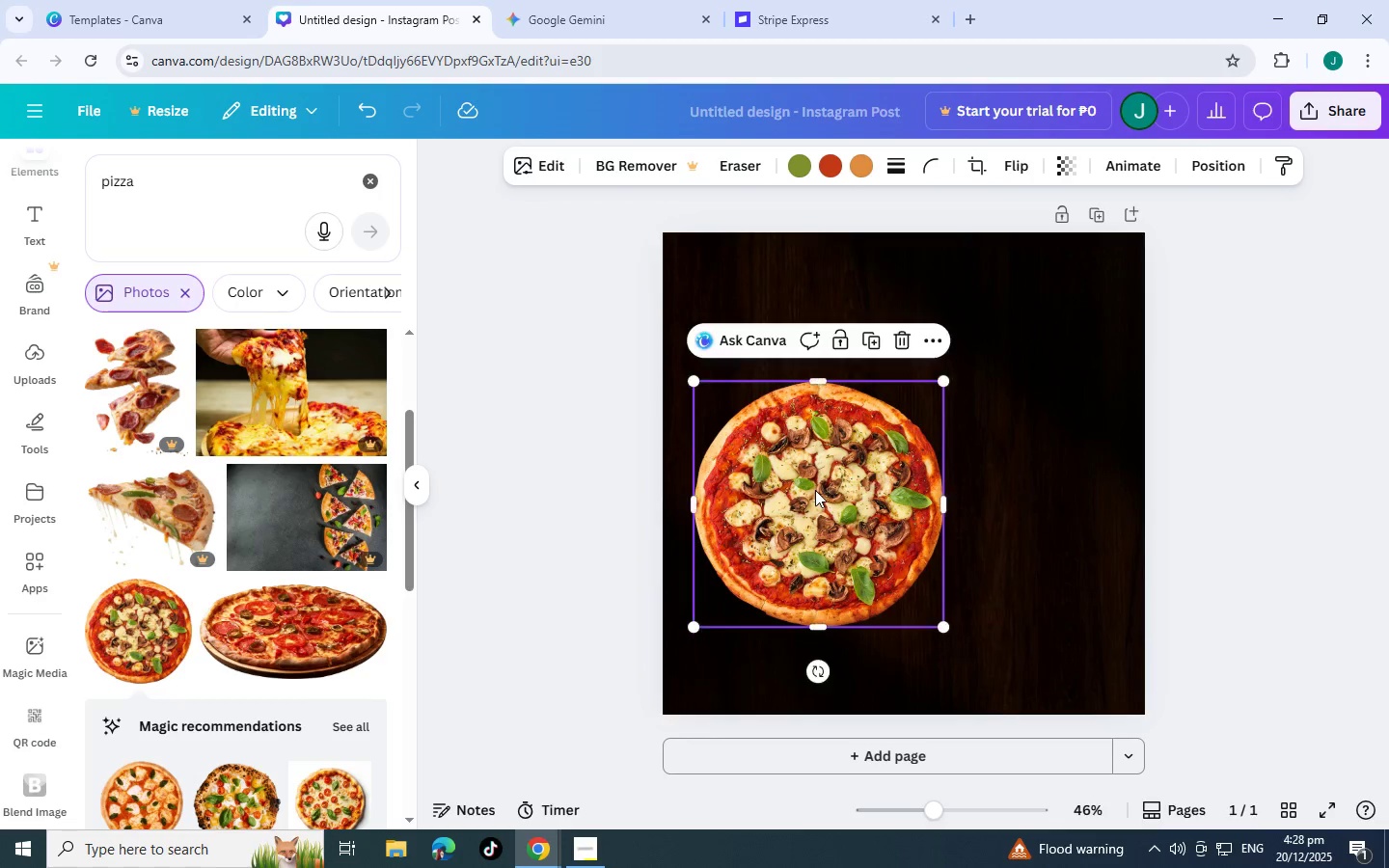 
key(Control+BracketLeft)
 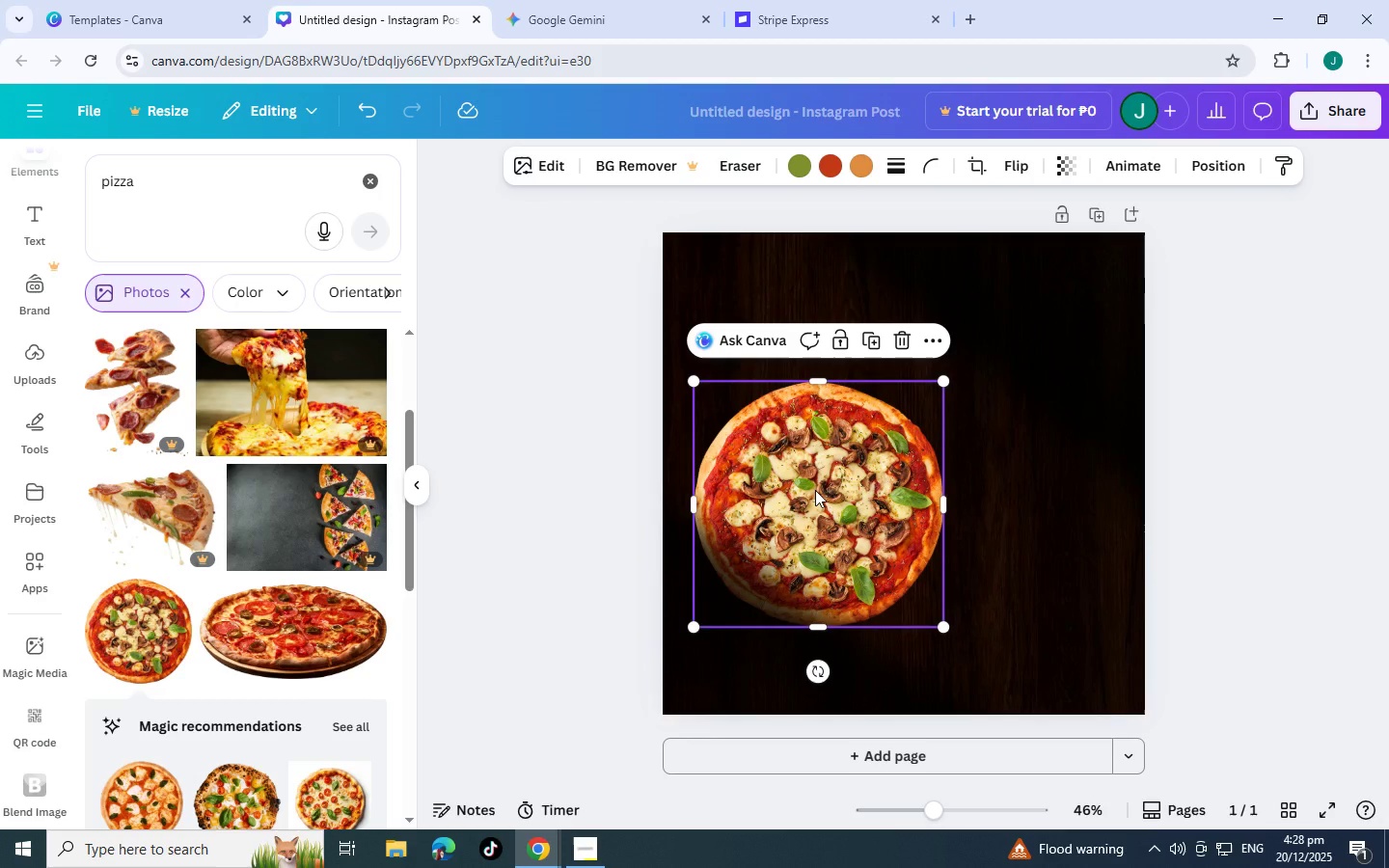 
wait(7.17)
 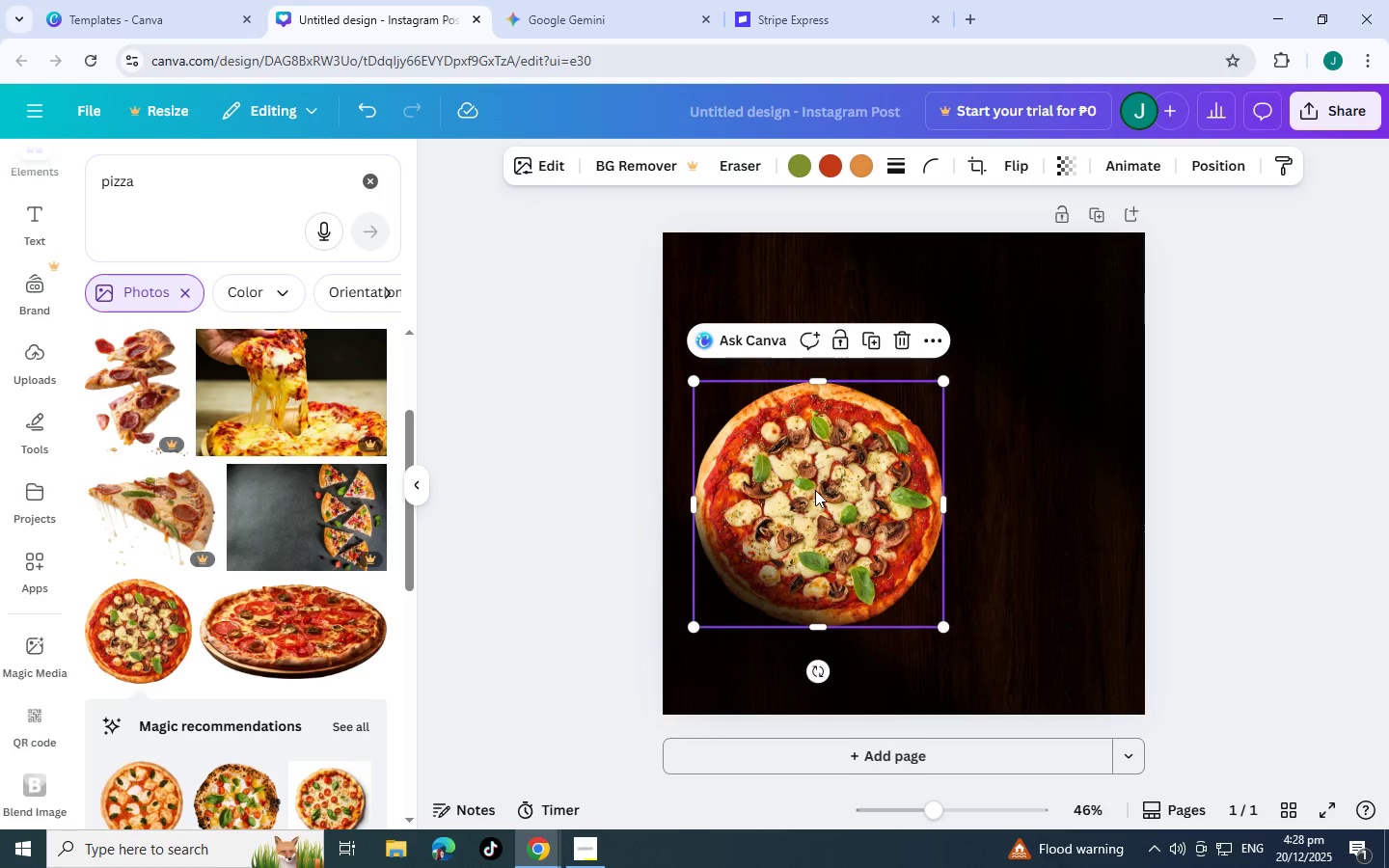 
left_click([1319, 472])
 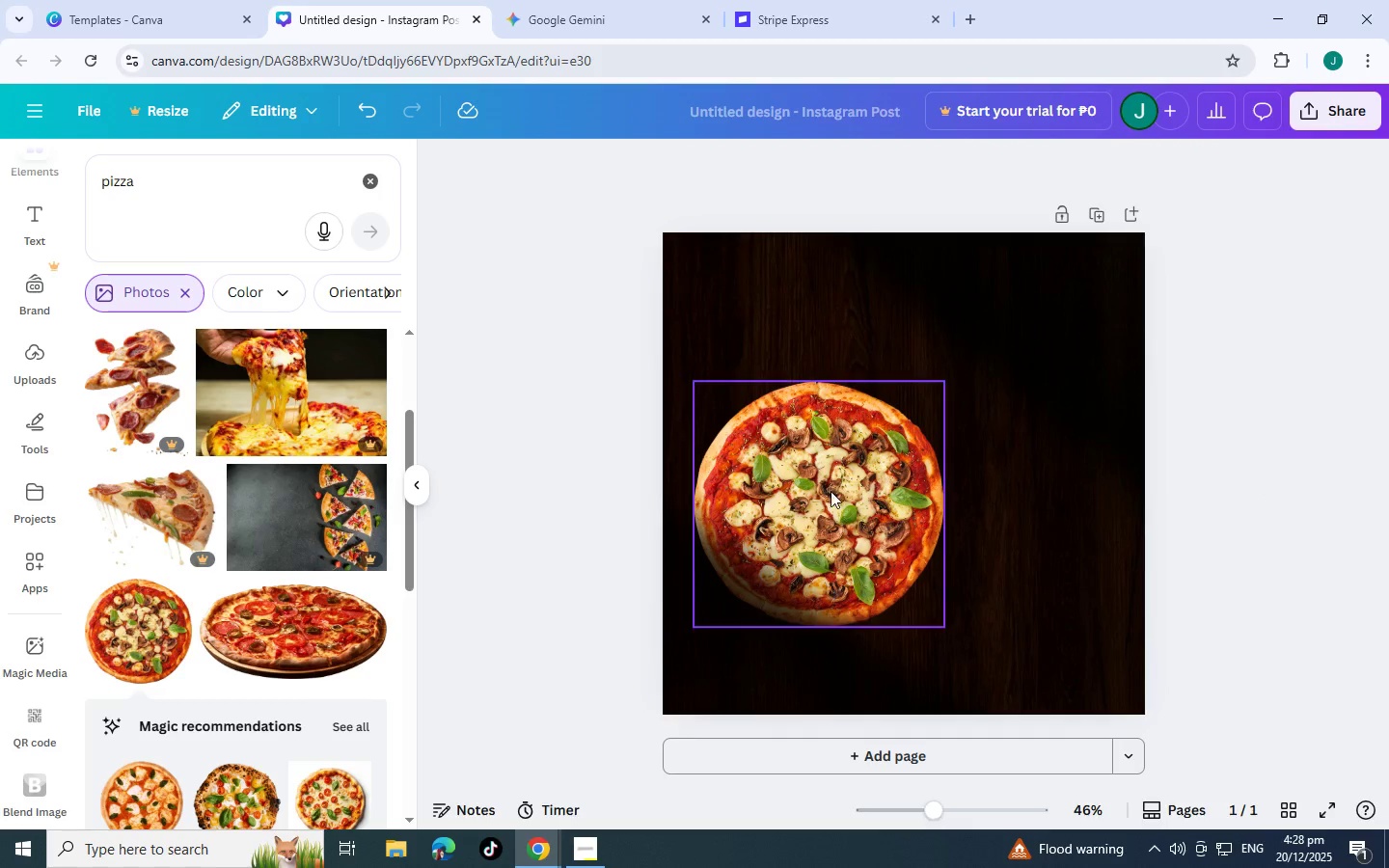 
left_click_drag(start_coordinate=[840, 478], to_coordinate=[821, 471])
 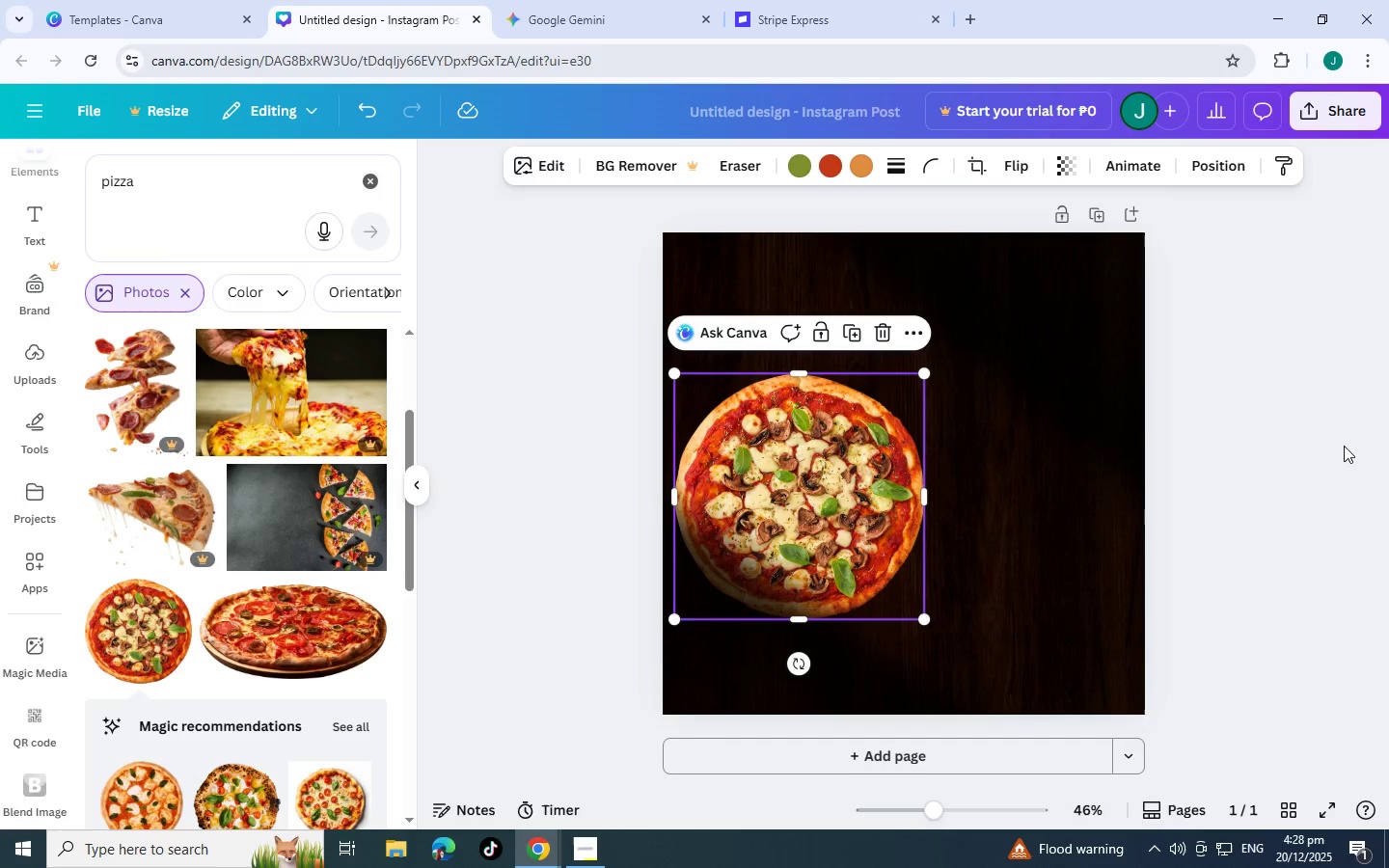 
left_click([1341, 446])
 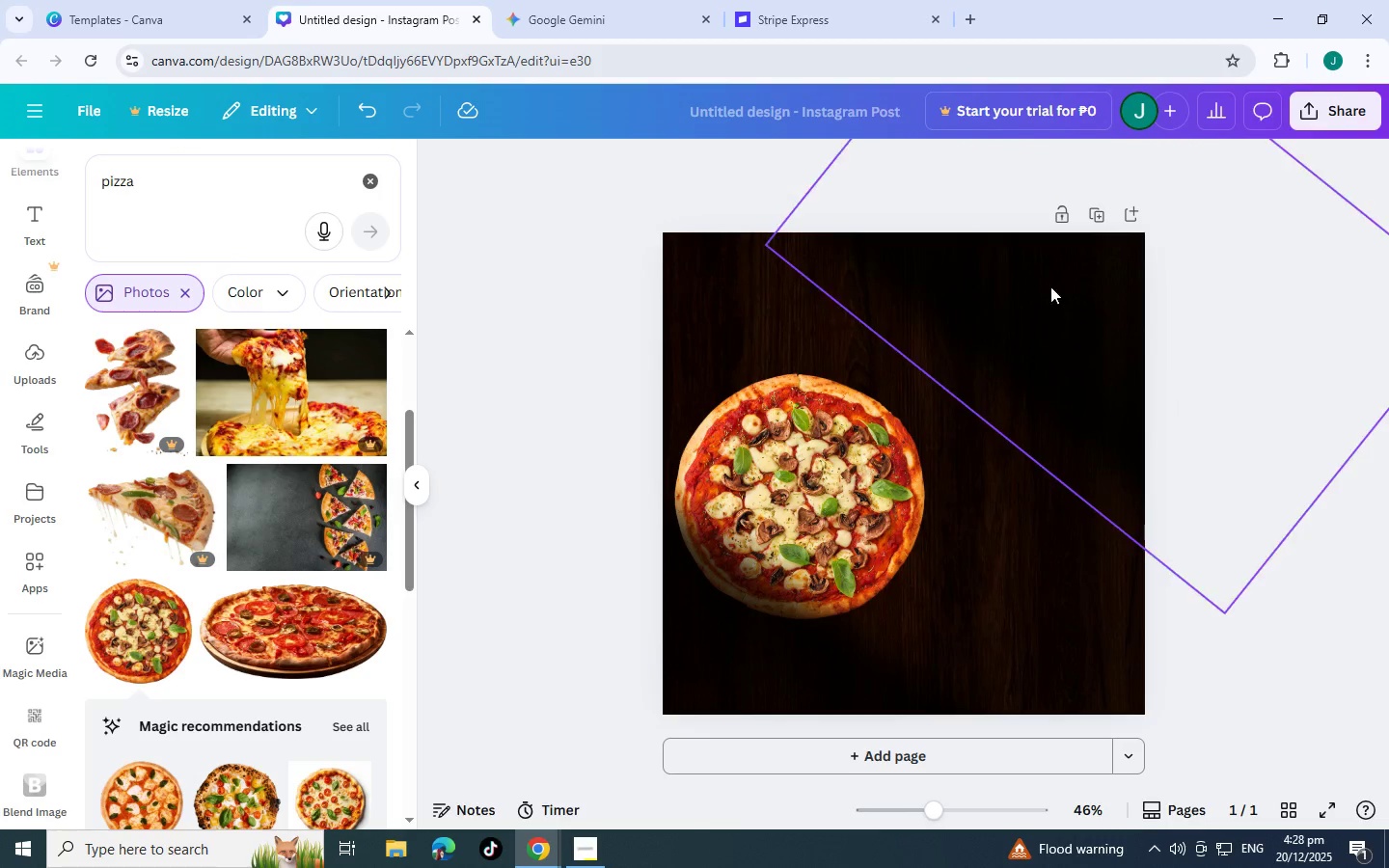 
left_click_drag(start_coordinate=[1048, 283], to_coordinate=[1000, 275])
 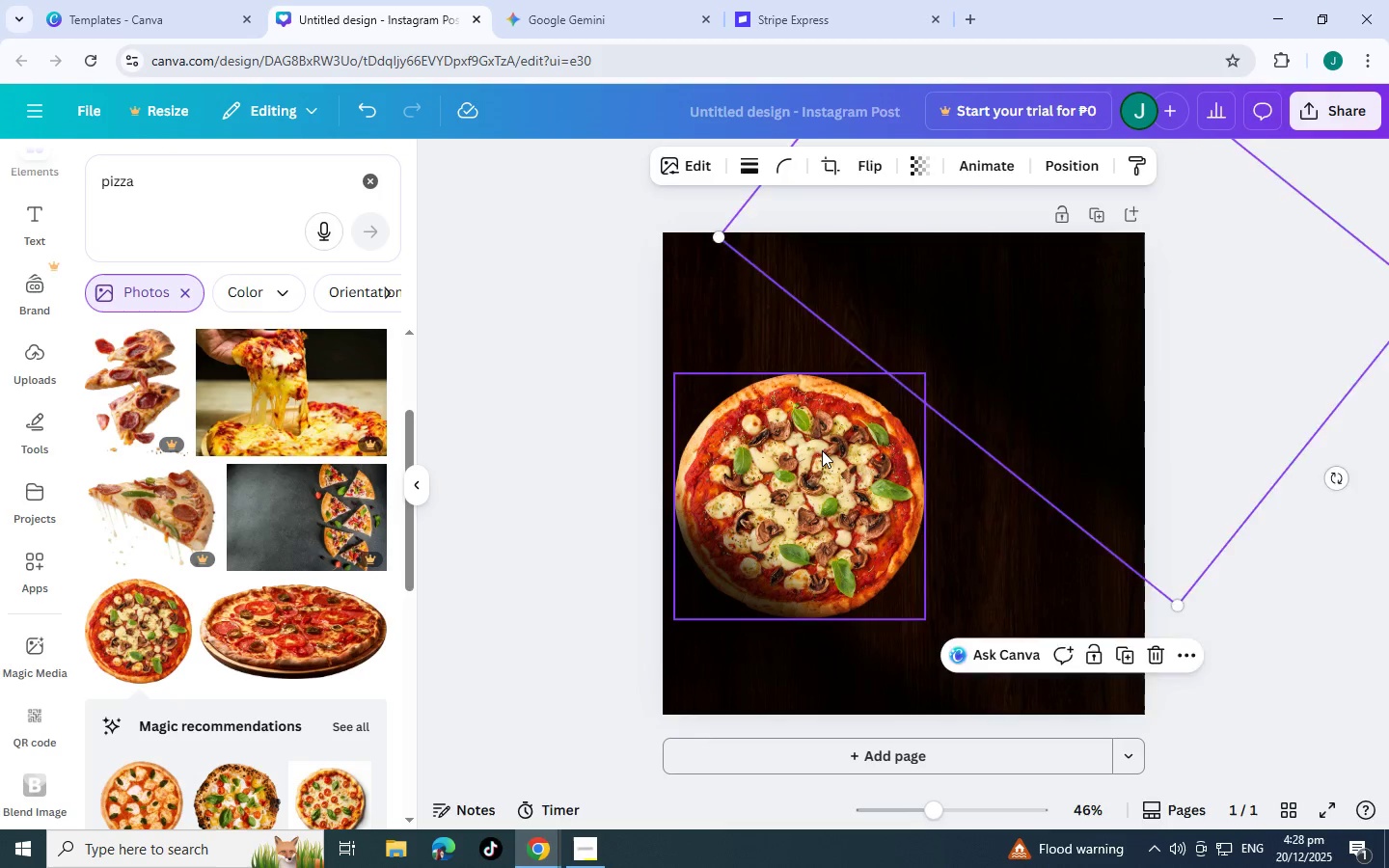 
left_click([822, 450])
 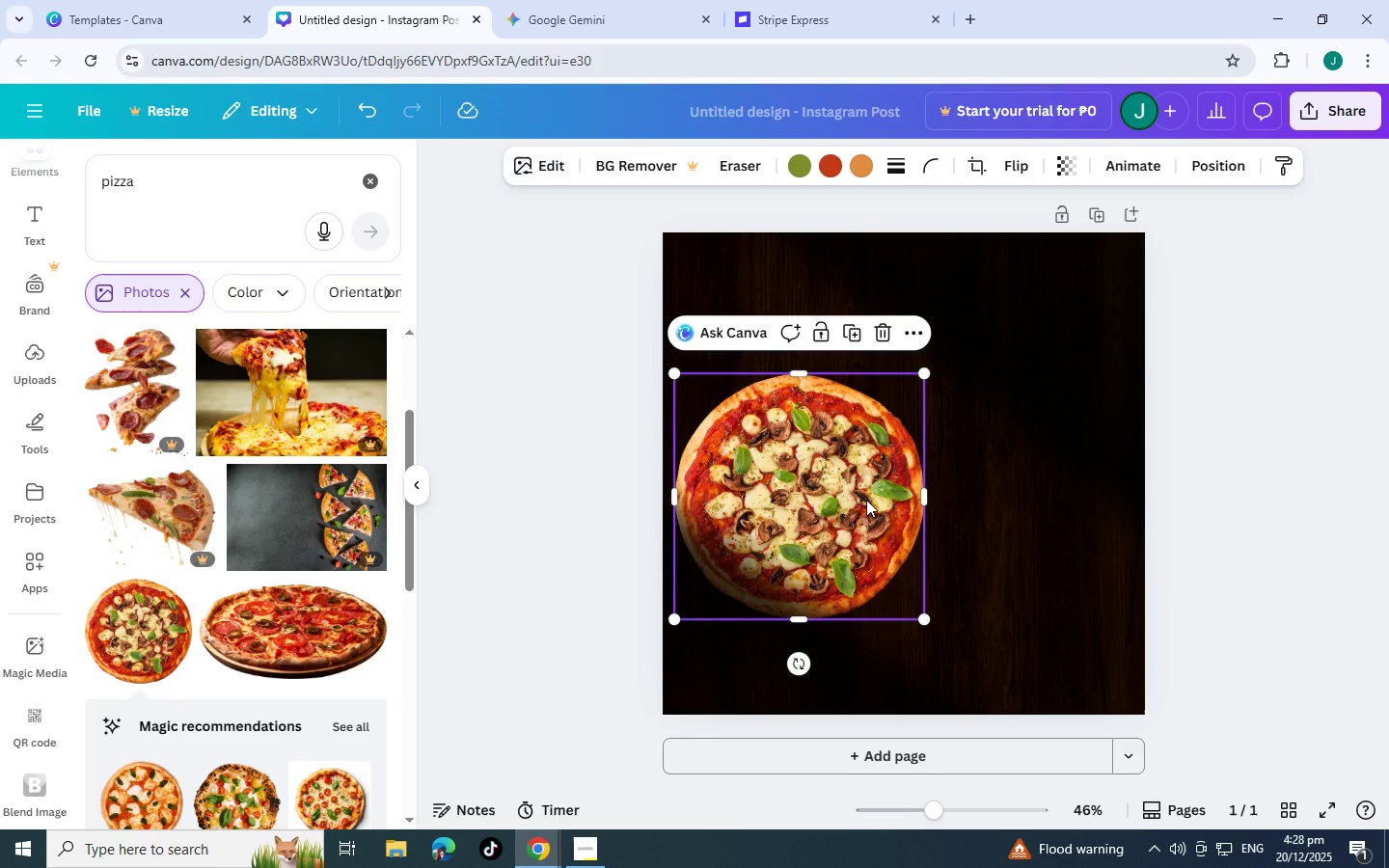 
left_click_drag(start_coordinate=[866, 500], to_coordinate=[864, 483])
 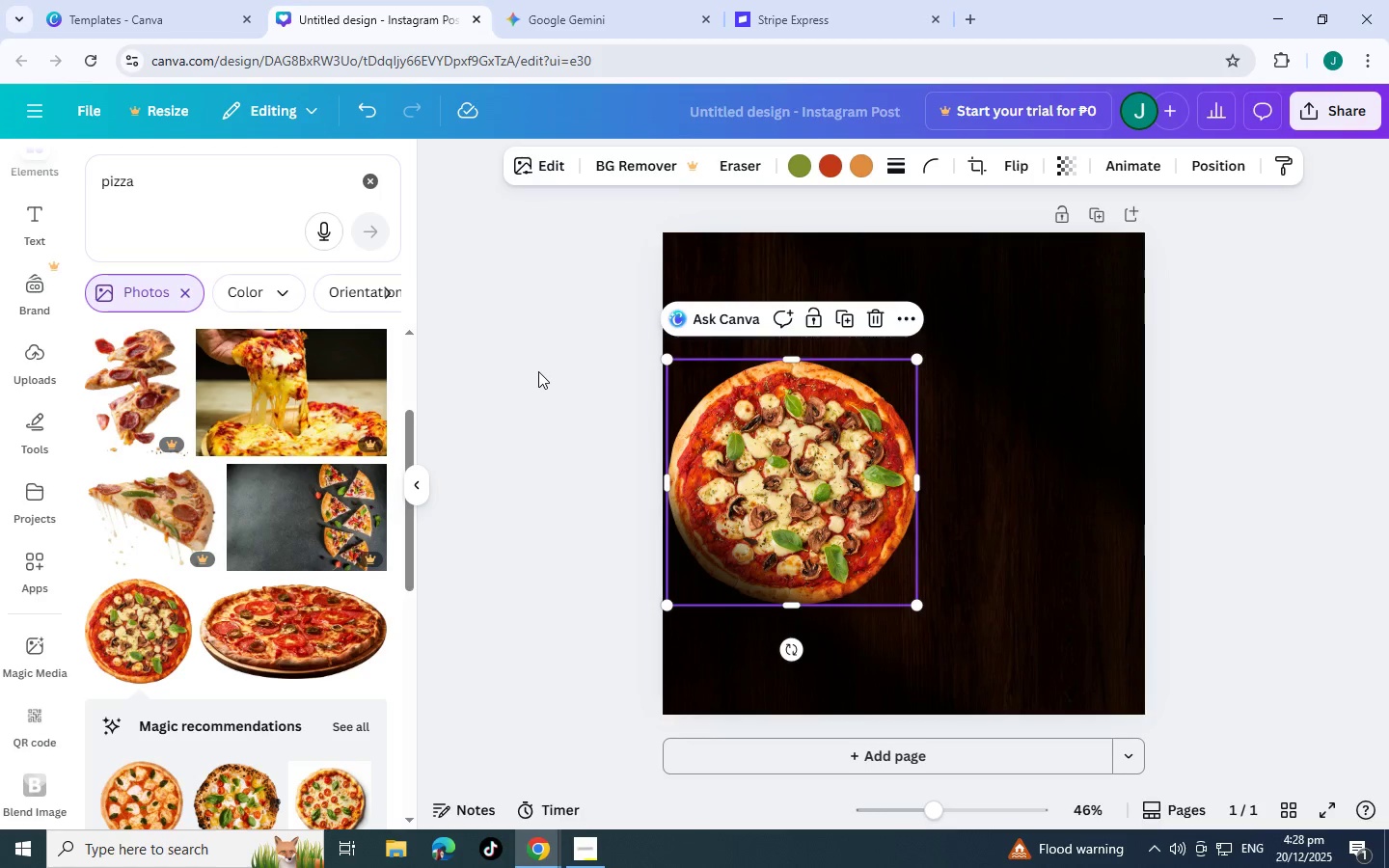 
left_click([538, 371])
 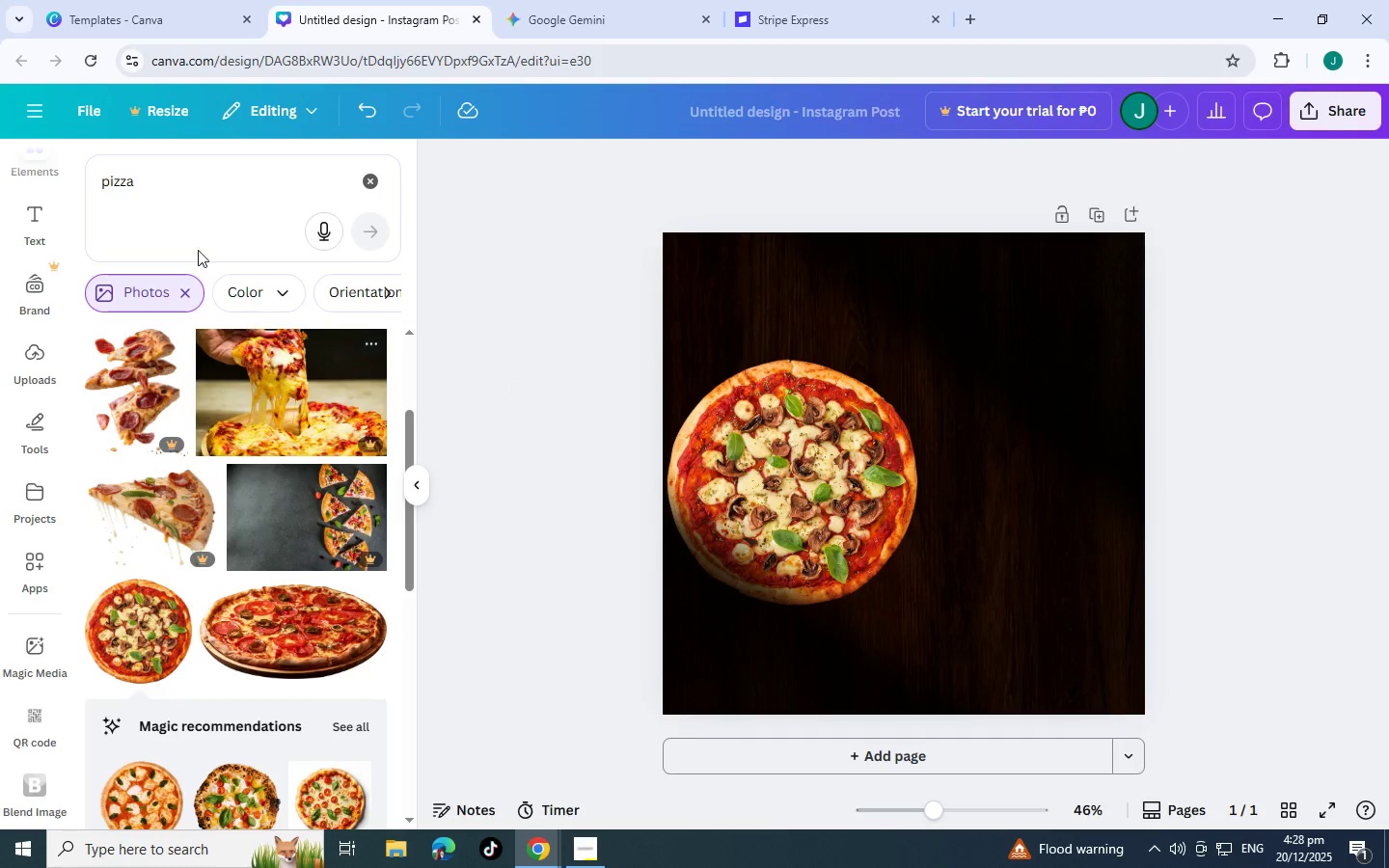 
left_click([186, 190])
 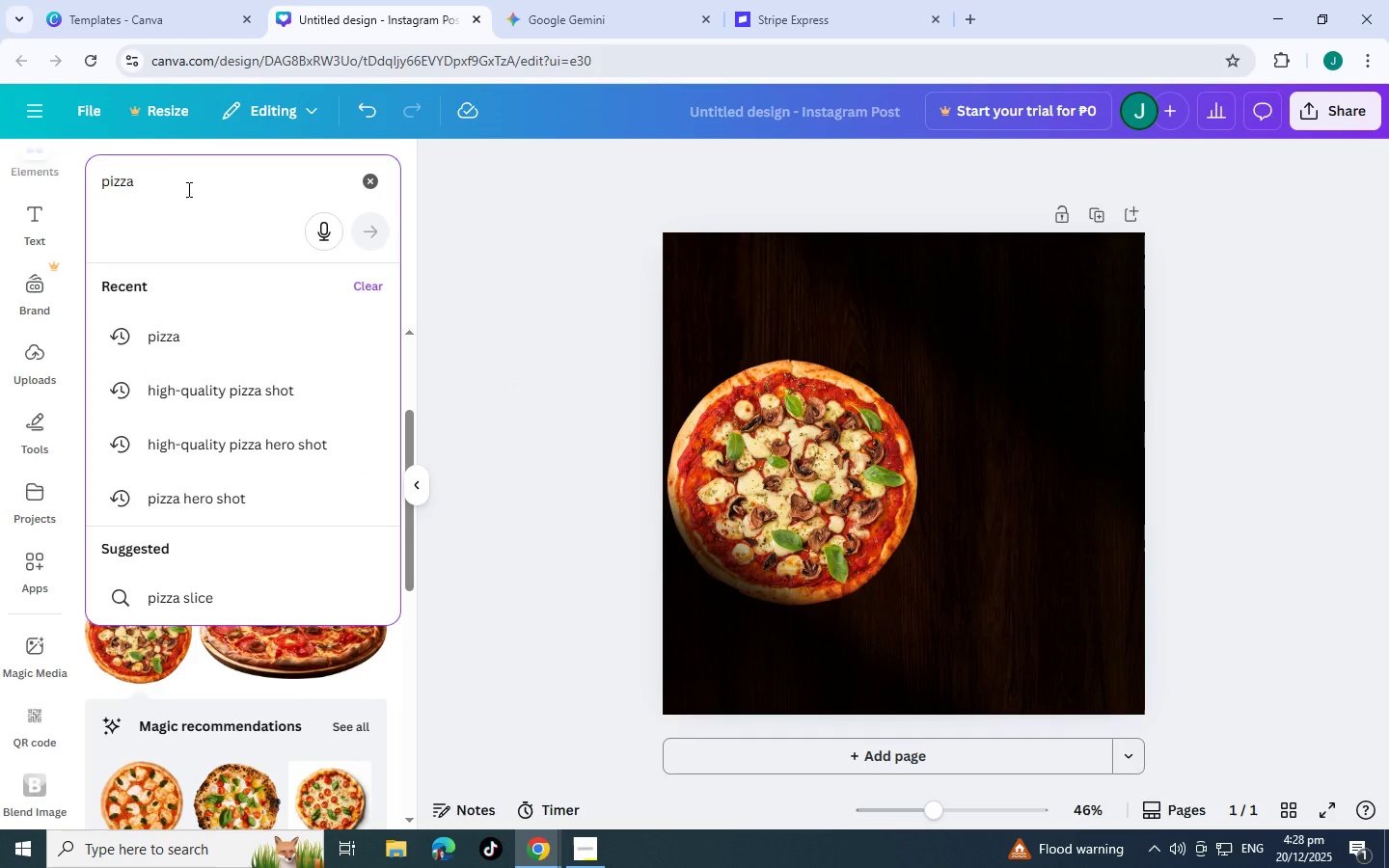 
key(Backspace)
key(Backspace)
key(Backspace)
key(Backspace)
key(Backspace)
key(Backspace)
type(pui)
key(Backspace)
key(Backspace)
type(izza g)
key(Backspace)
type(holder)
 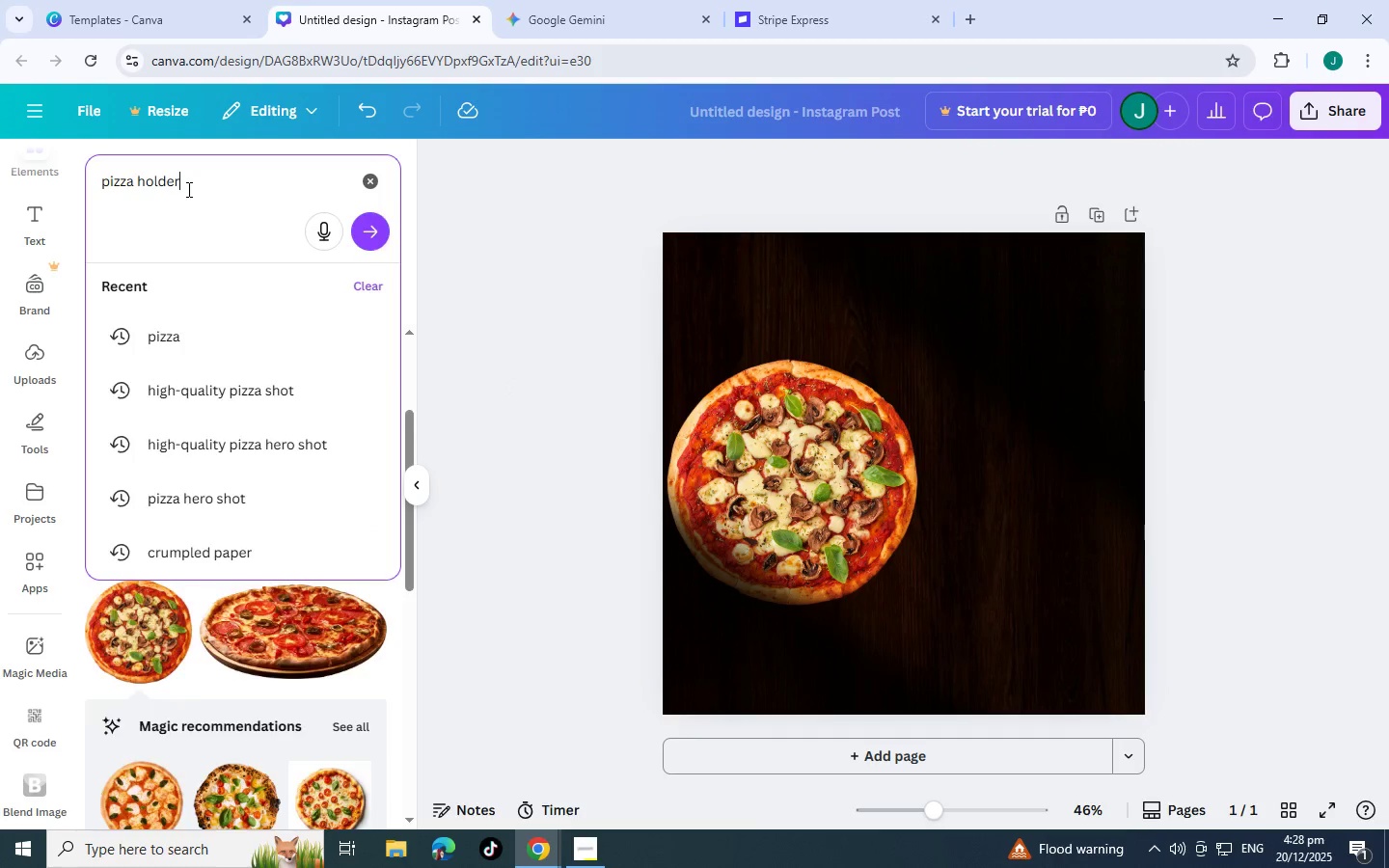 
key(Enter)
 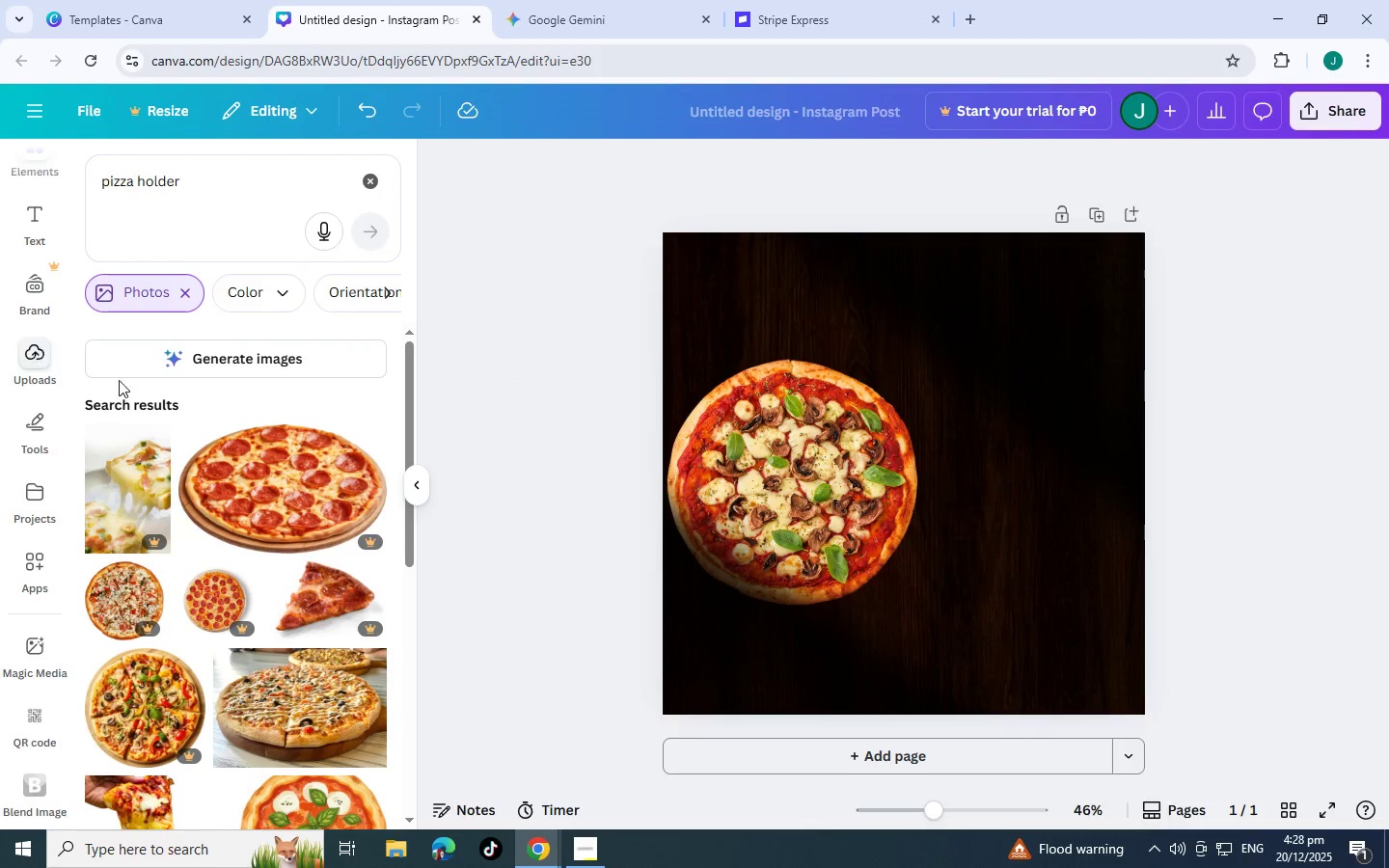 
scroll: coordinate [298, 616], scroll_direction: down, amount: 14.0
 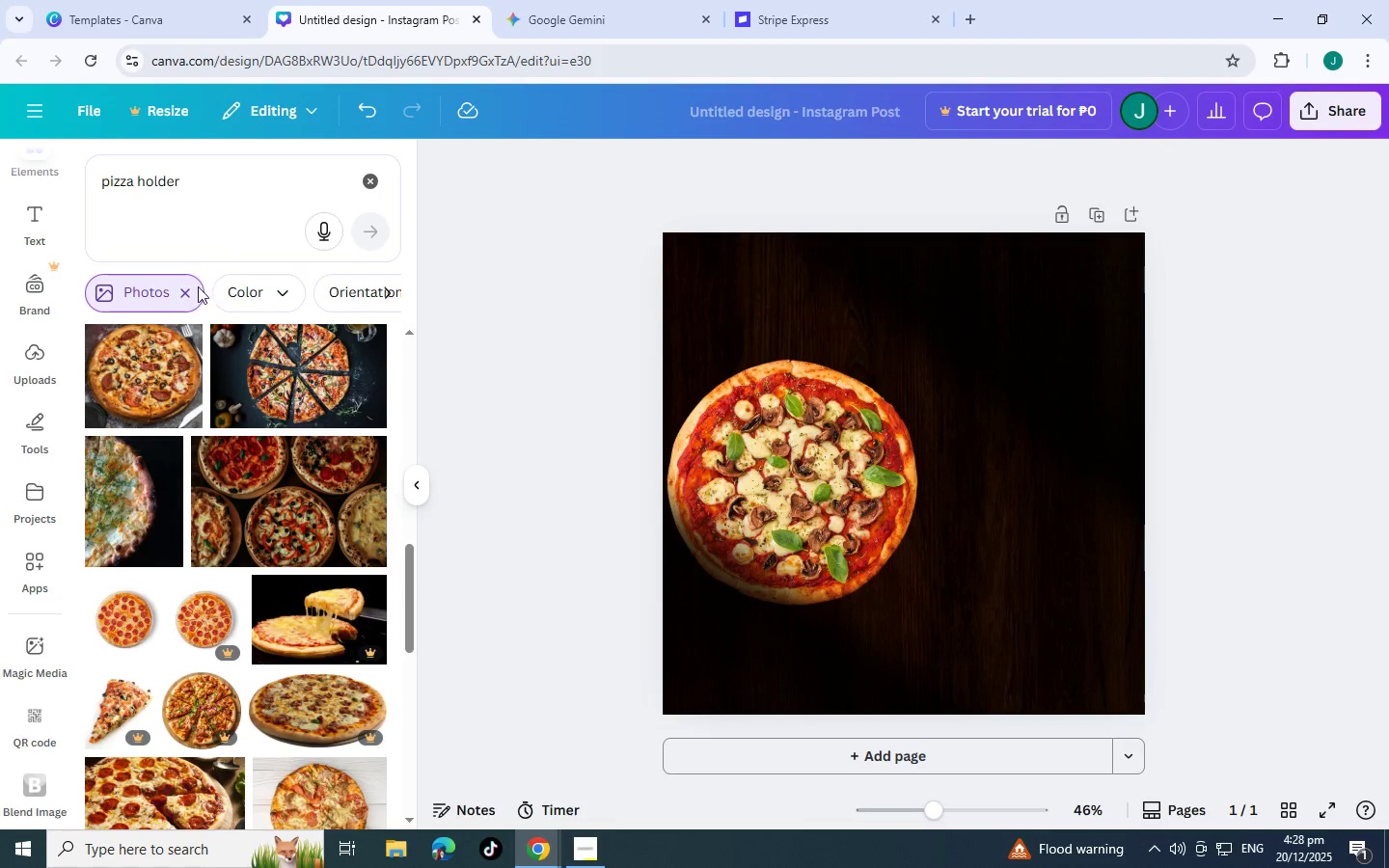 
left_click([190, 289])
 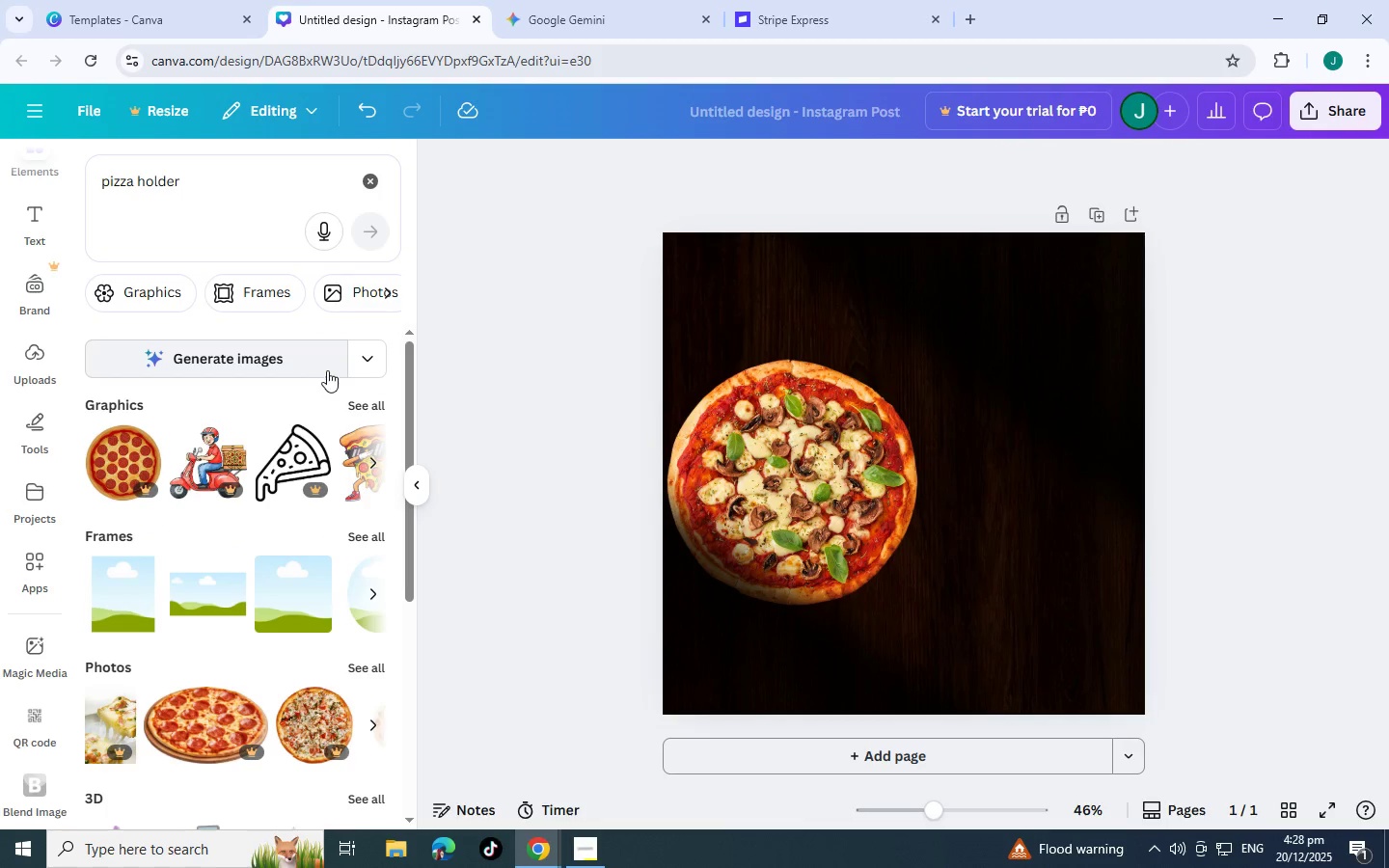 
left_click([364, 401])
 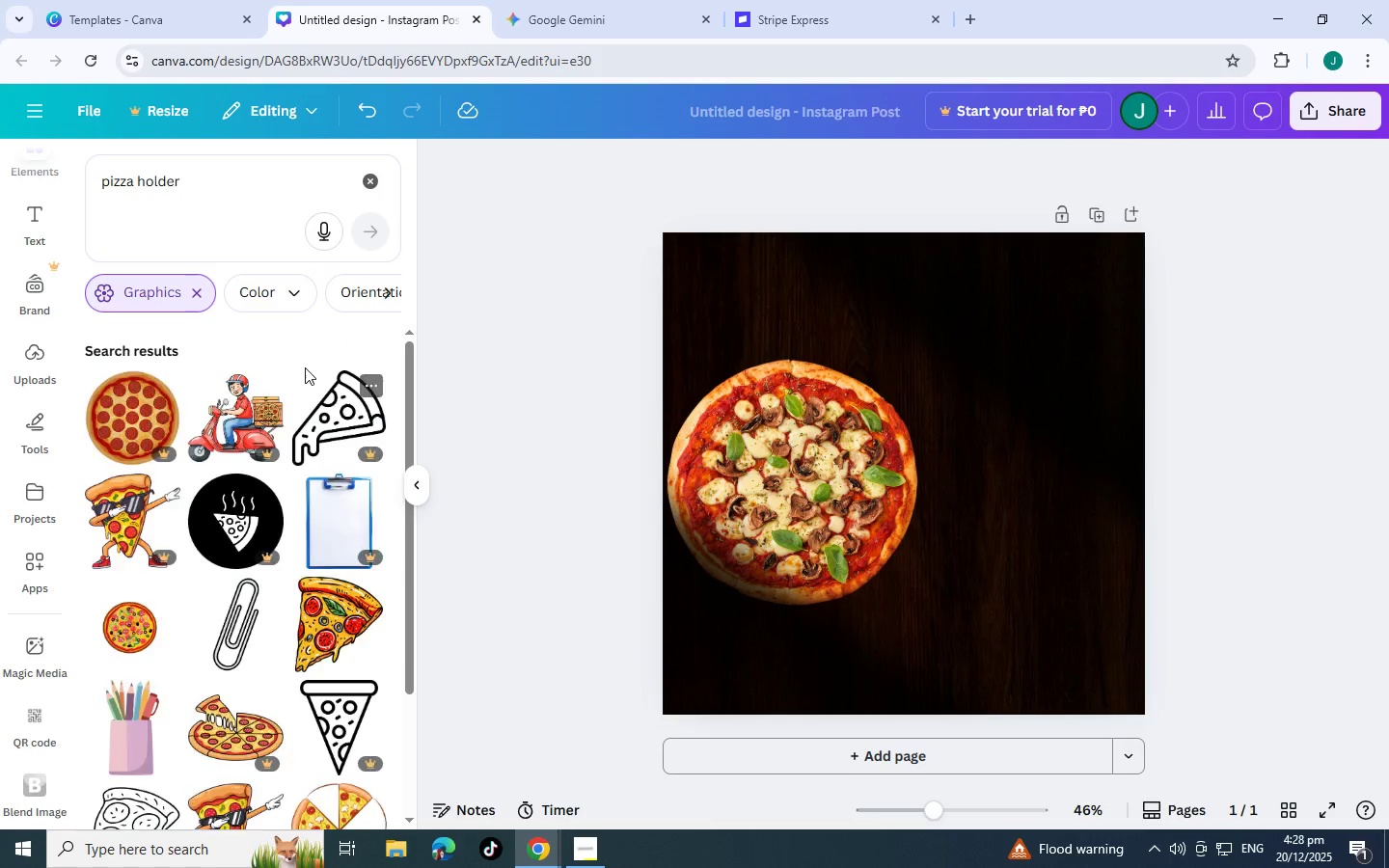 
scroll: coordinate [267, 518], scroll_direction: down, amount: 21.0
 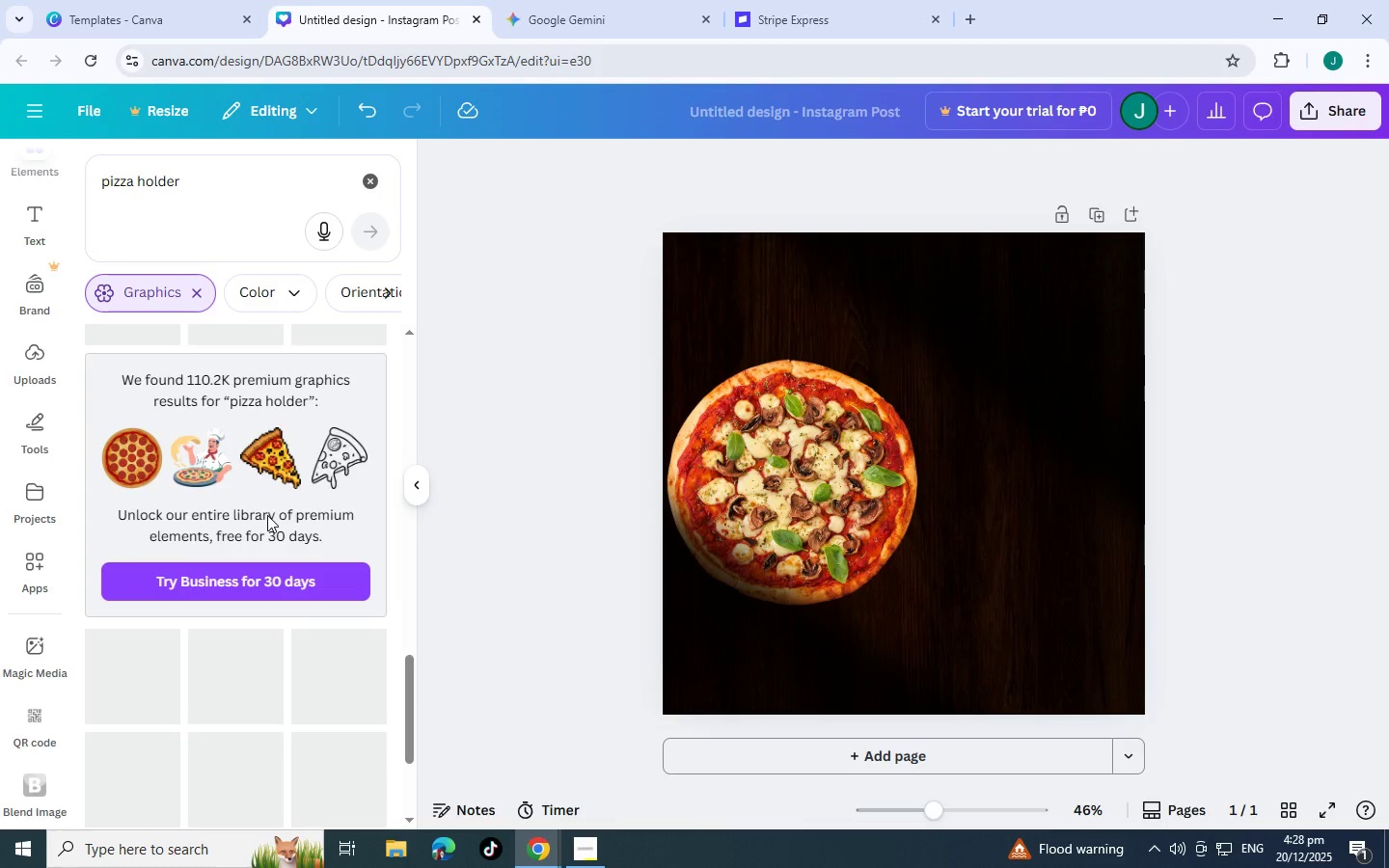 
scroll: coordinate [265, 511], scroll_direction: up, amount: 3.0
 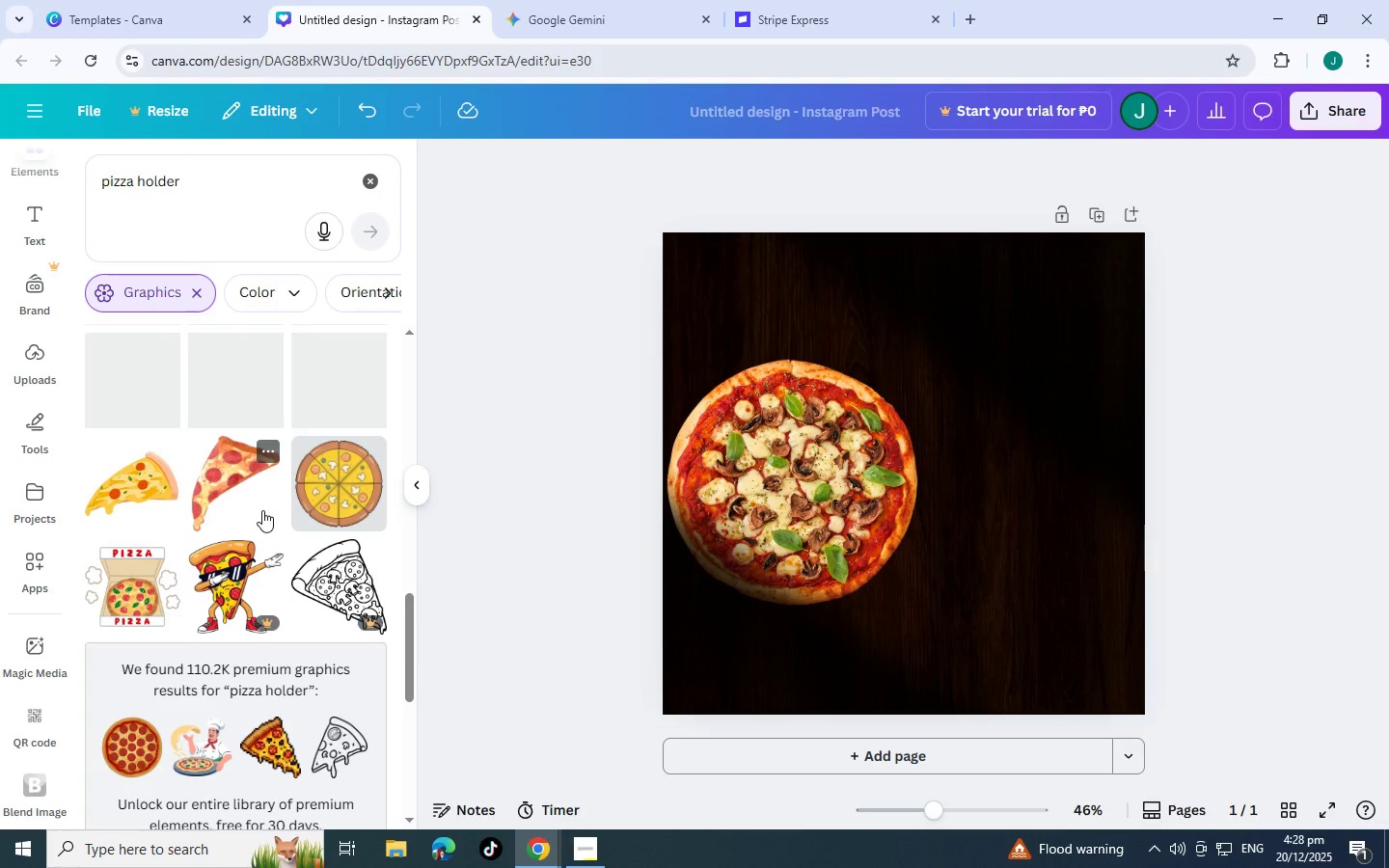 
scroll: coordinate [252, 512], scroll_direction: down, amount: 11.0
 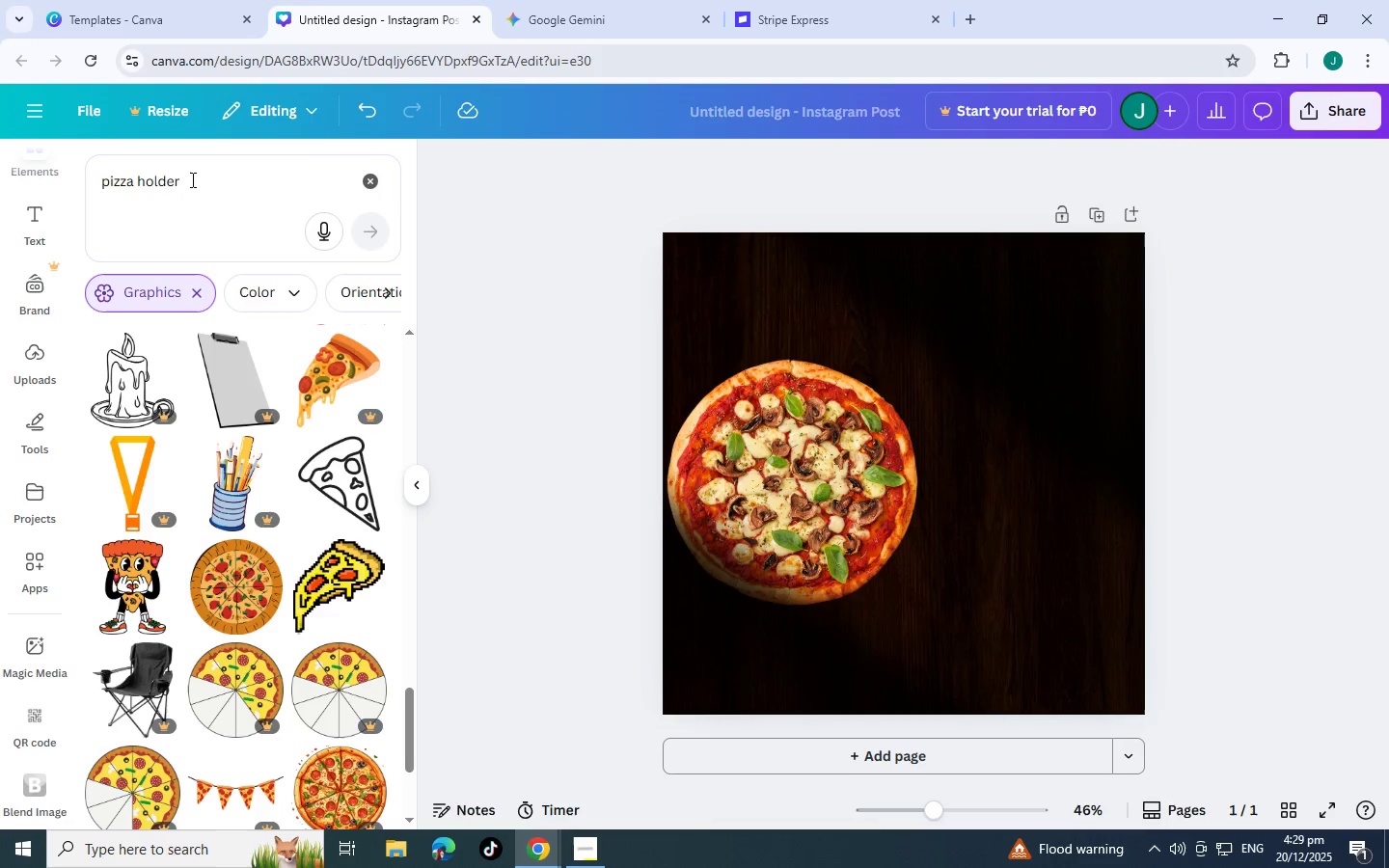 
left_click_drag(start_coordinate=[223, 189], to_coordinate=[0, 148])
 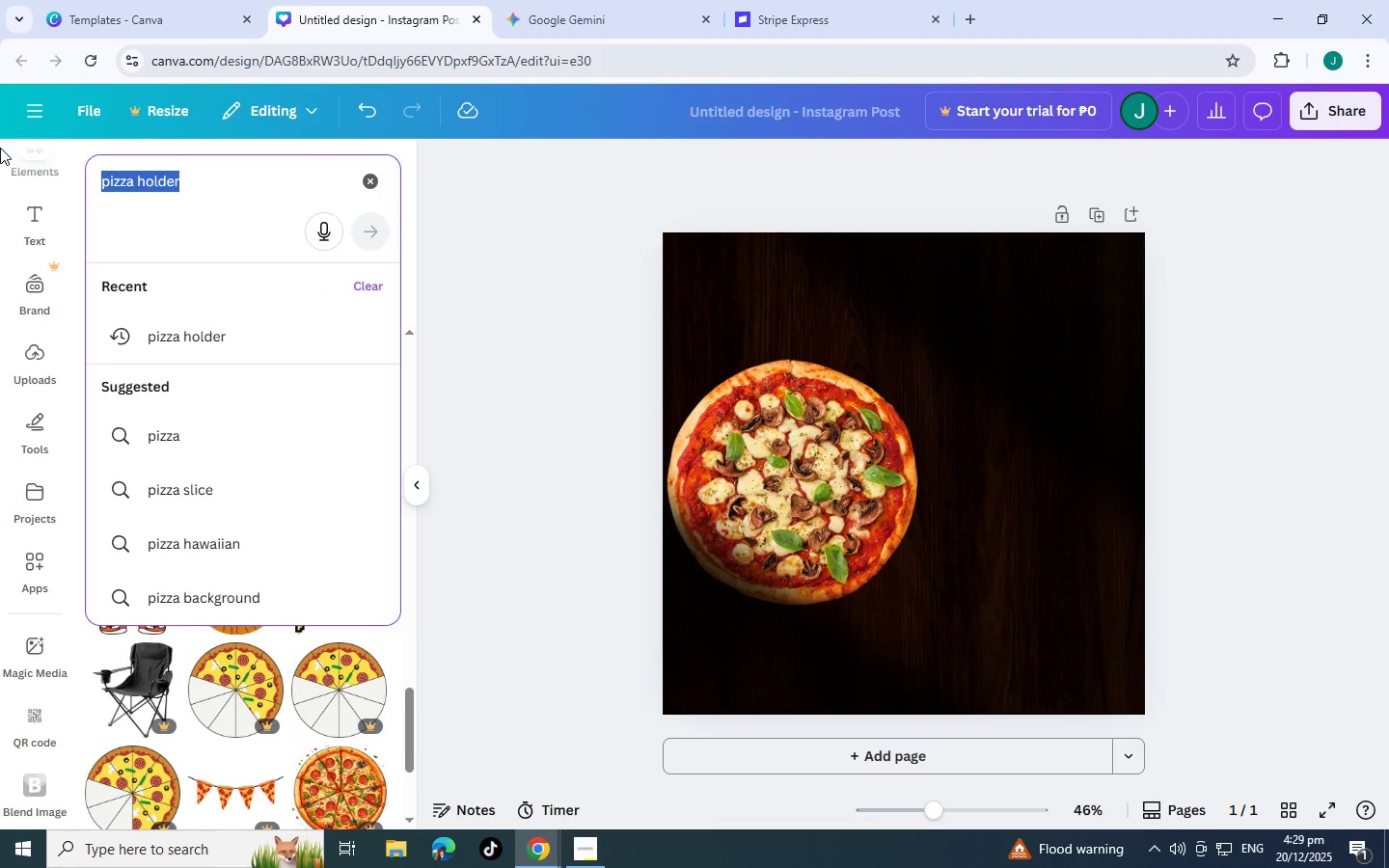 
type(pizza holder)
 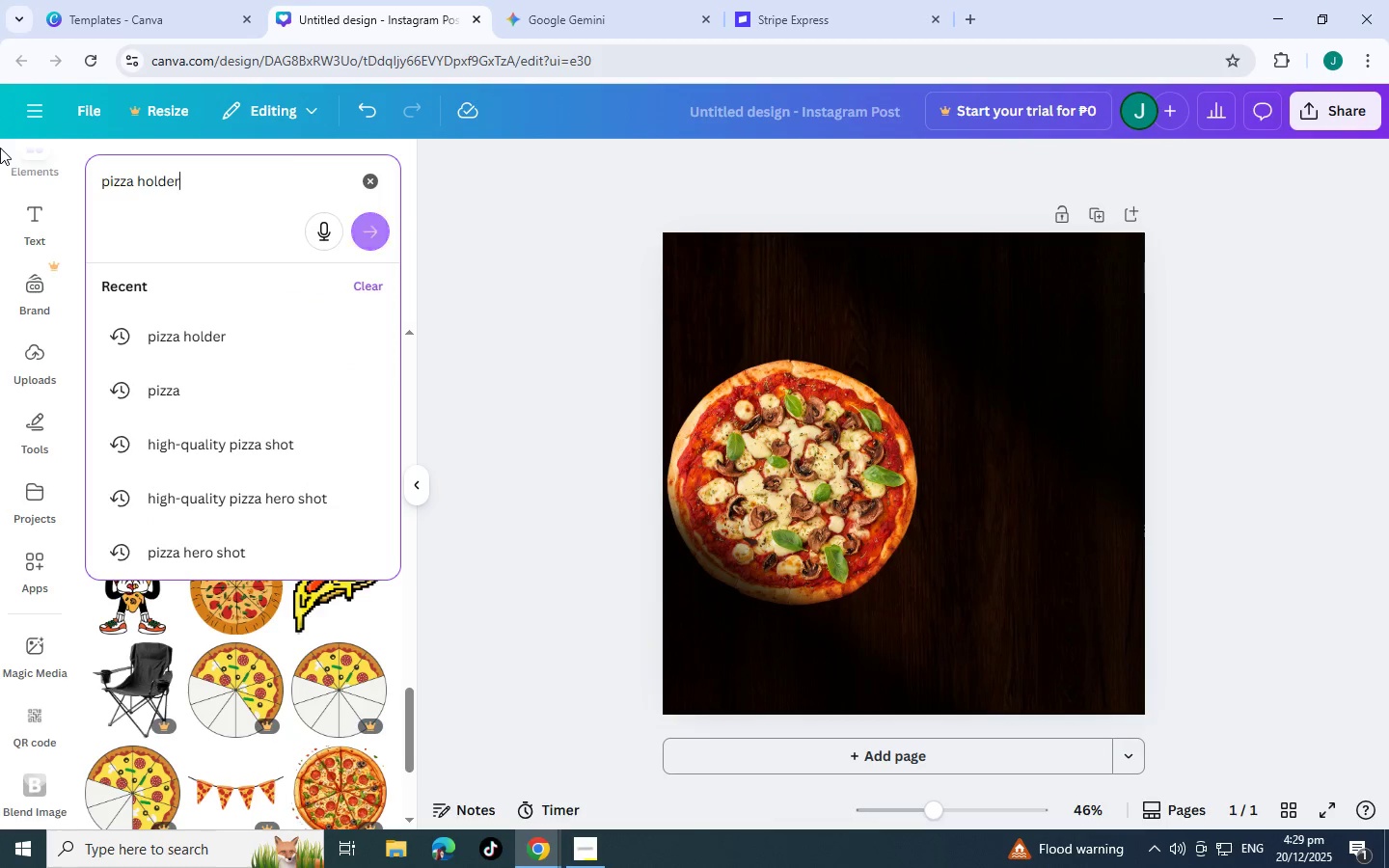 
key(Enter)
 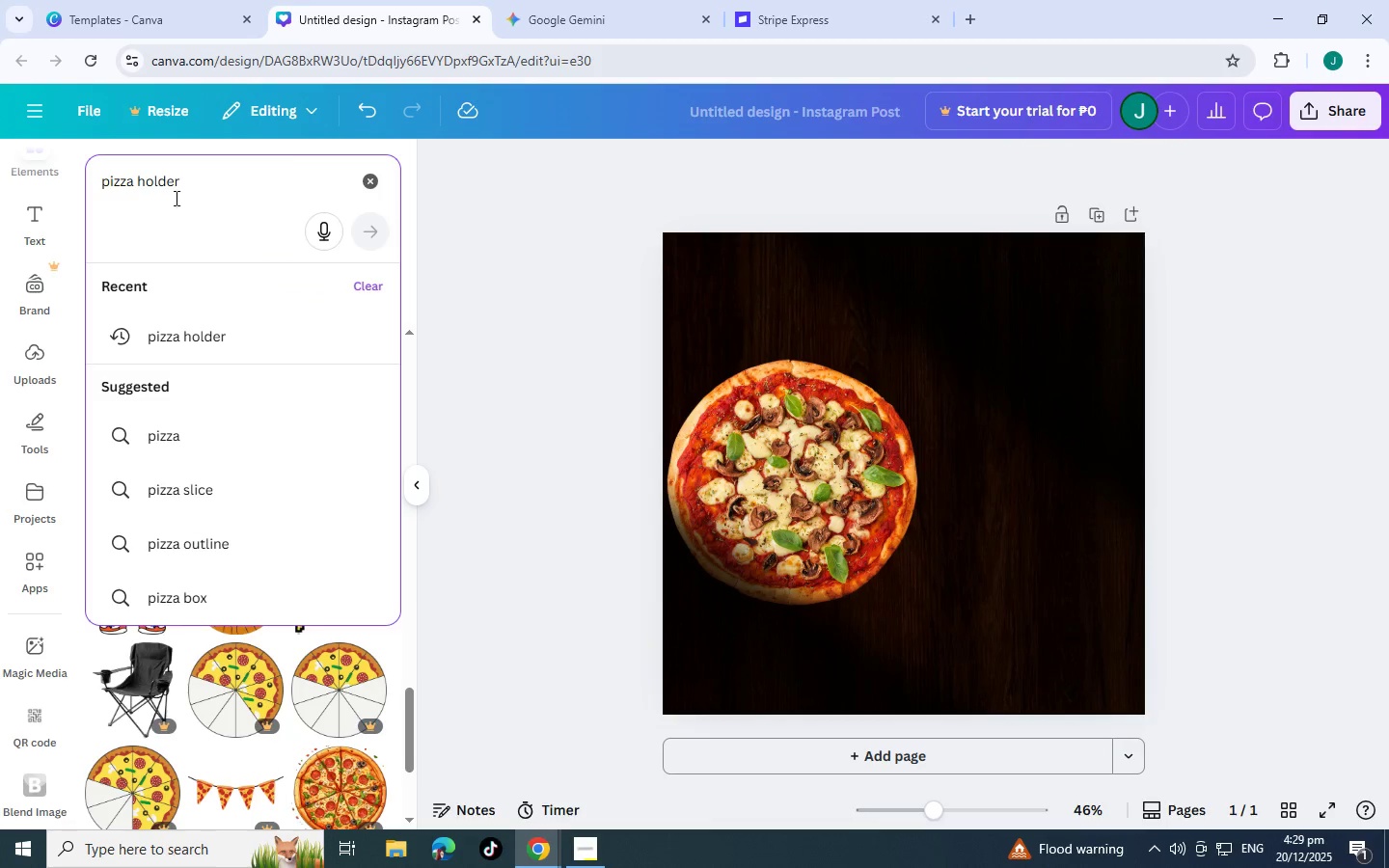 
key(Backspace)
key(Backspace)
key(Backspace)
key(Backspace)
key(Backspace)
key(Backspace)
type(wood)
 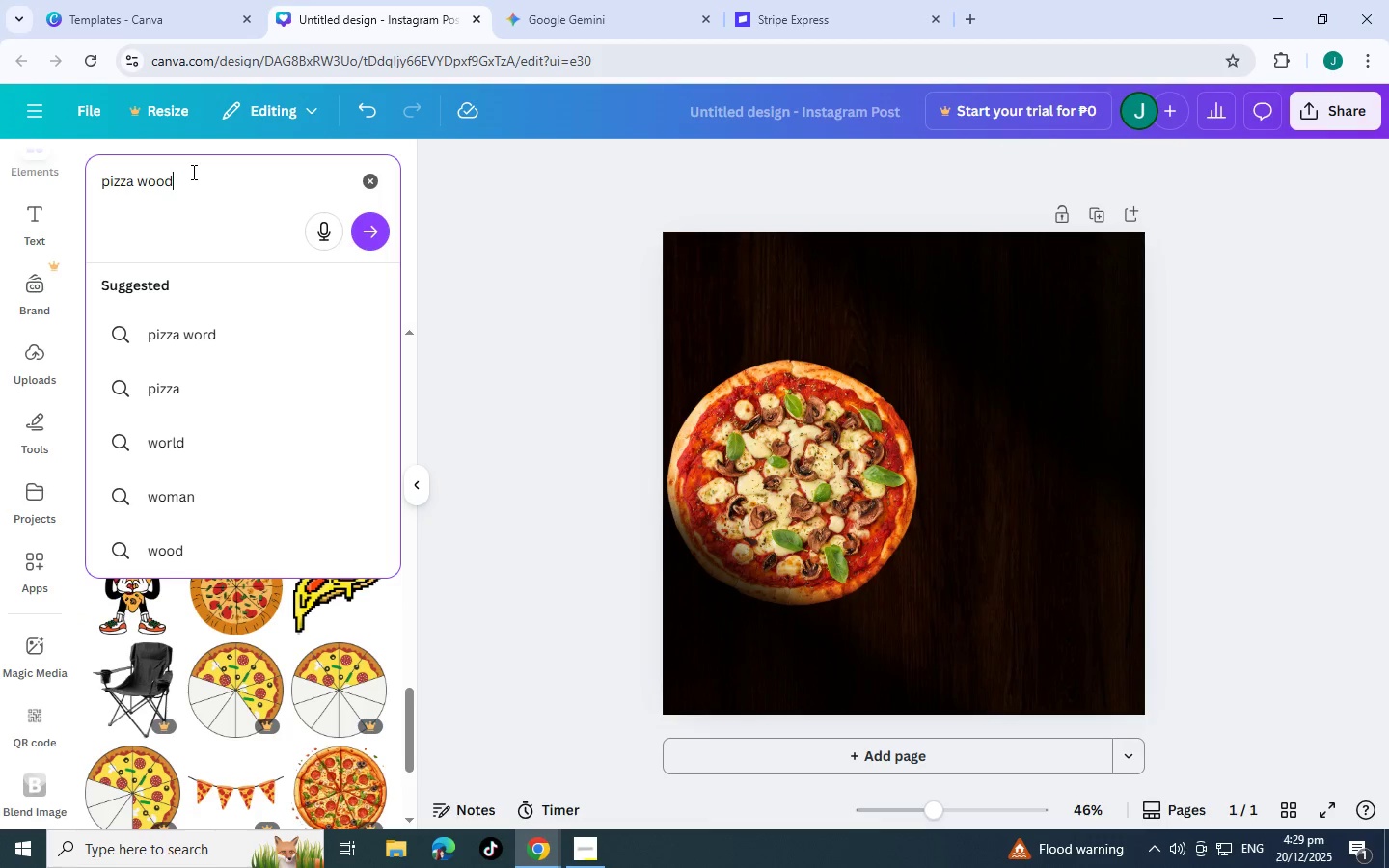 
key(Enter)
 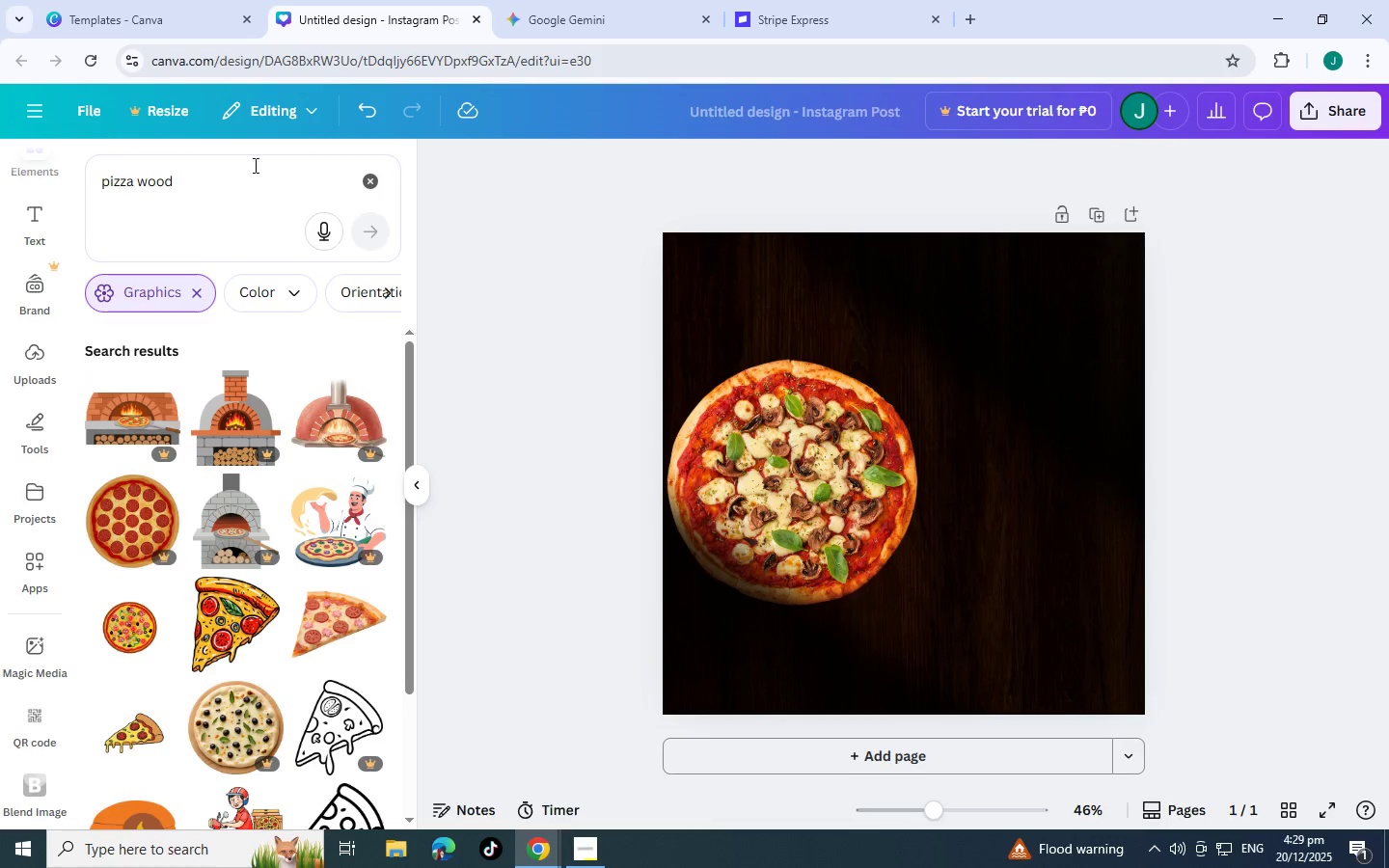 
scroll: coordinate [246, 650], scroll_direction: down, amount: 16.0
 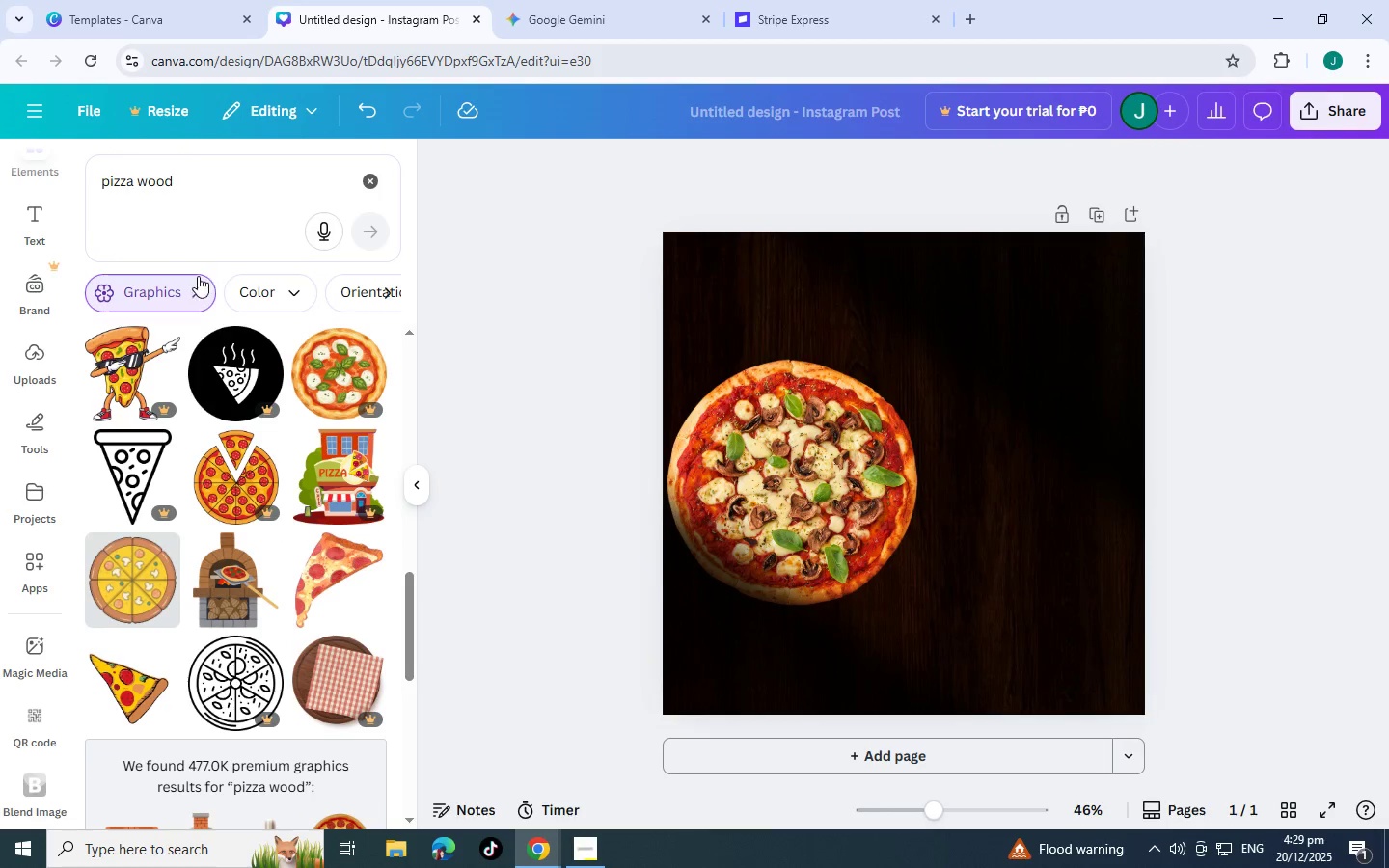 
left_click([195, 289])
 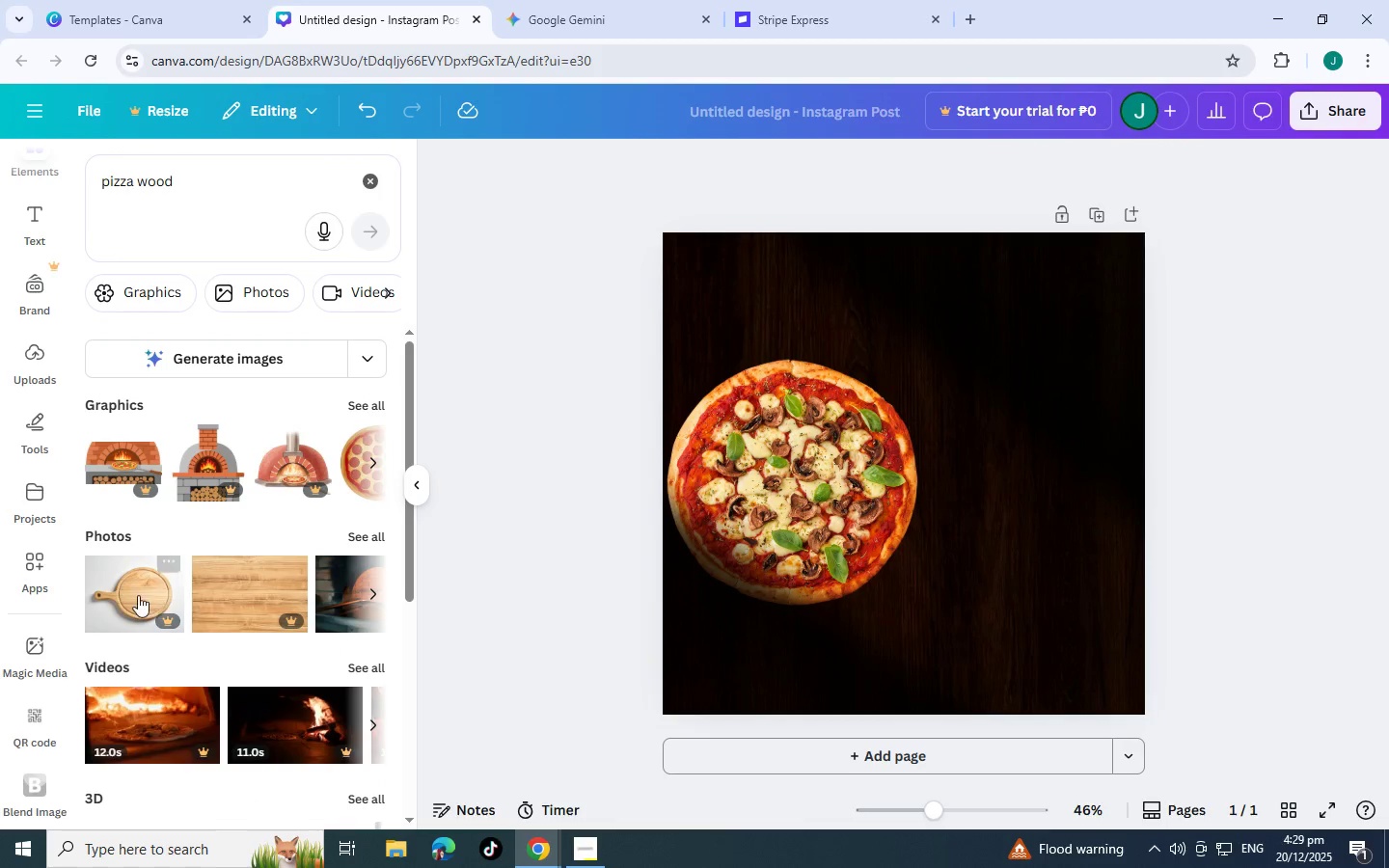 
left_click([368, 532])
 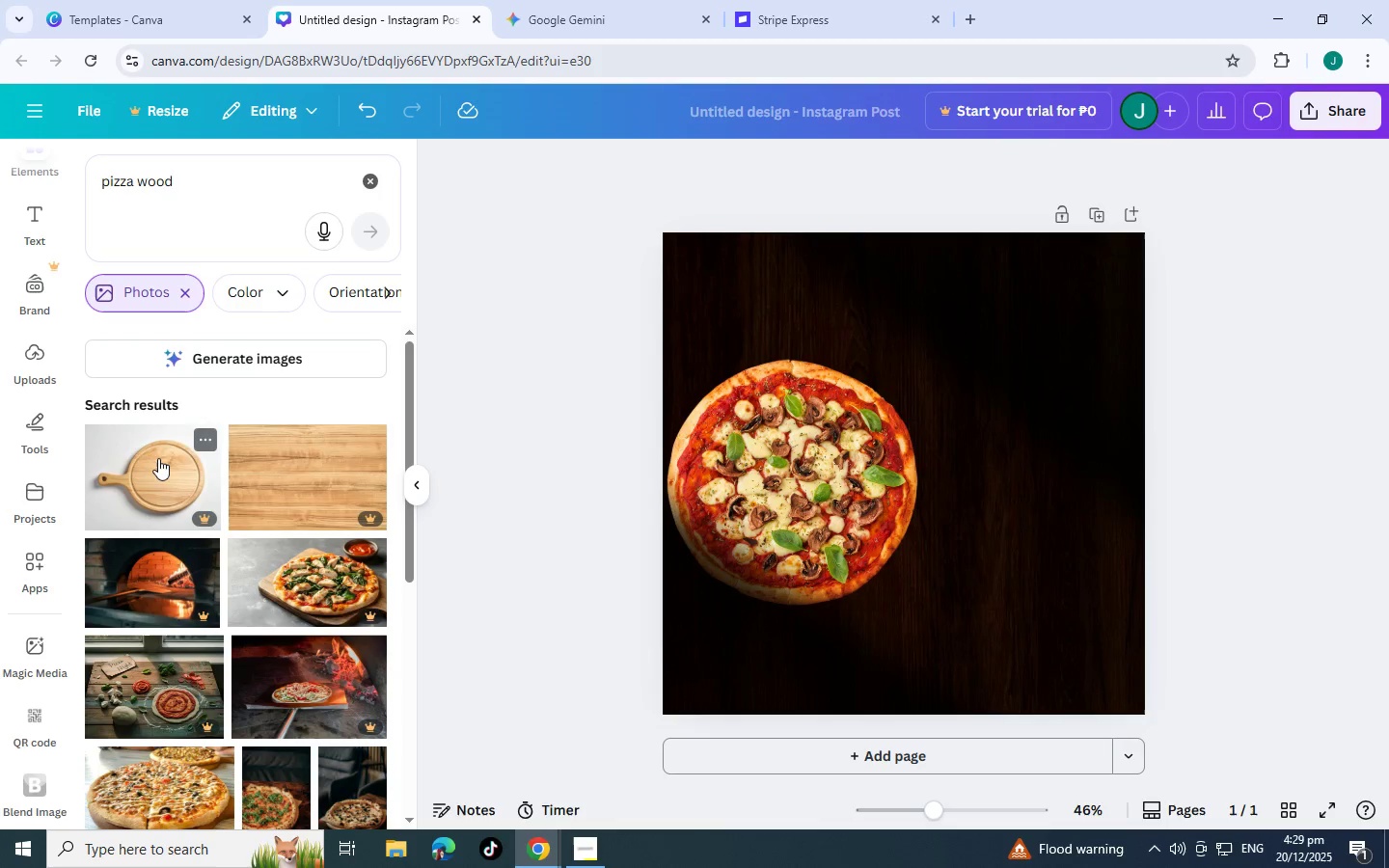 
left_click([207, 433])
 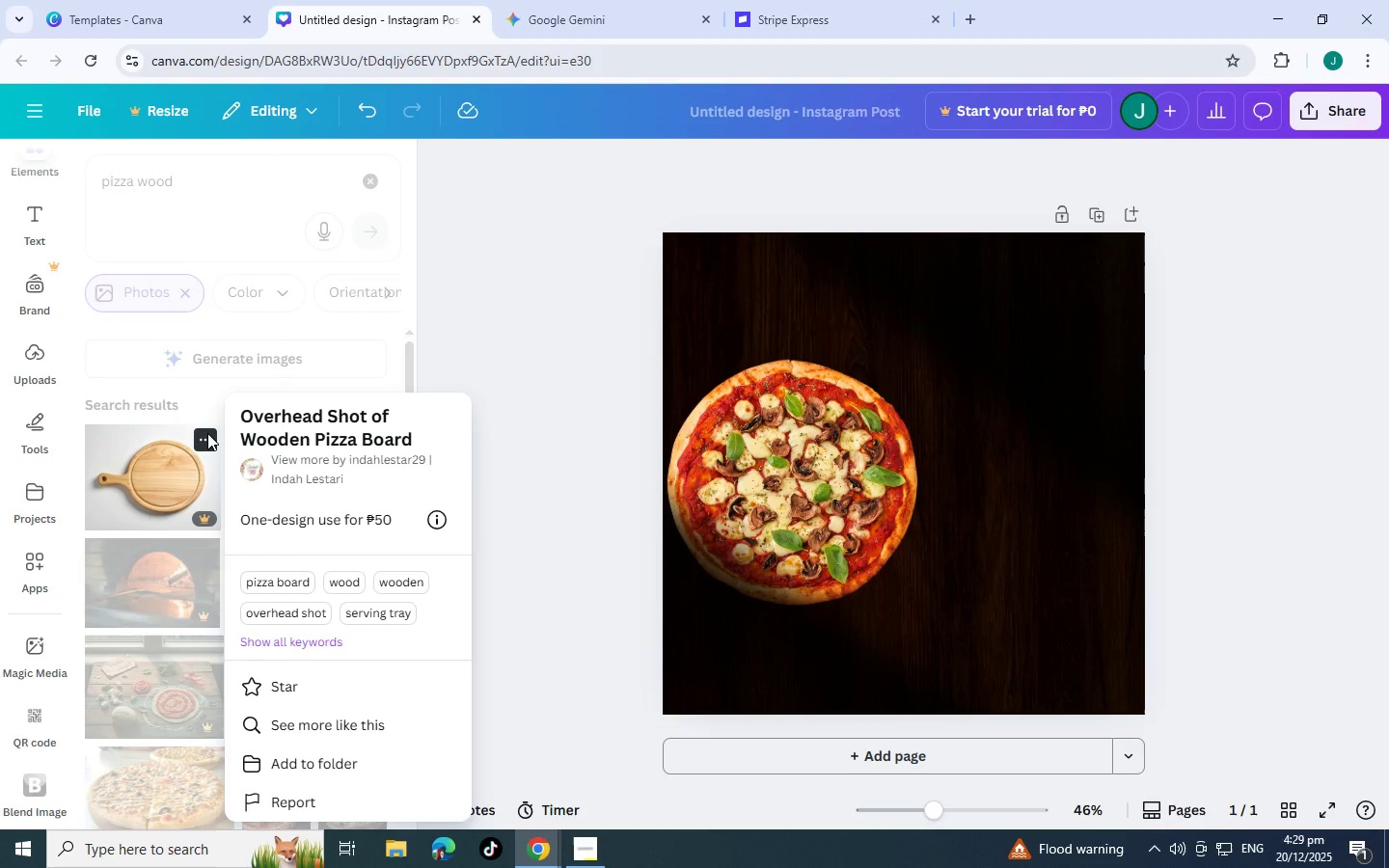 
left_click([207, 433])
 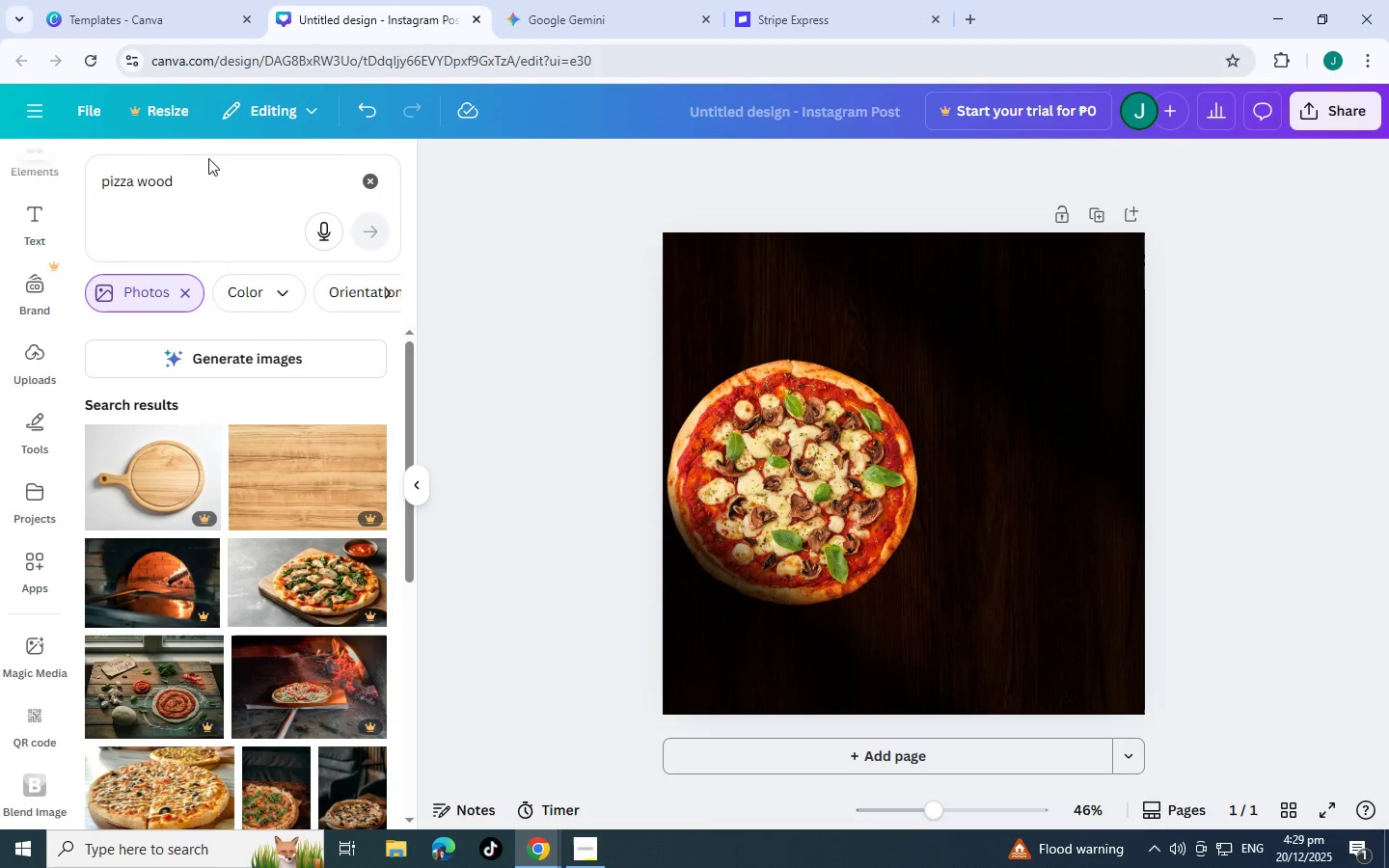 
left_click([211, 170])
 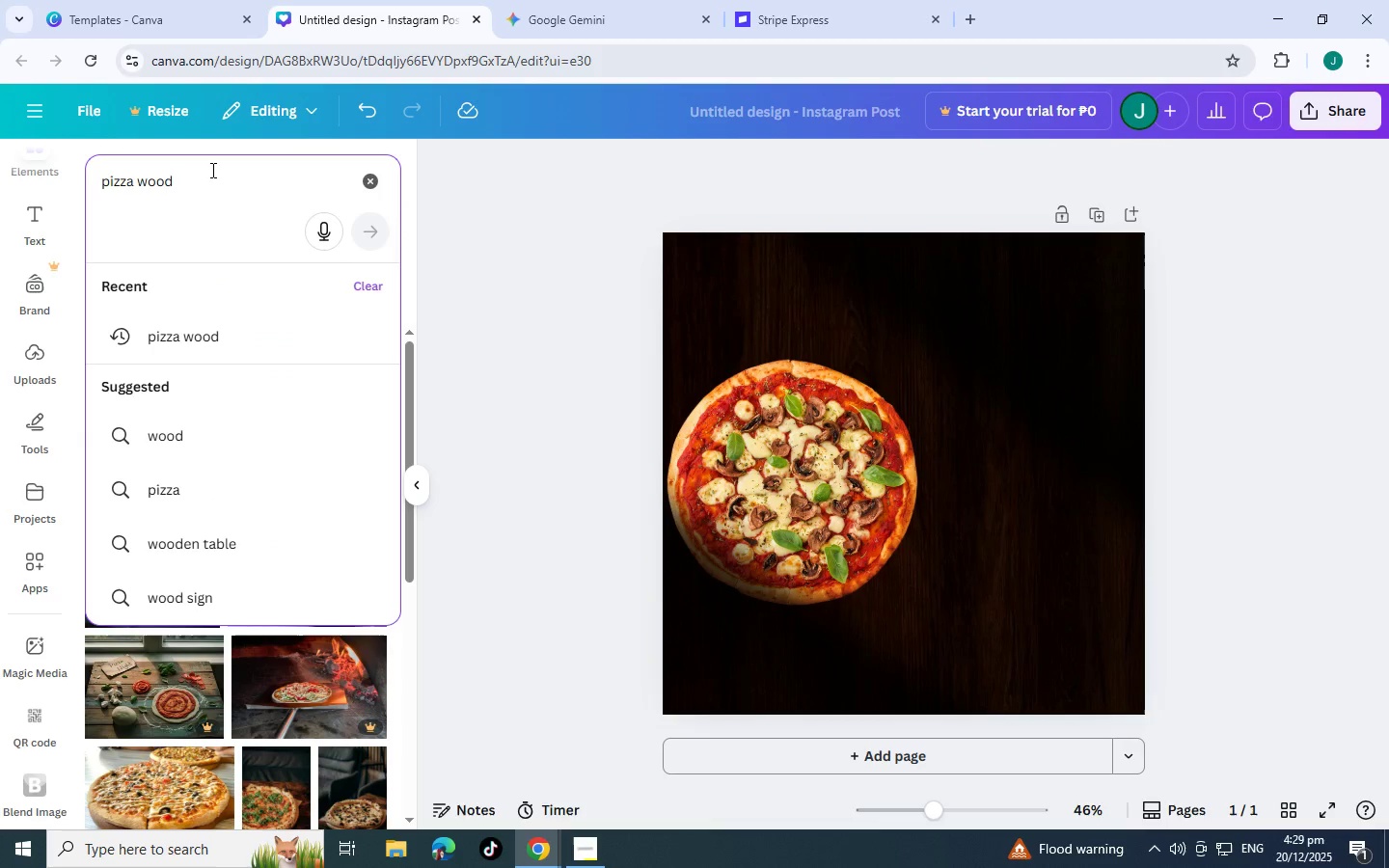 
type( board)
 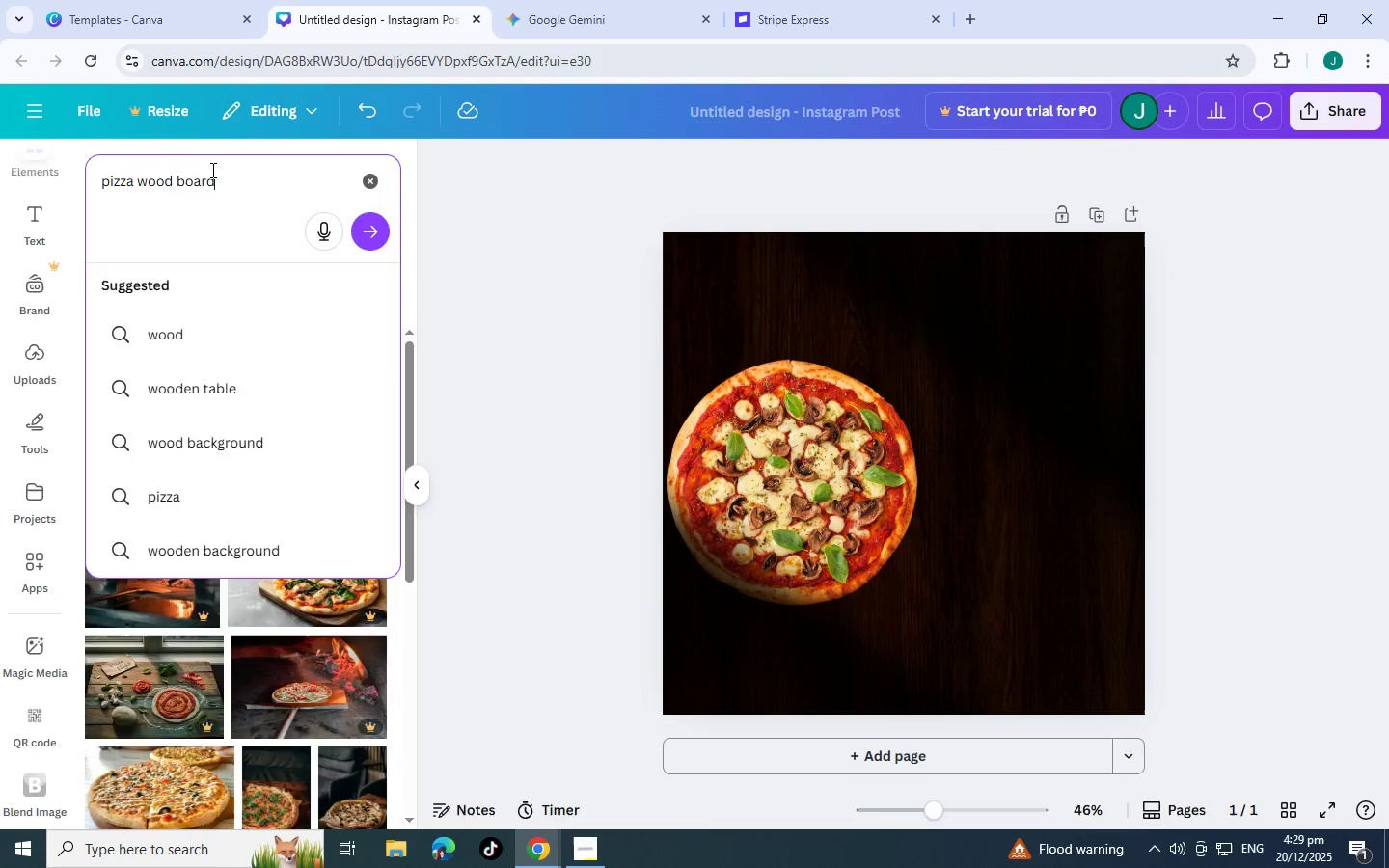 
key(Enter)
 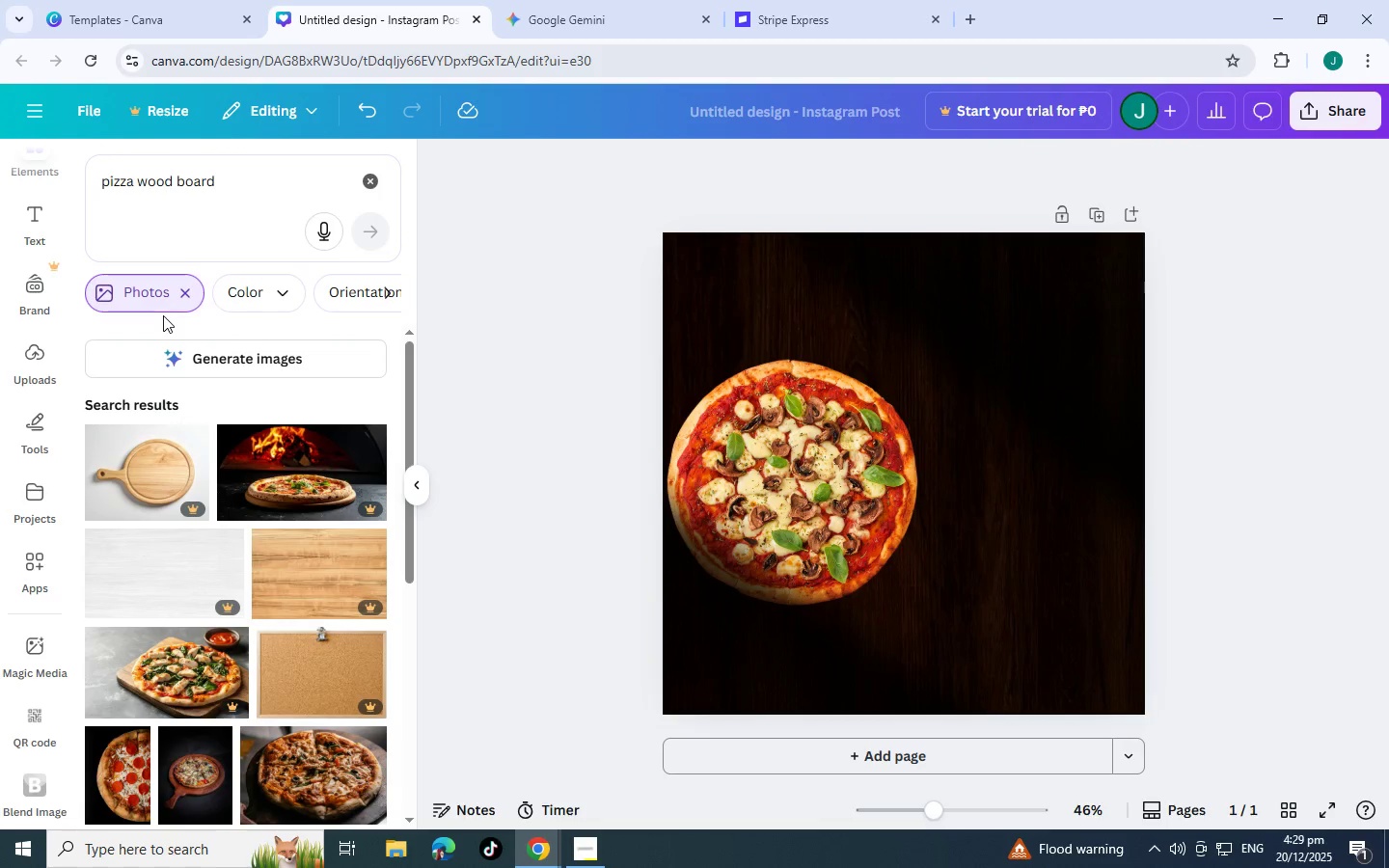 
scroll: coordinate [226, 546], scroll_direction: down, amount: 9.0
 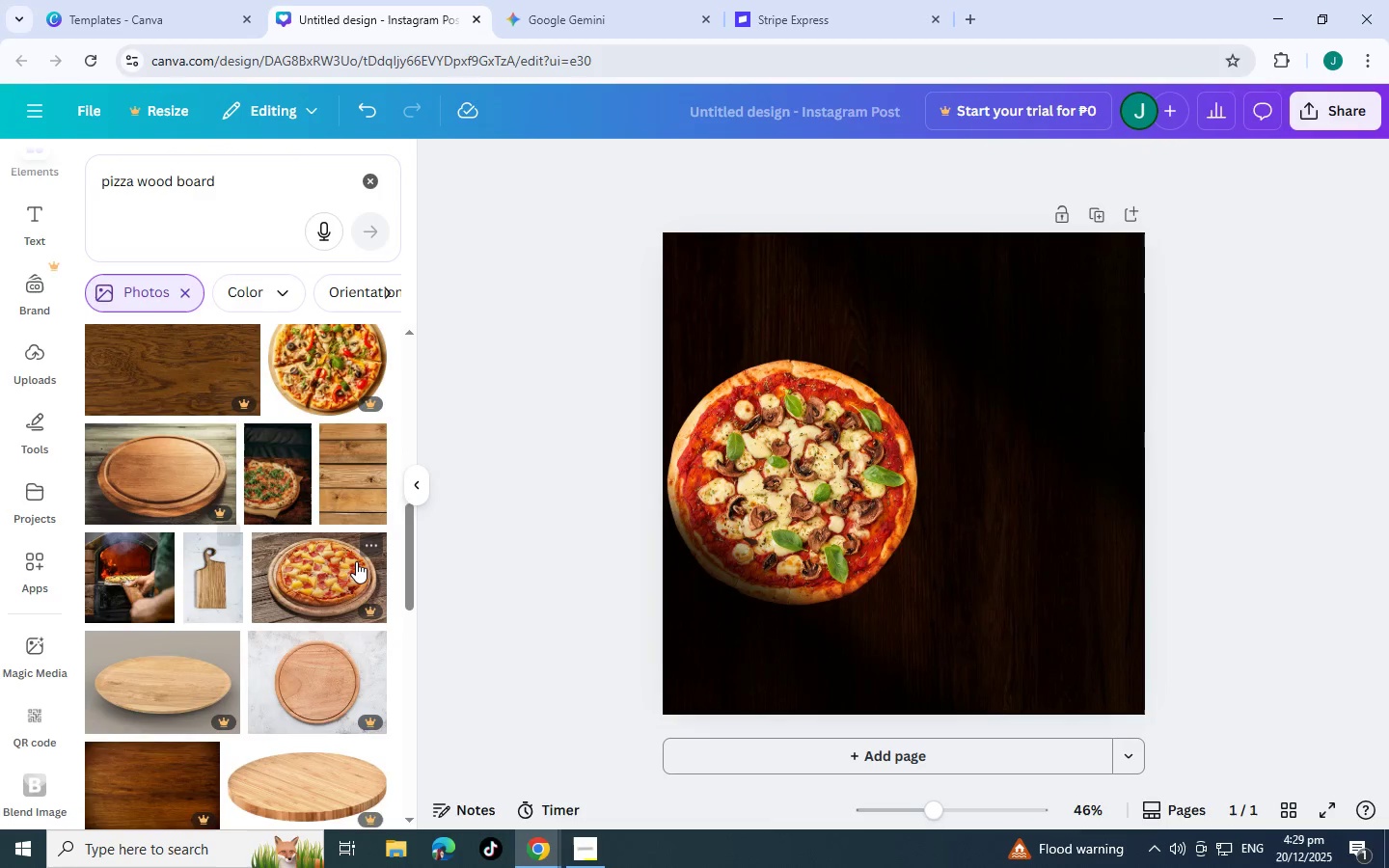 
scroll: coordinate [349, 562], scroll_direction: up, amount: 2.0
 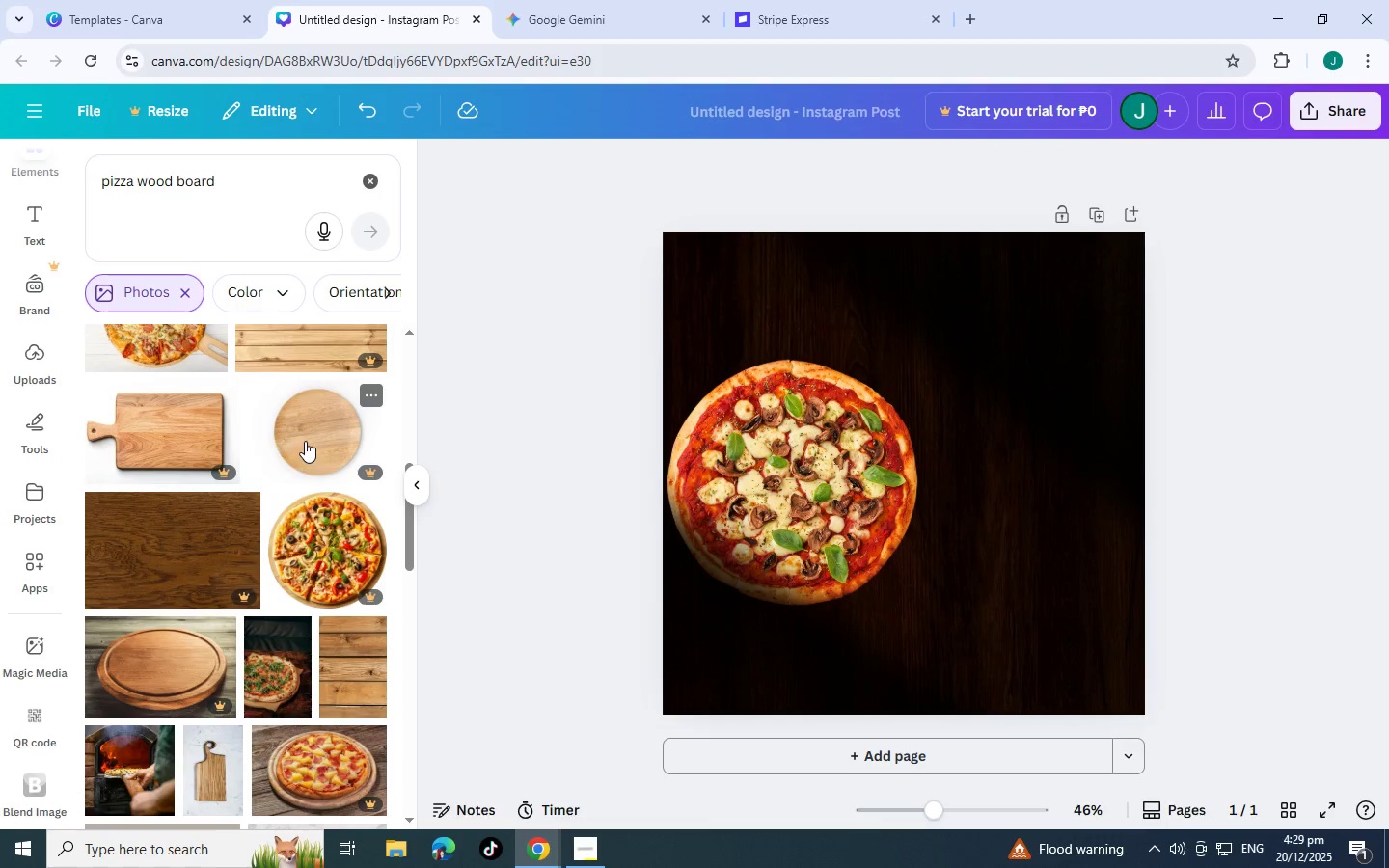 
left_click([305, 441])
 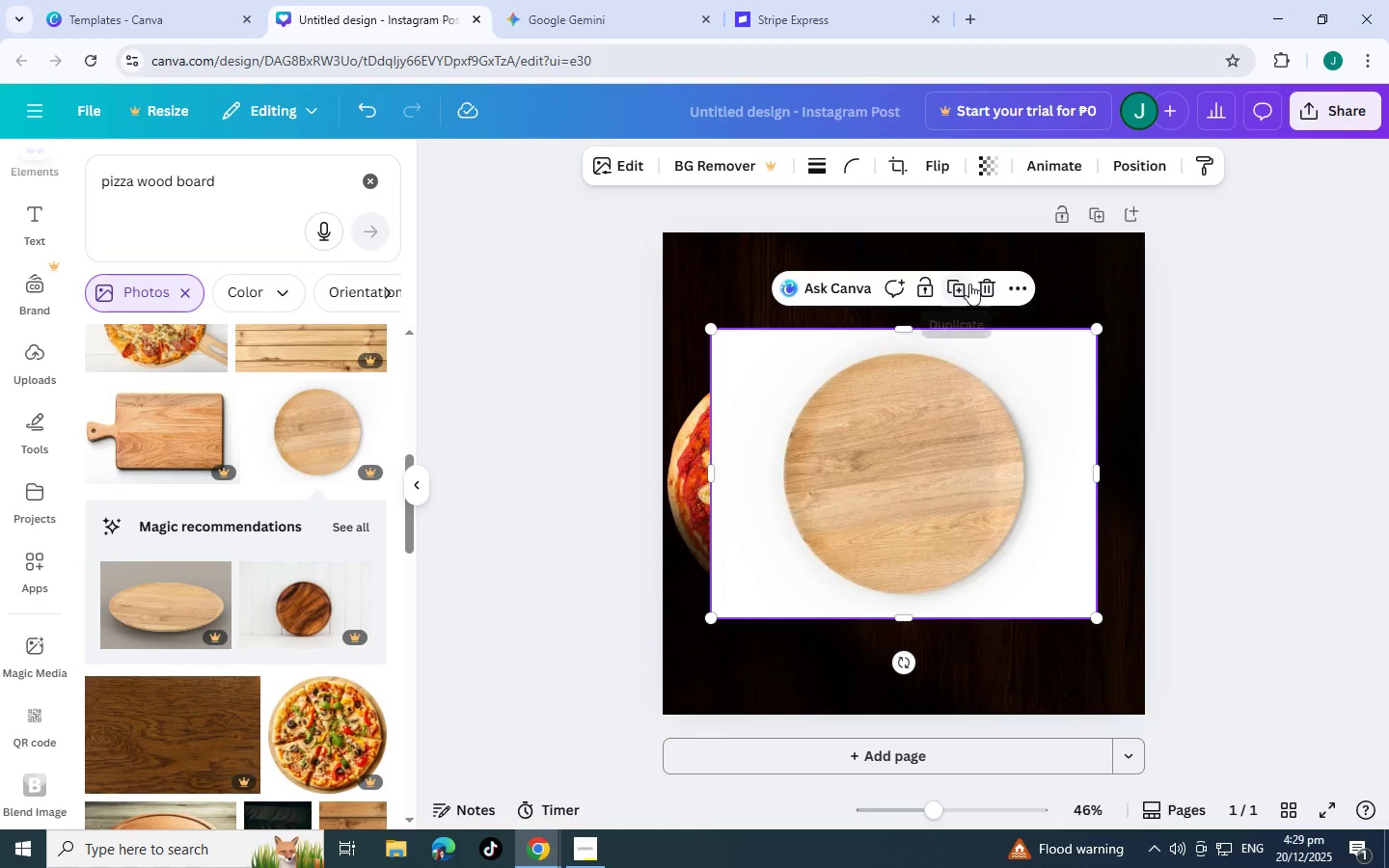 
left_click([981, 284])
 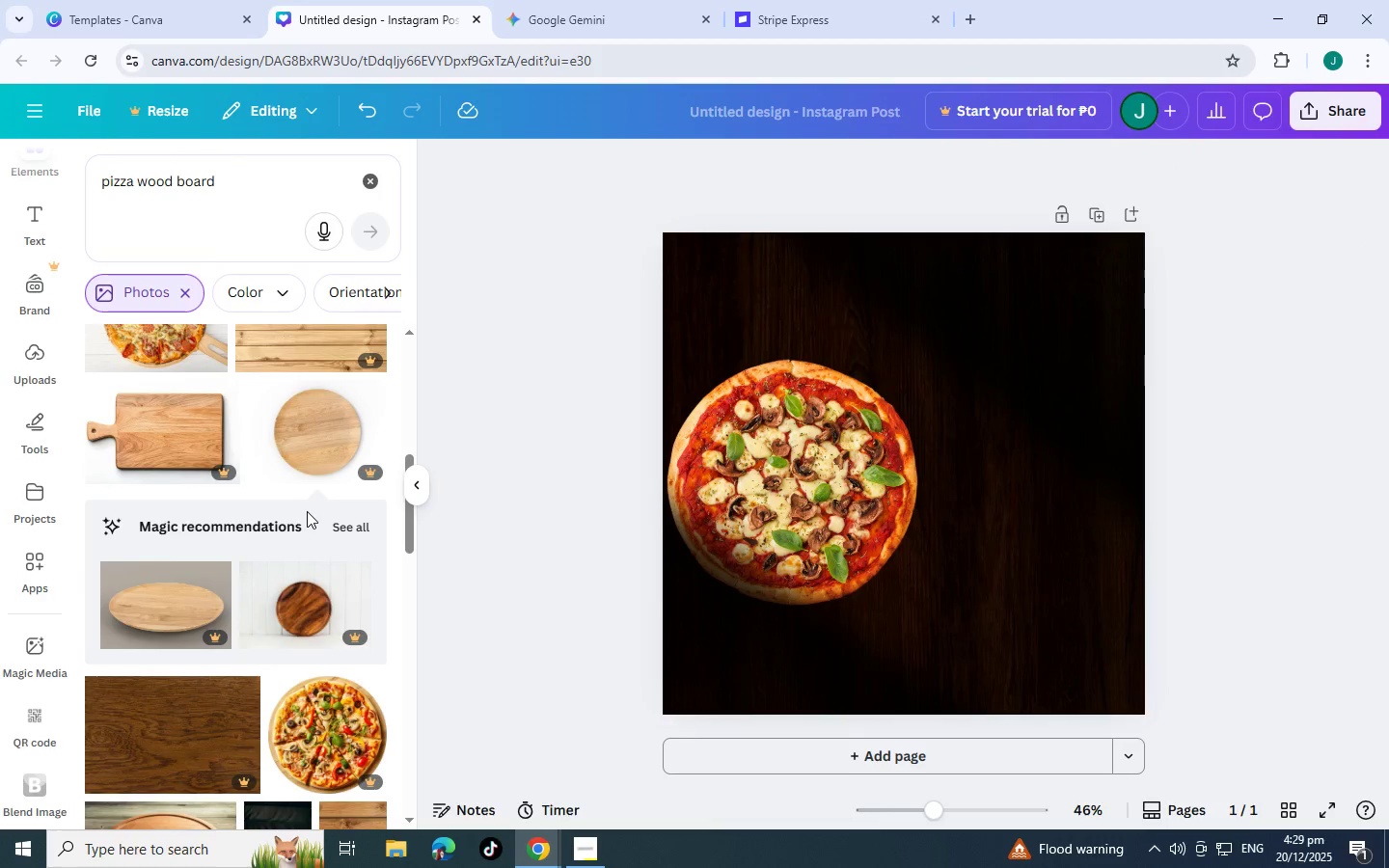 
scroll: coordinate [246, 493], scroll_direction: down, amount: 22.0
 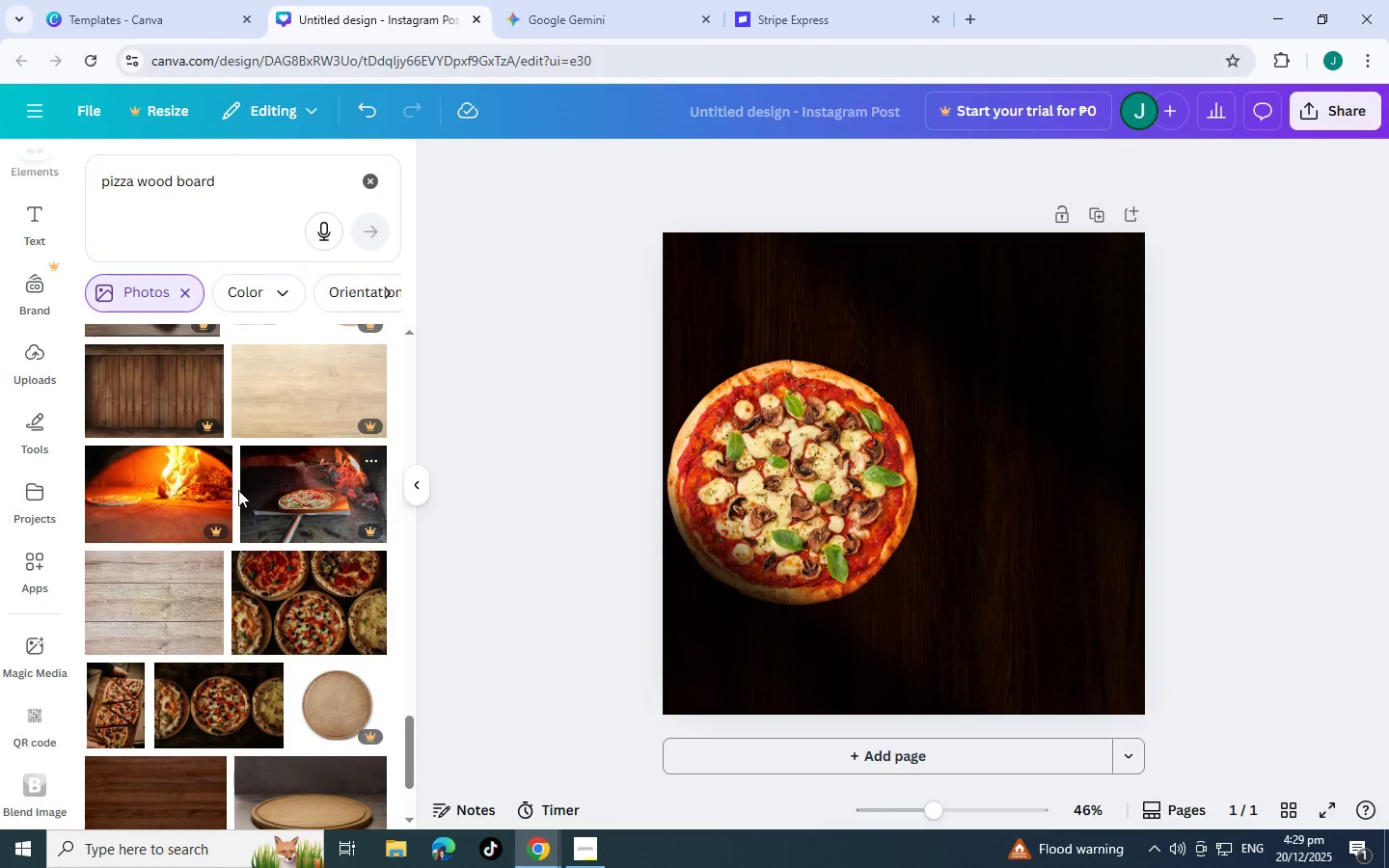 
scroll: coordinate [241, 664], scroll_direction: down, amount: 23.0
 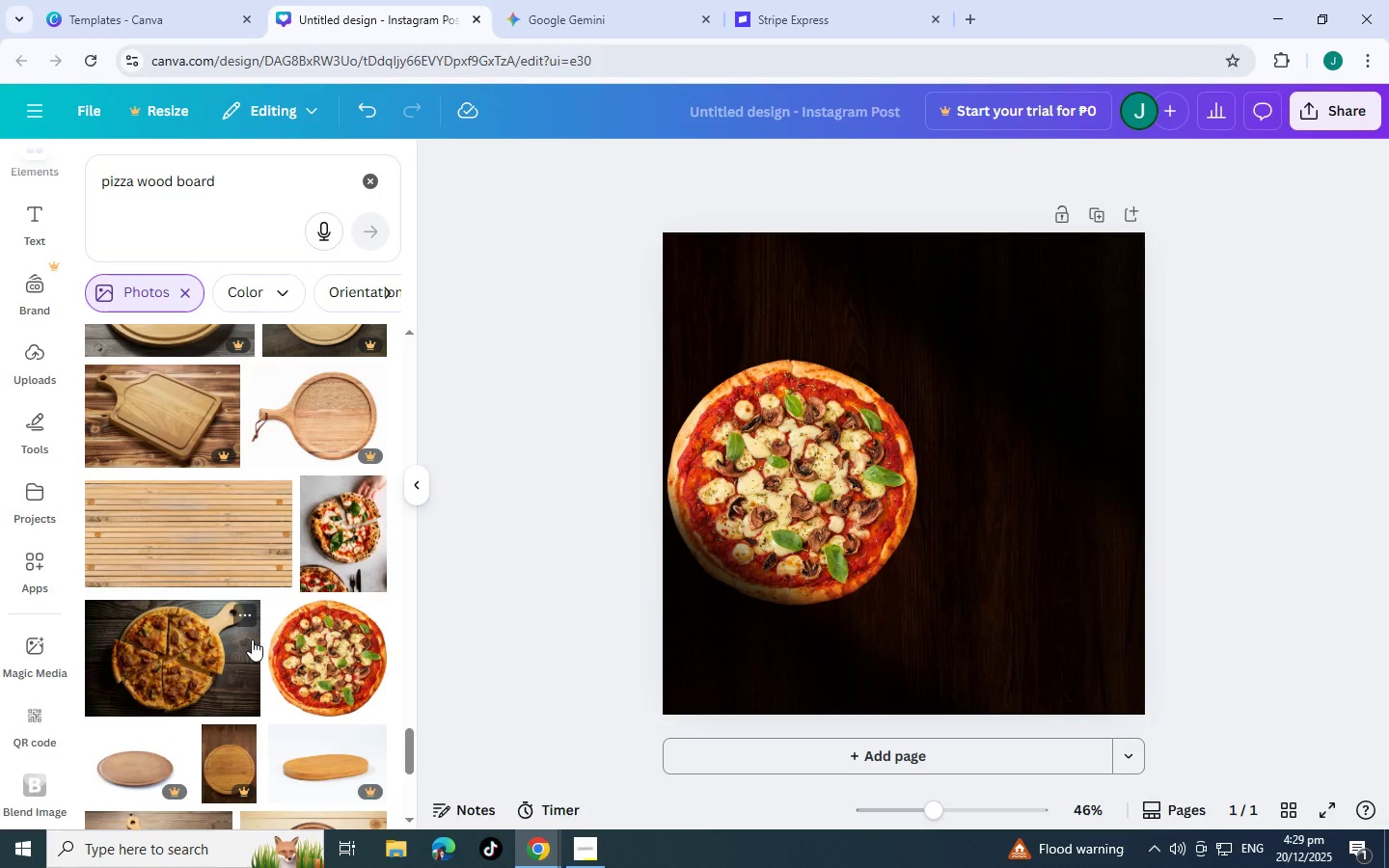 
scroll: coordinate [260, 581], scroll_direction: down, amount: 28.0
 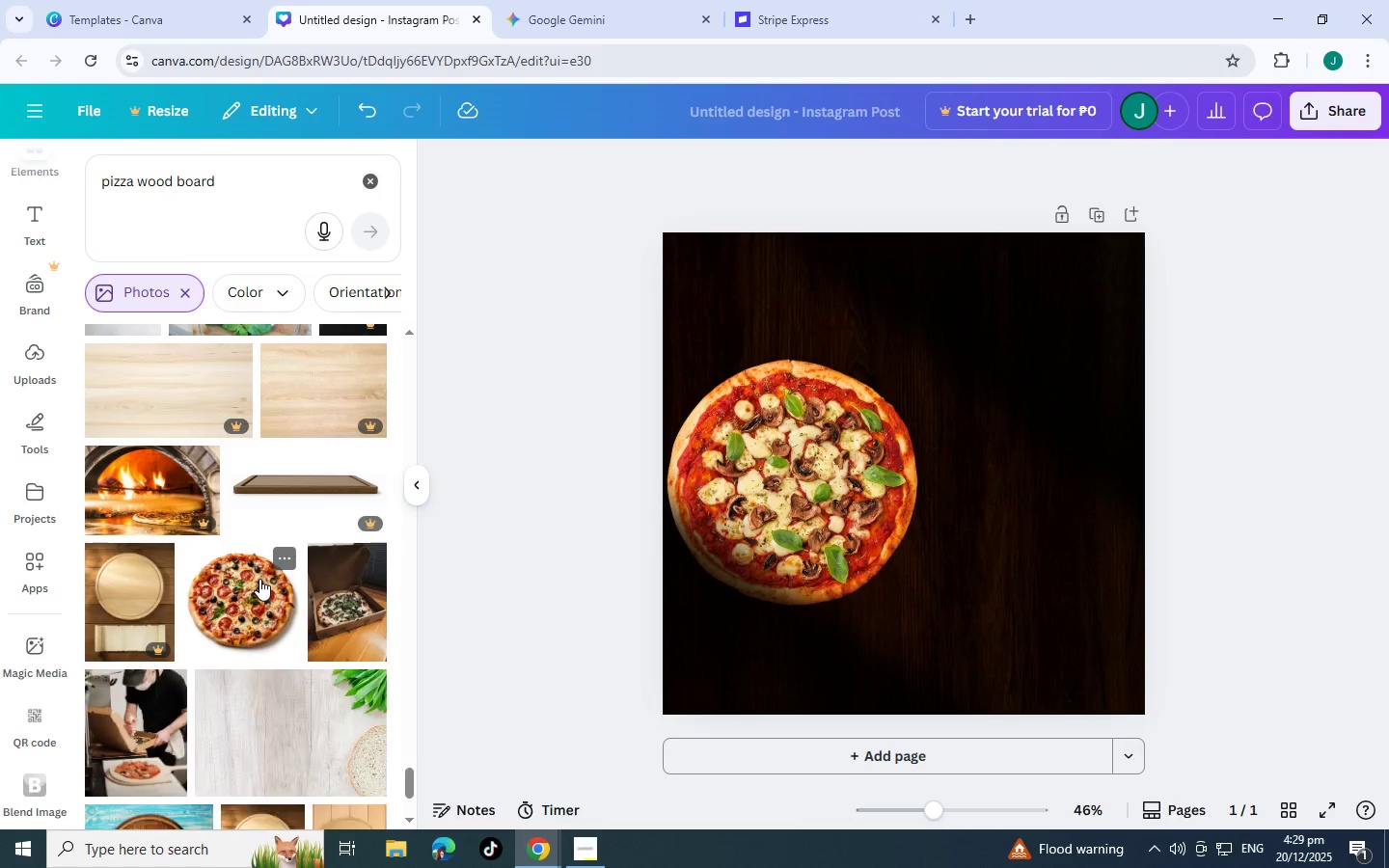 
scroll: coordinate [259, 579], scroll_direction: down, amount: 23.0
 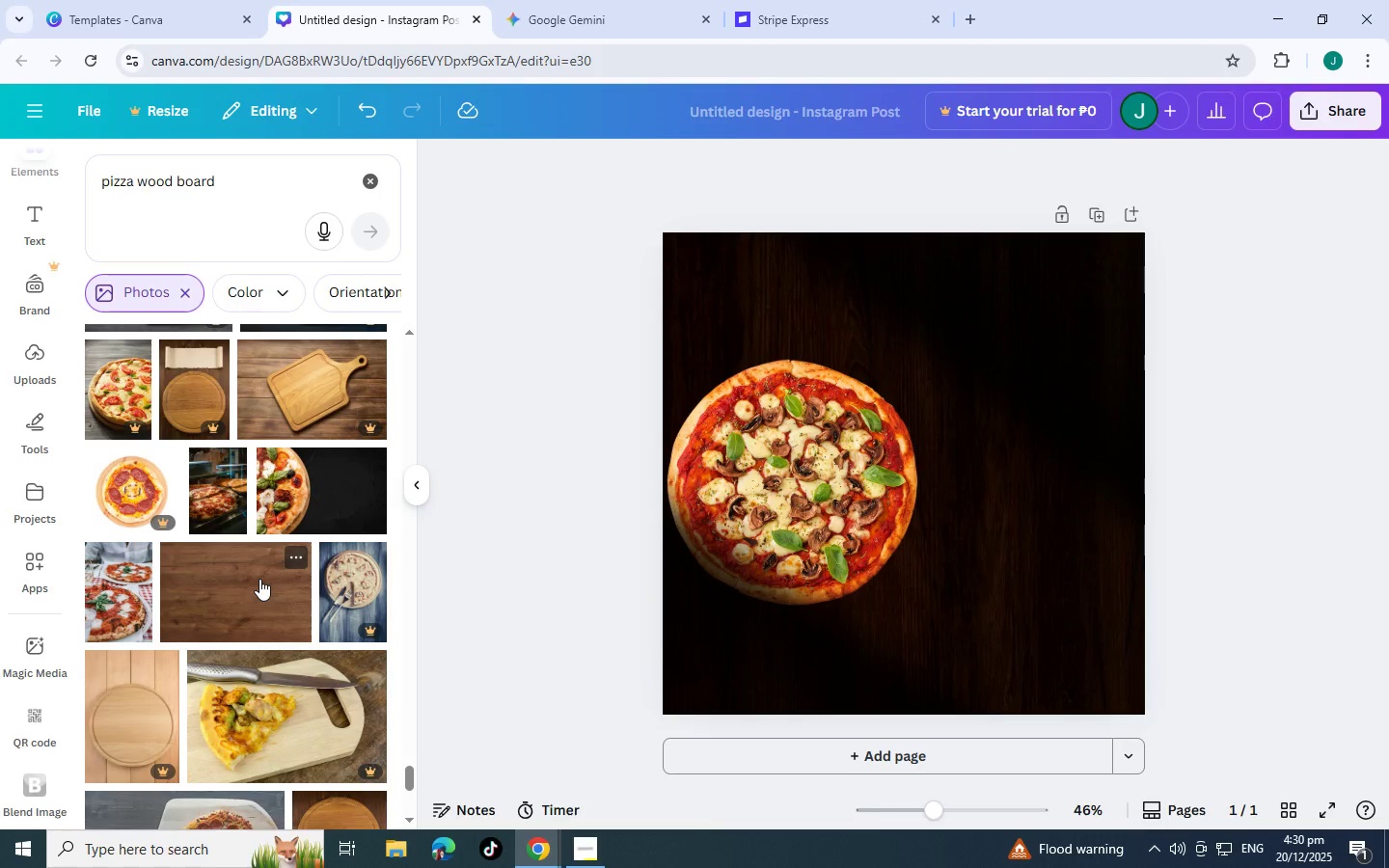 
scroll: coordinate [259, 579], scroll_direction: down, amount: 5.0
 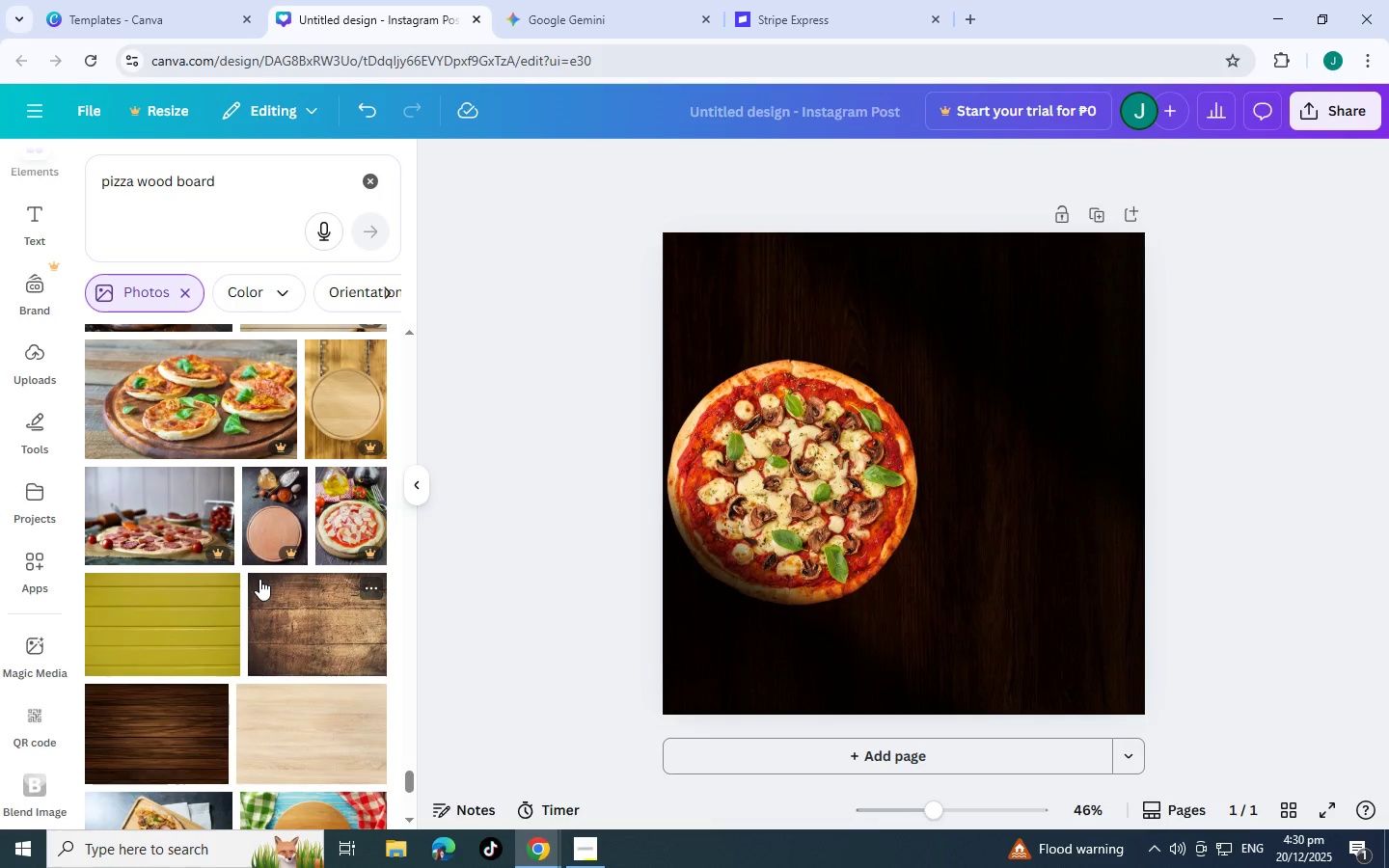 
mouse_move([257, 408])
 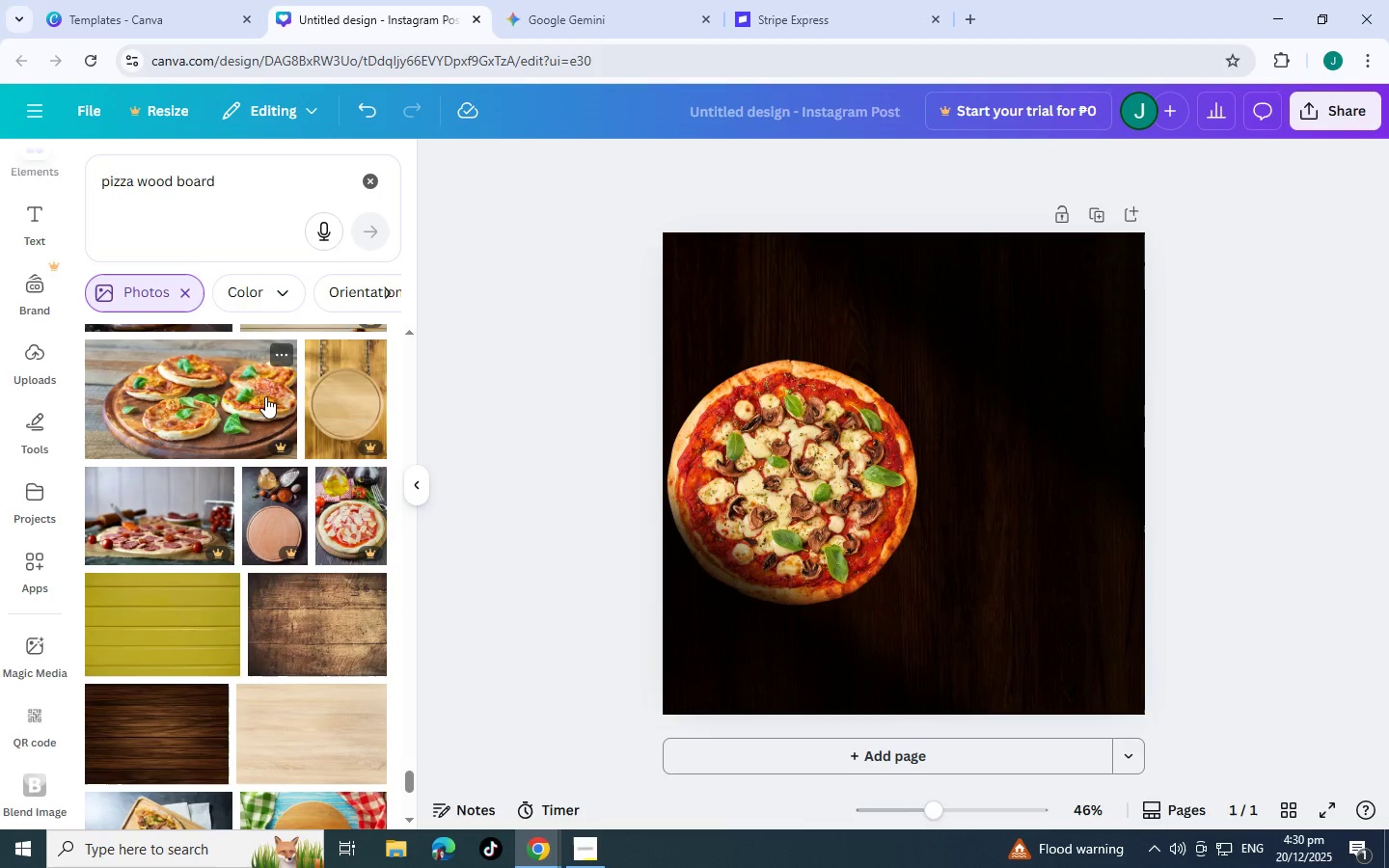 
scroll: coordinate [266, 400], scroll_direction: down, amount: 6.0
 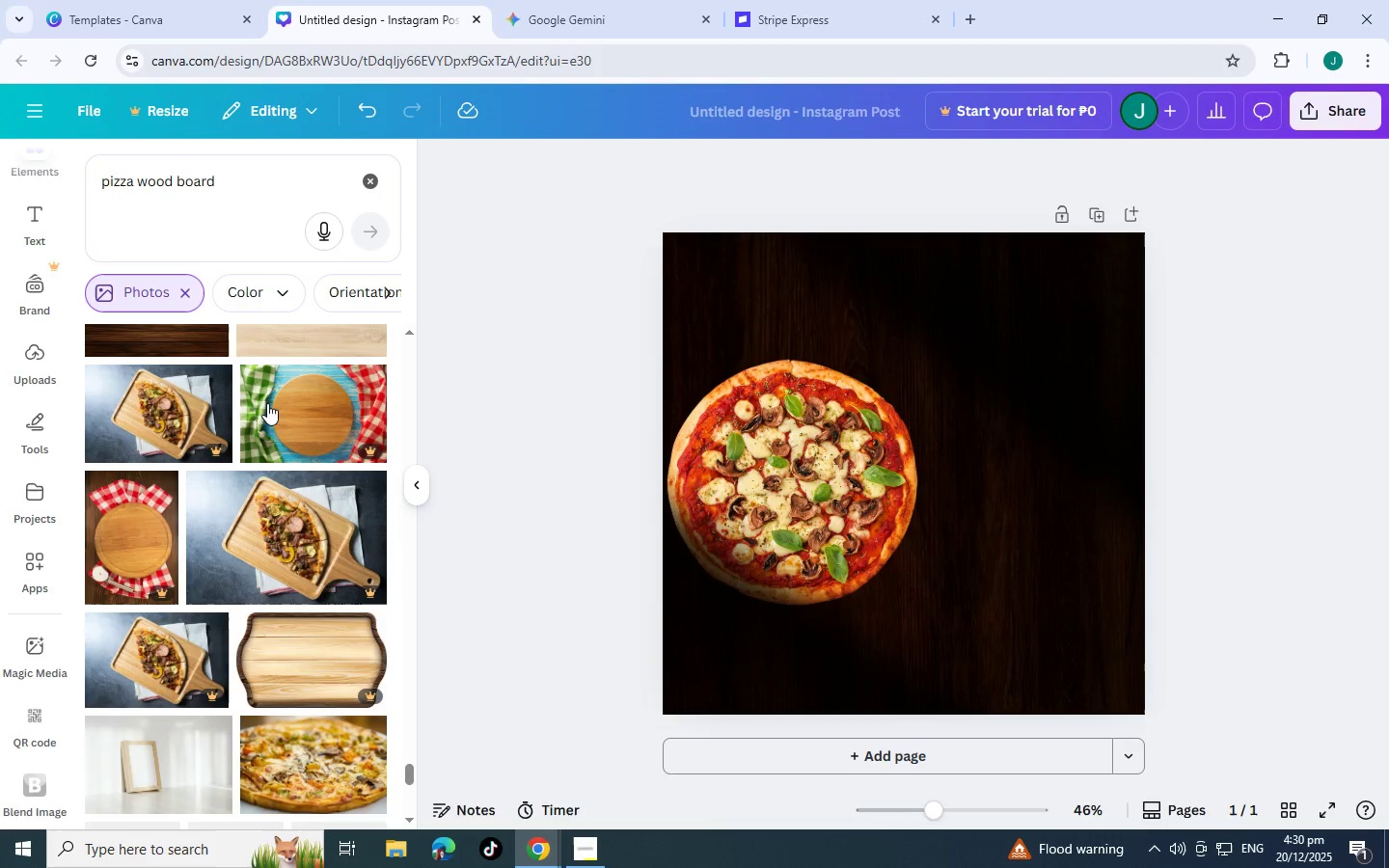 
mouse_move([283, 411])
 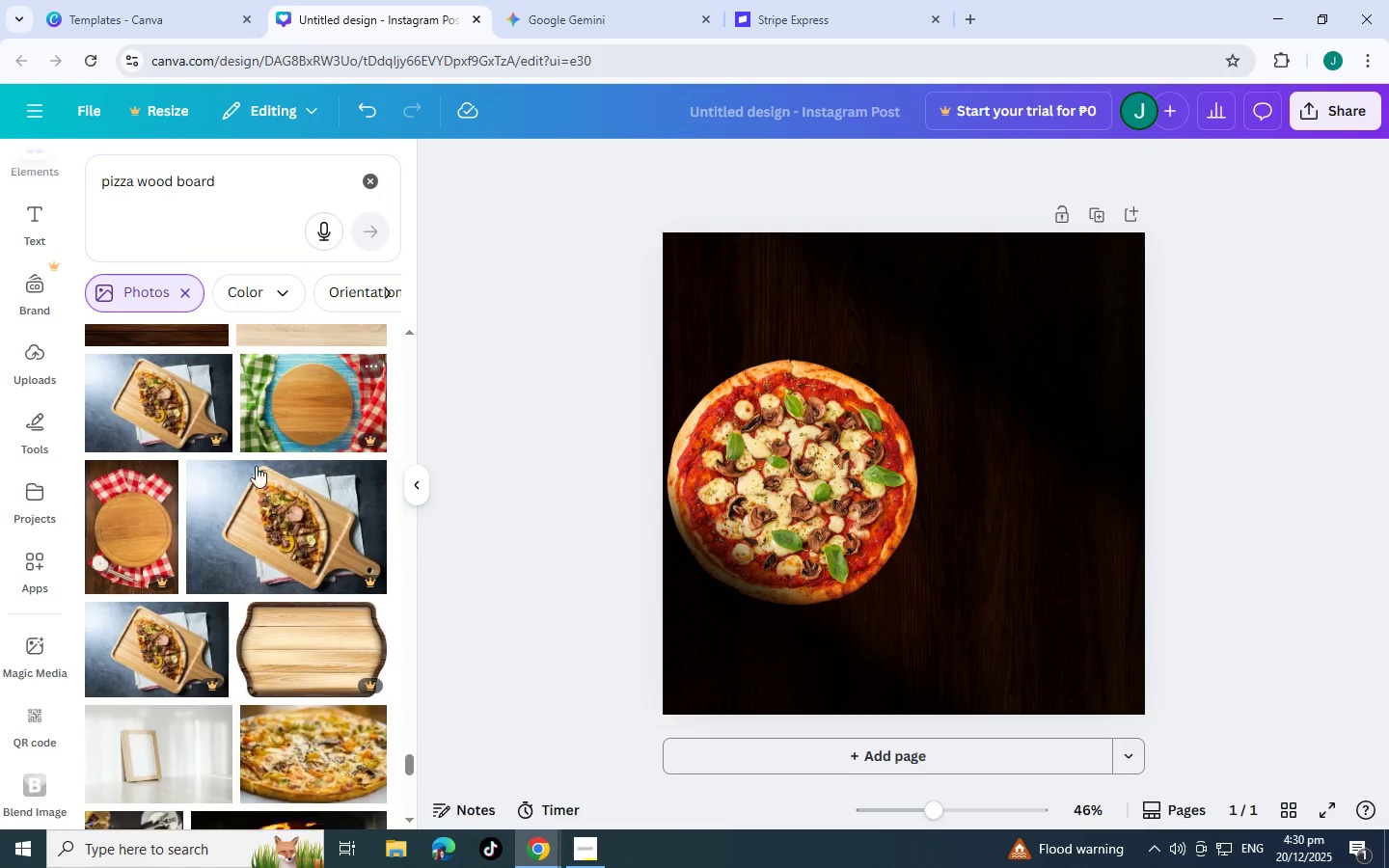 
scroll: coordinate [260, 429], scroll_direction: down, amount: 4.0
 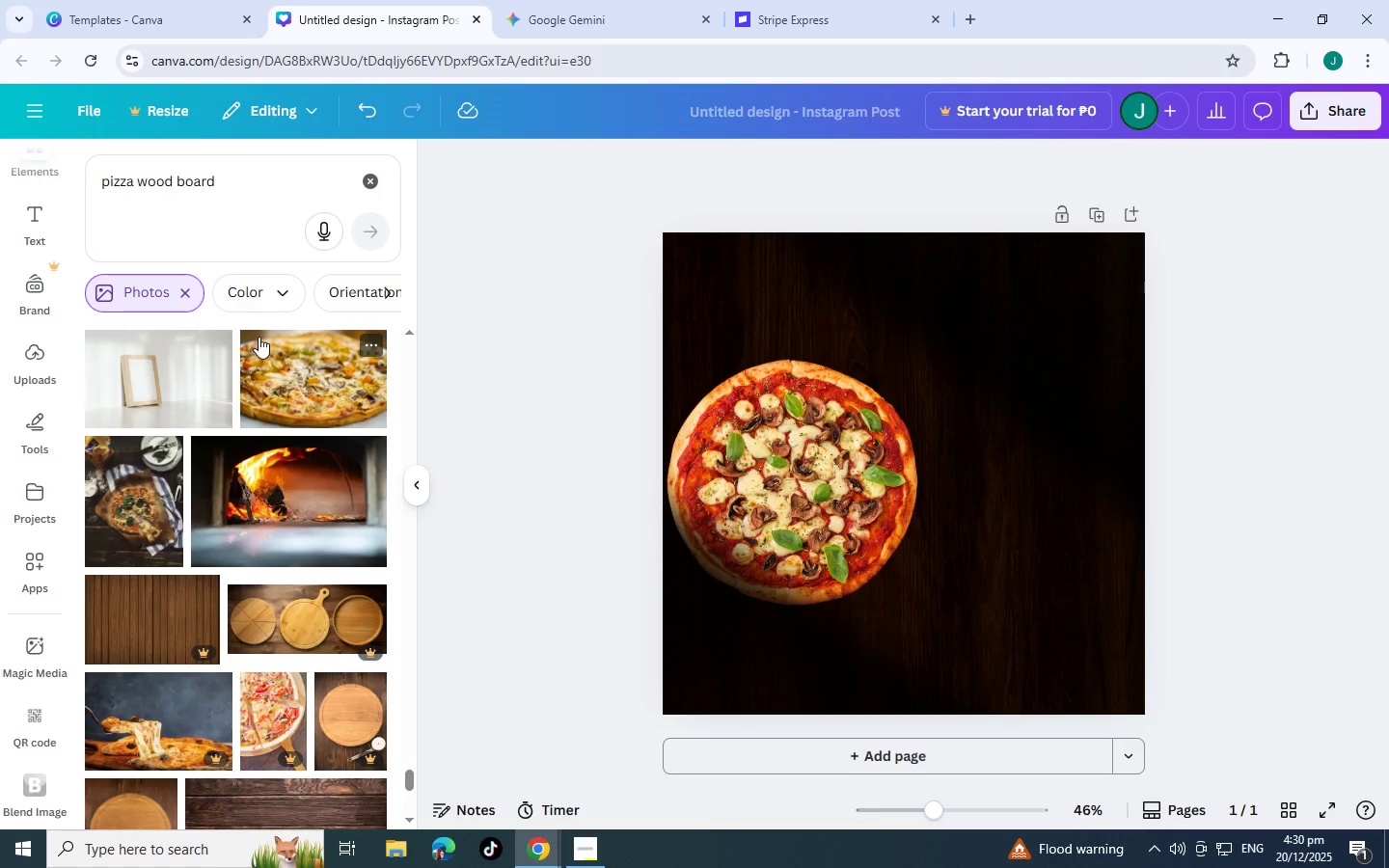 
wait(5.72)
 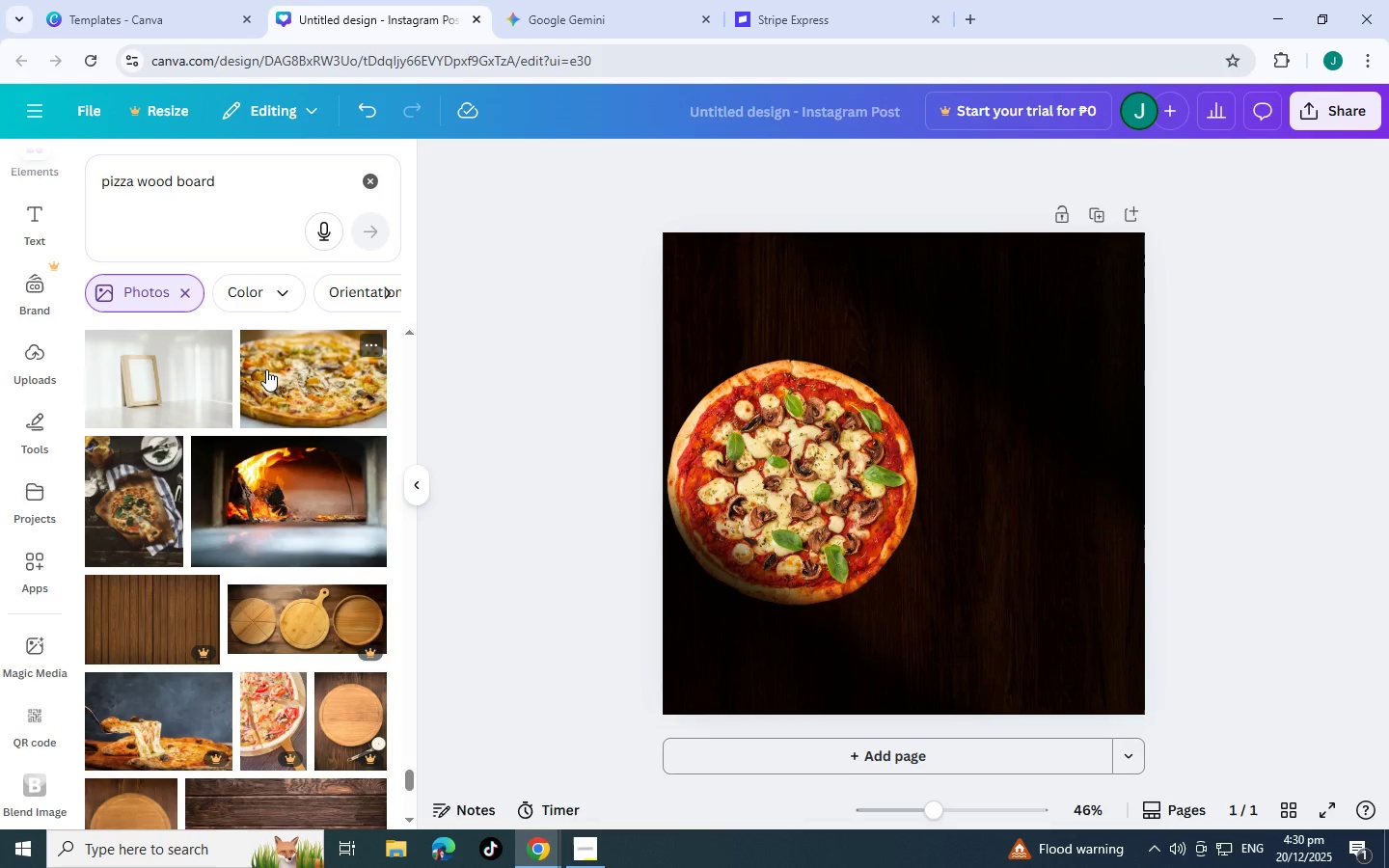 
scroll: coordinate [259, 336], scroll_direction: down, amount: 4.0
 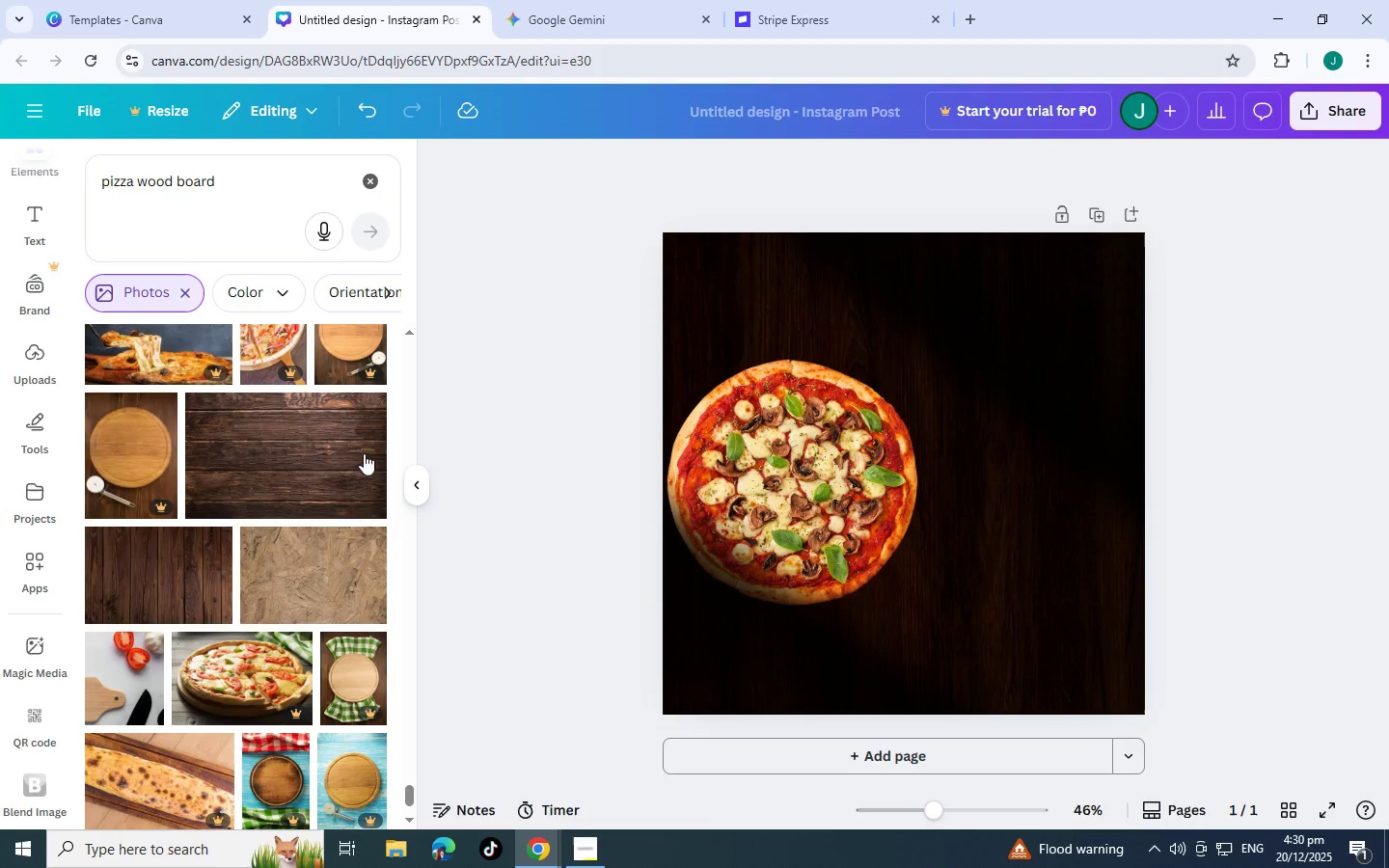 
scroll: coordinate [297, 480], scroll_direction: up, amount: 4.0
 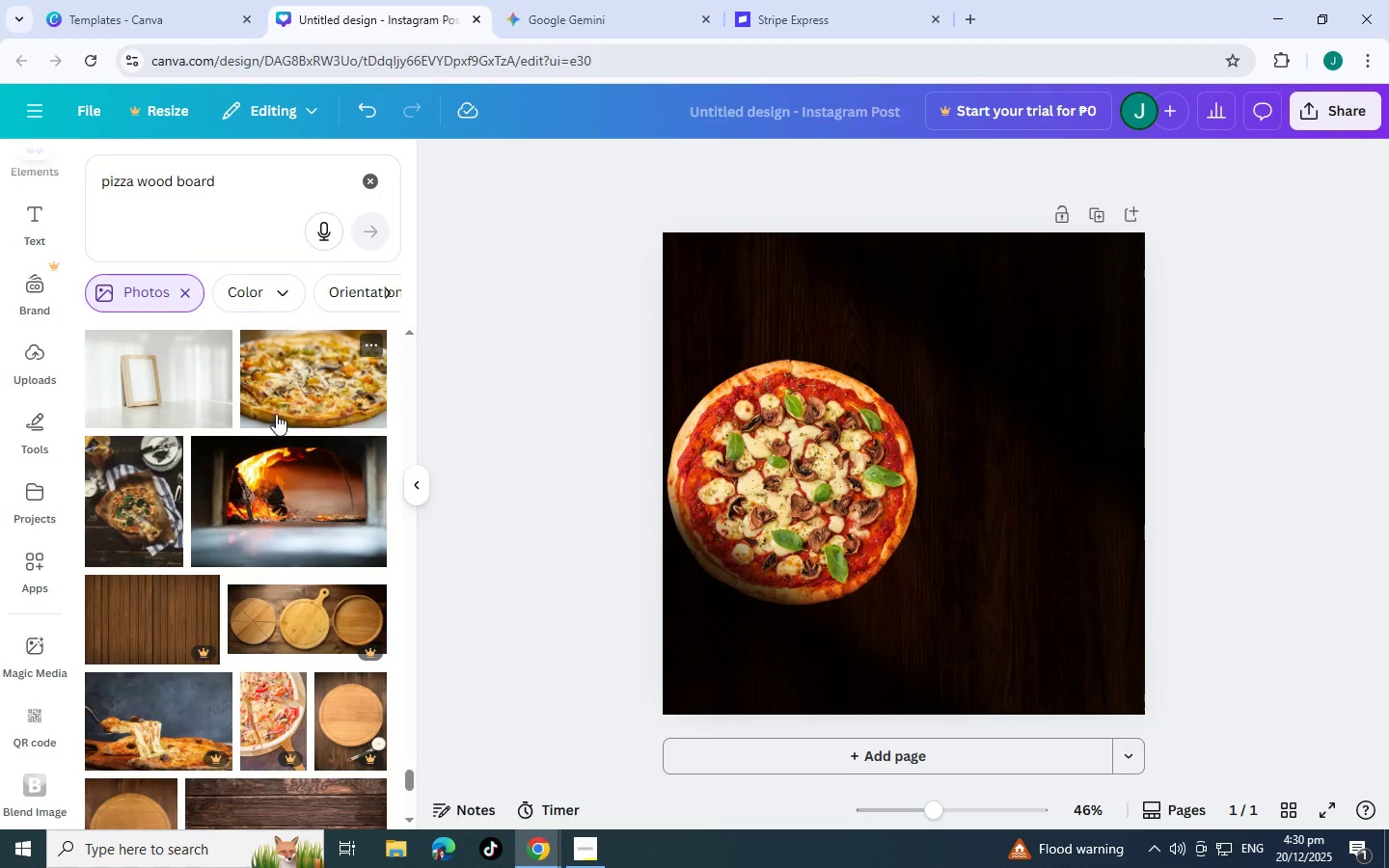 
scroll: coordinate [264, 411], scroll_direction: down, amount: 8.0
 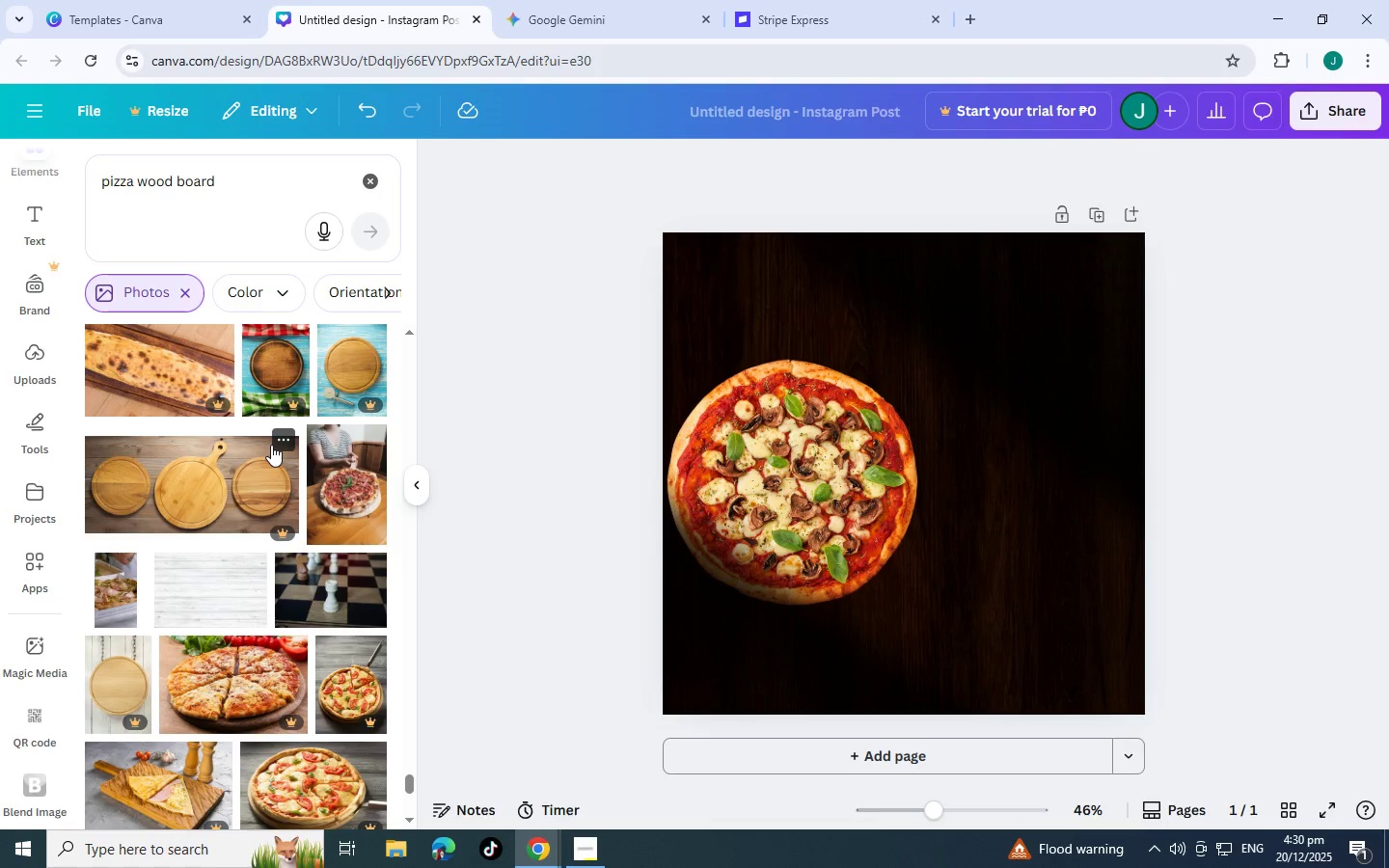 
wait(13.61)
 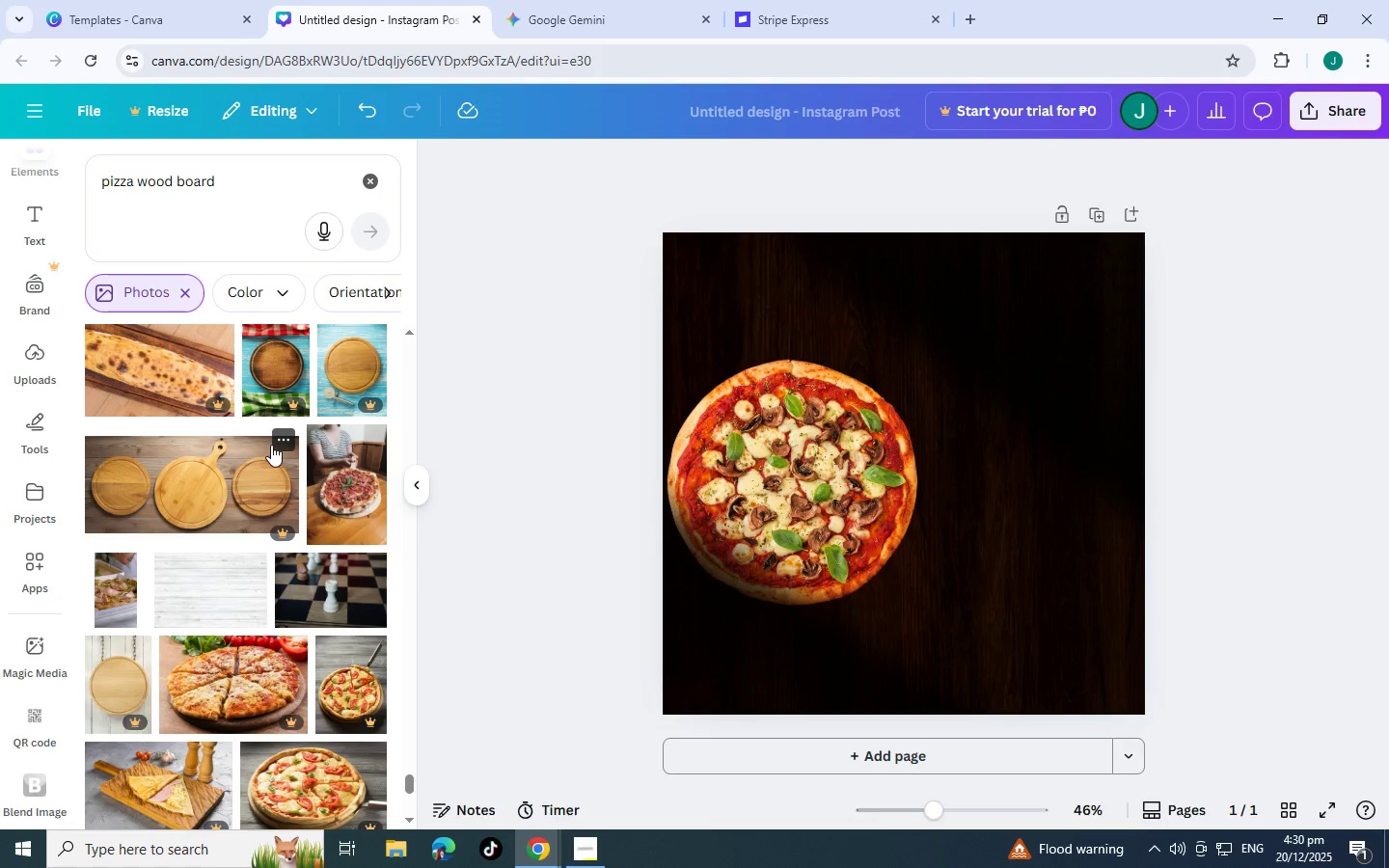 
scroll: coordinate [253, 415], scroll_direction: down, amount: 15.0
 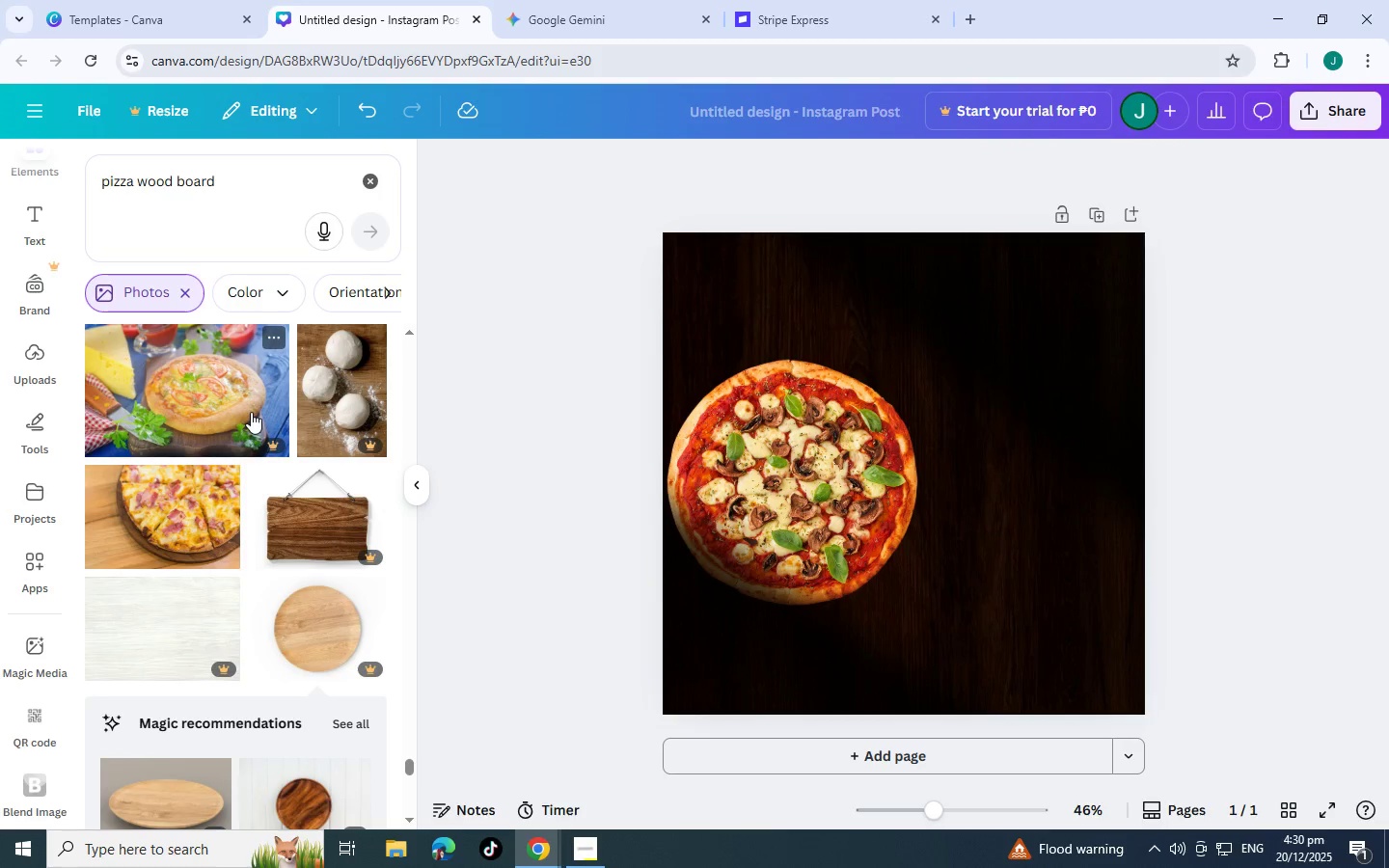 
scroll: coordinate [252, 412], scroll_direction: down, amount: 7.0
 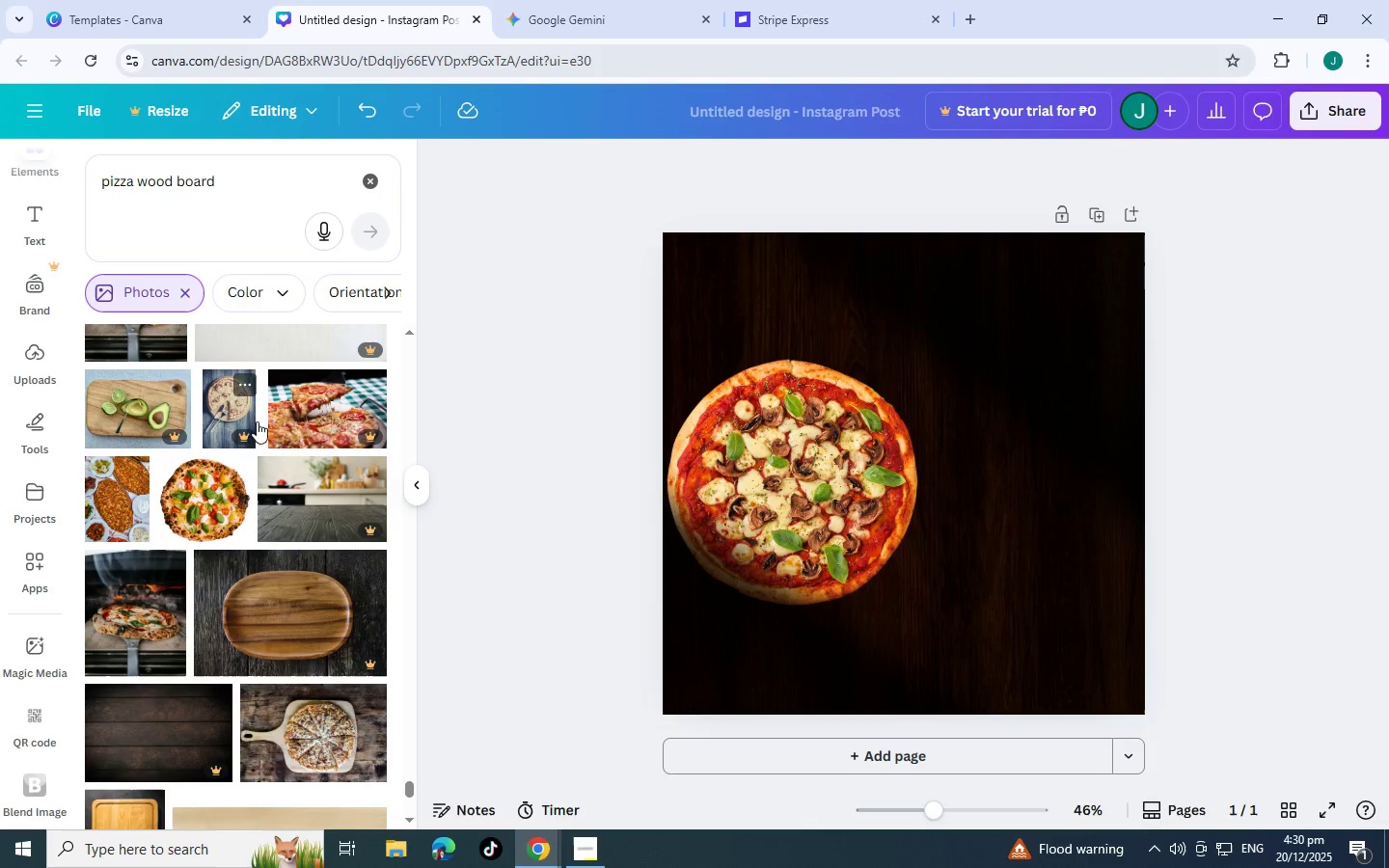 
left_click([214, 500])
 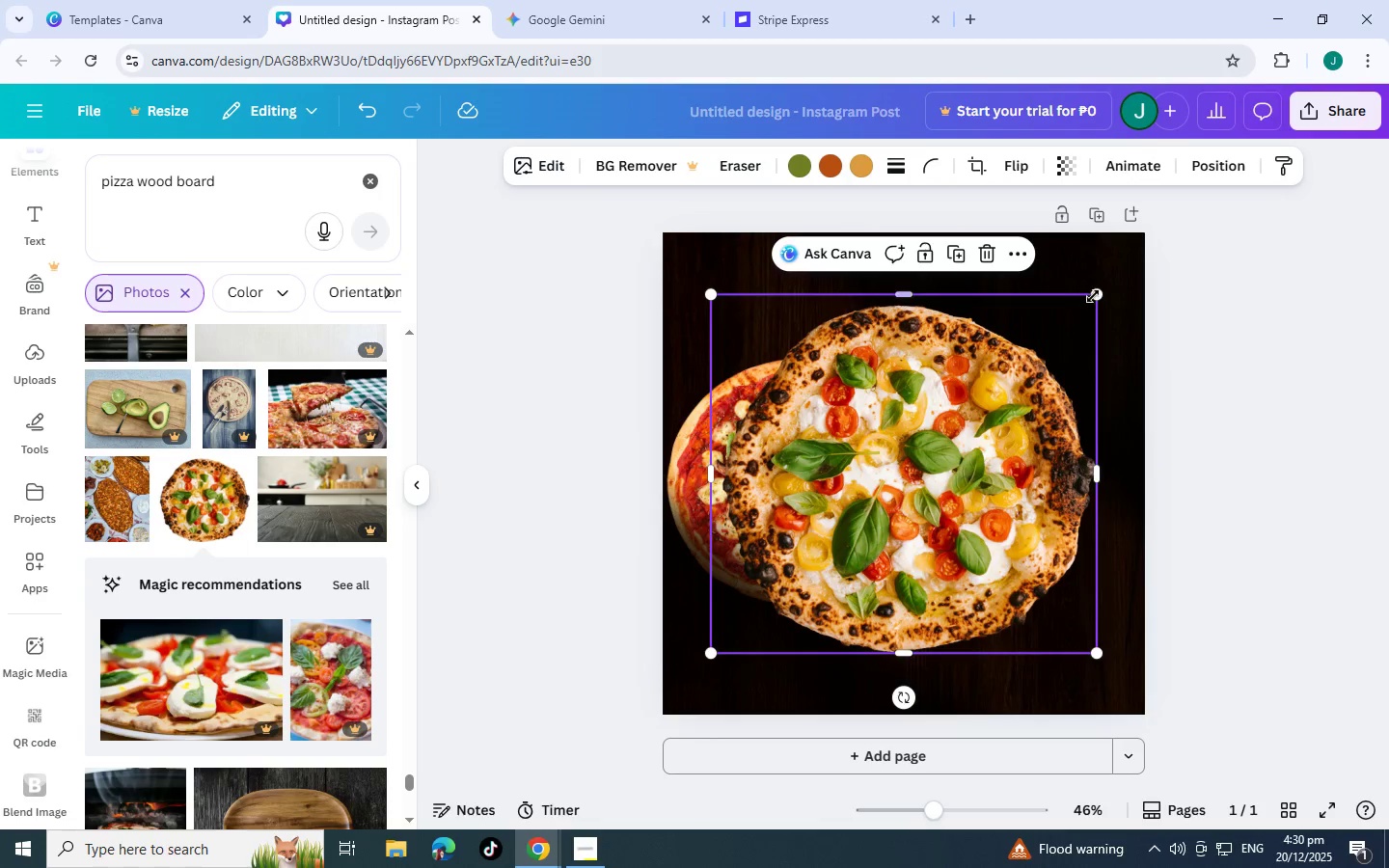 
left_click([997, 245])
 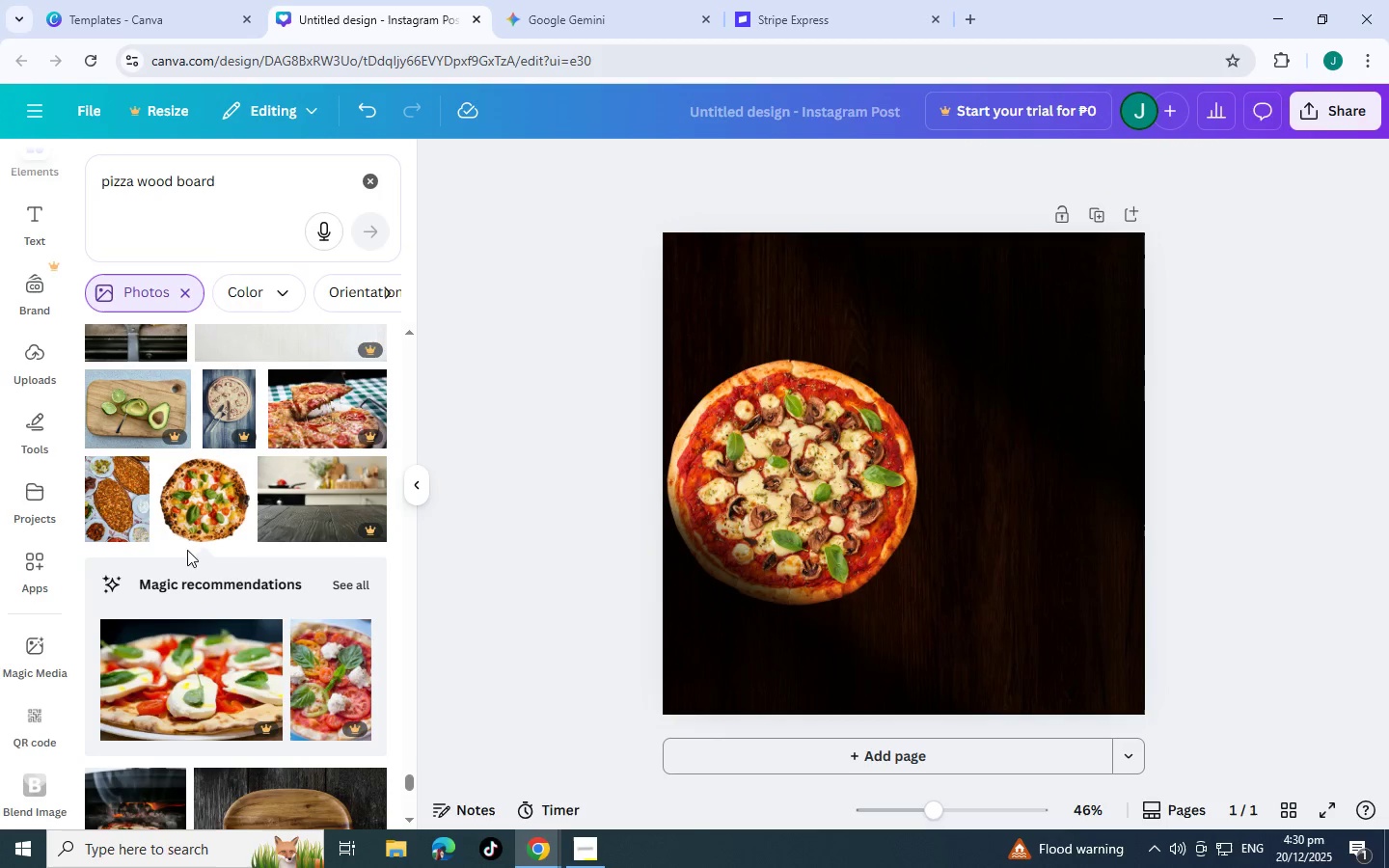 
scroll: coordinate [199, 536], scroll_direction: down, amount: 8.0
 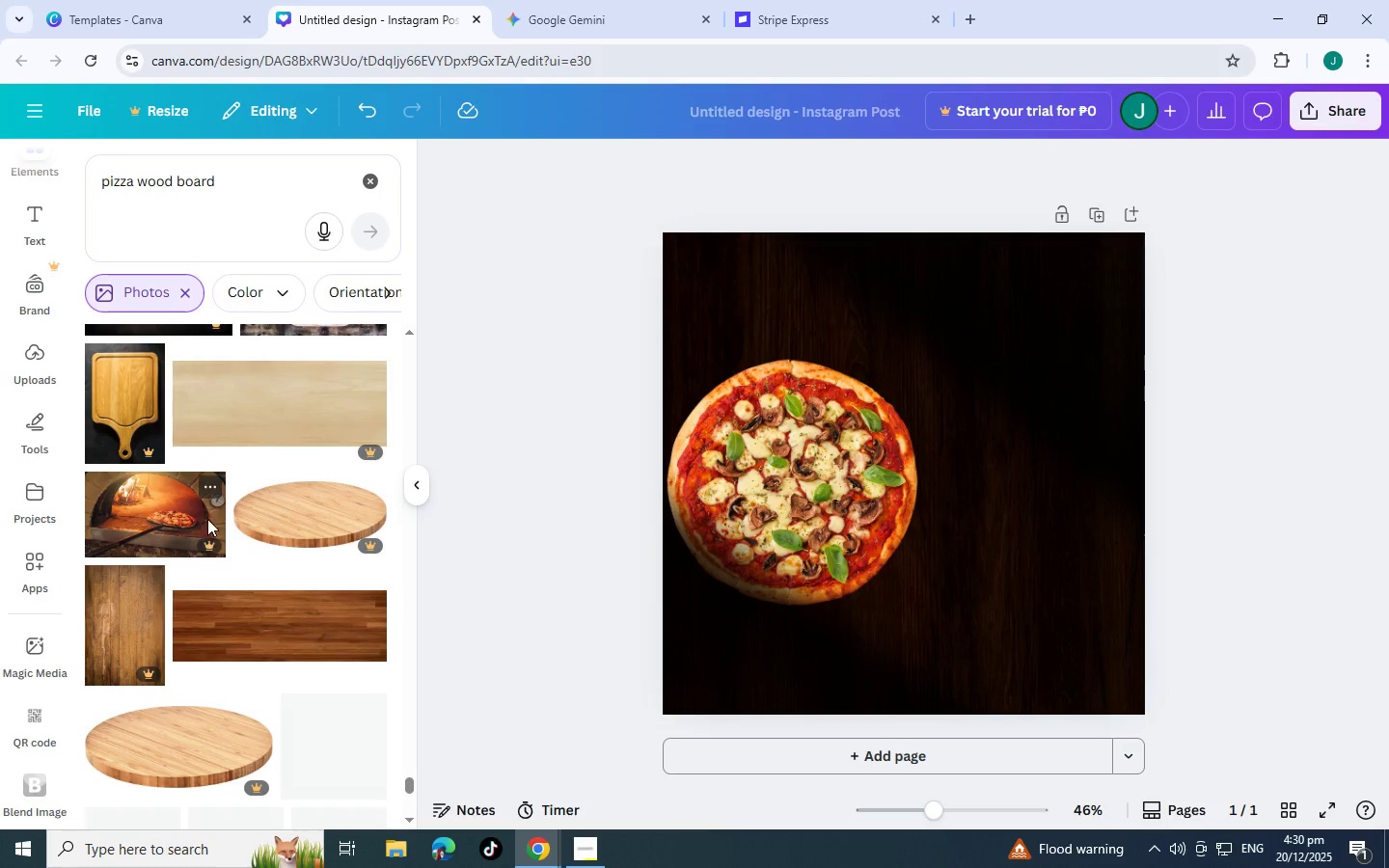 
scroll: coordinate [207, 519], scroll_direction: up, amount: 5.0
 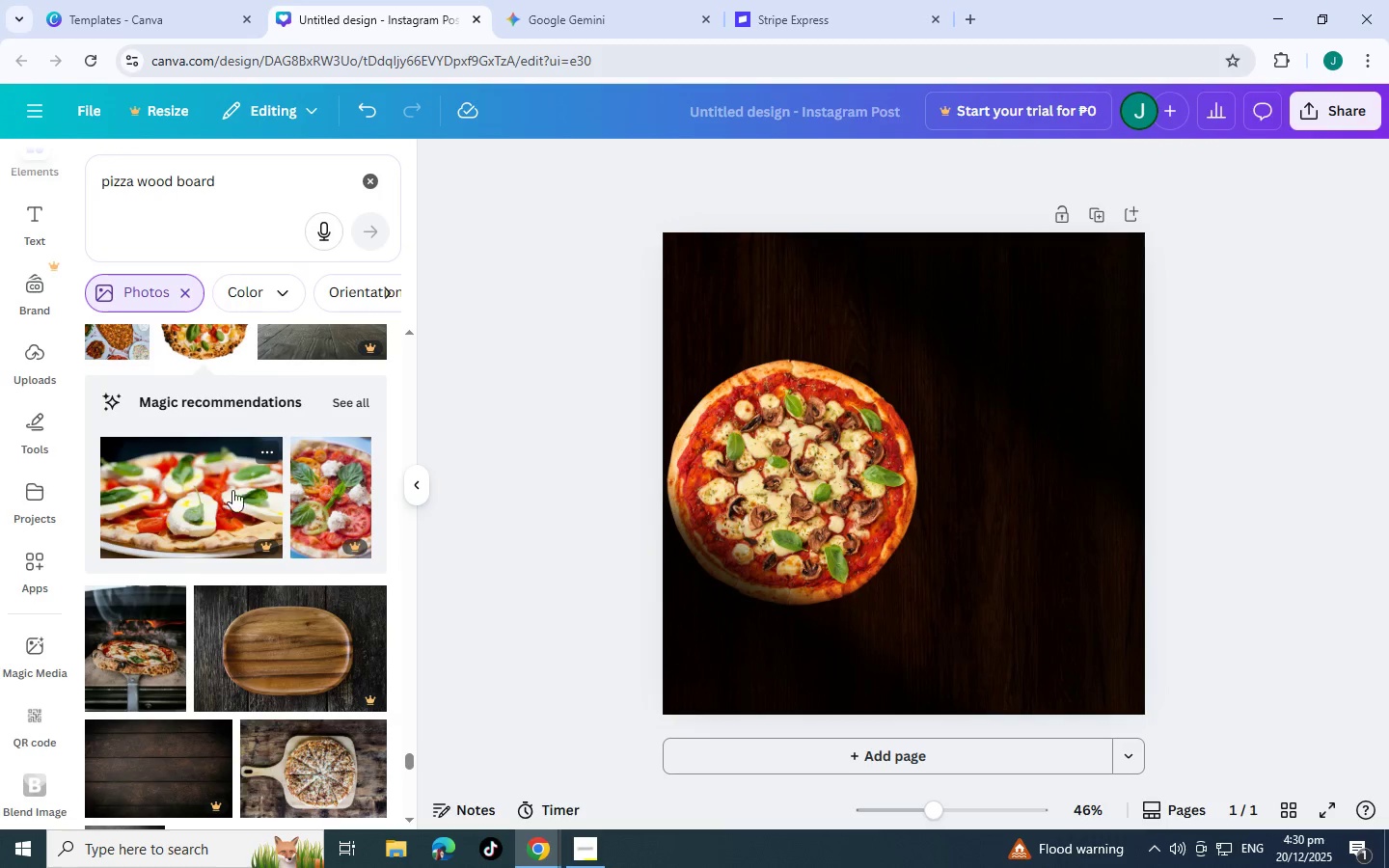 
scroll: coordinate [255, 463], scroll_direction: down, amount: 29.0
 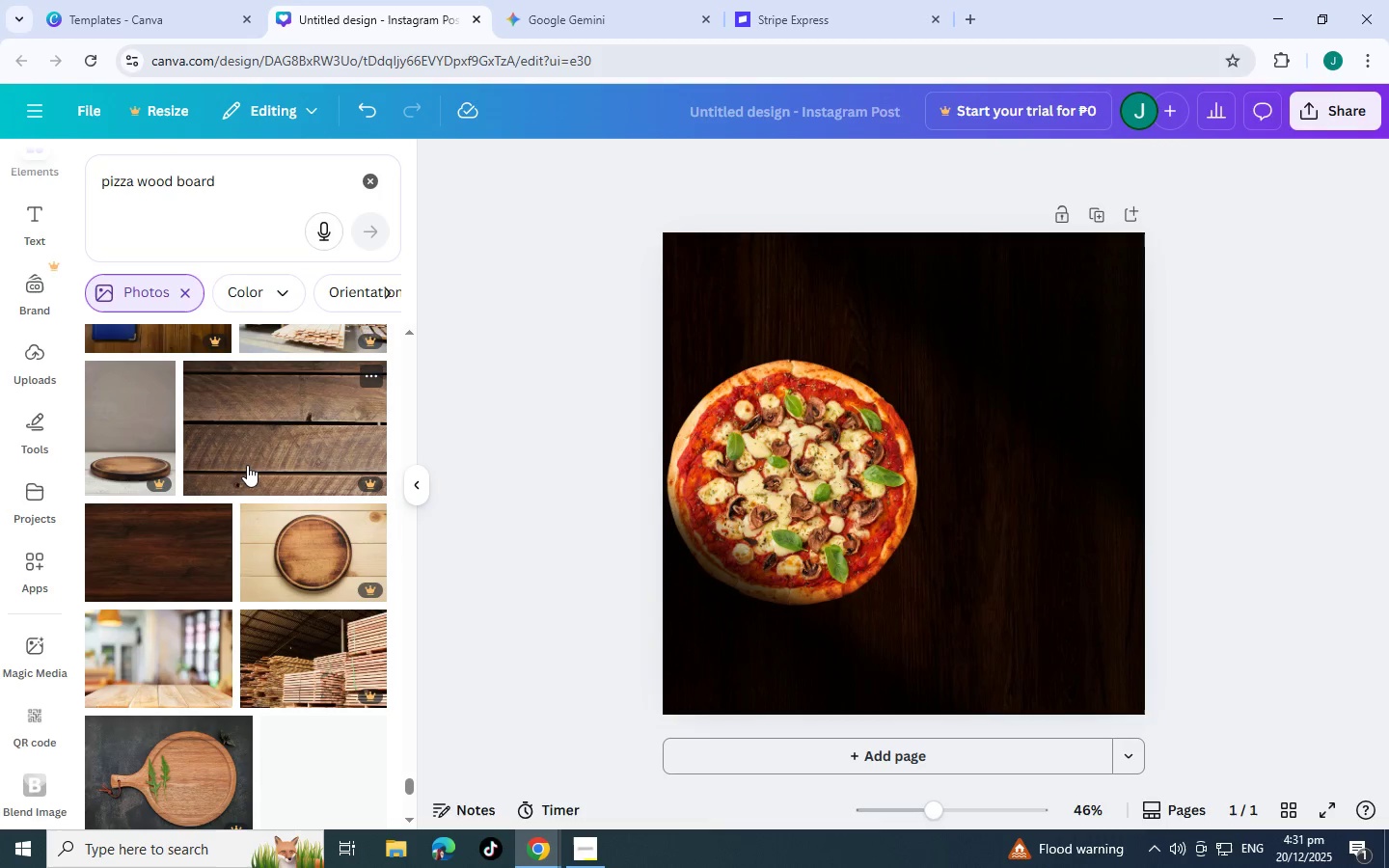 
scroll: coordinate [233, 479], scroll_direction: down, amount: 25.0
 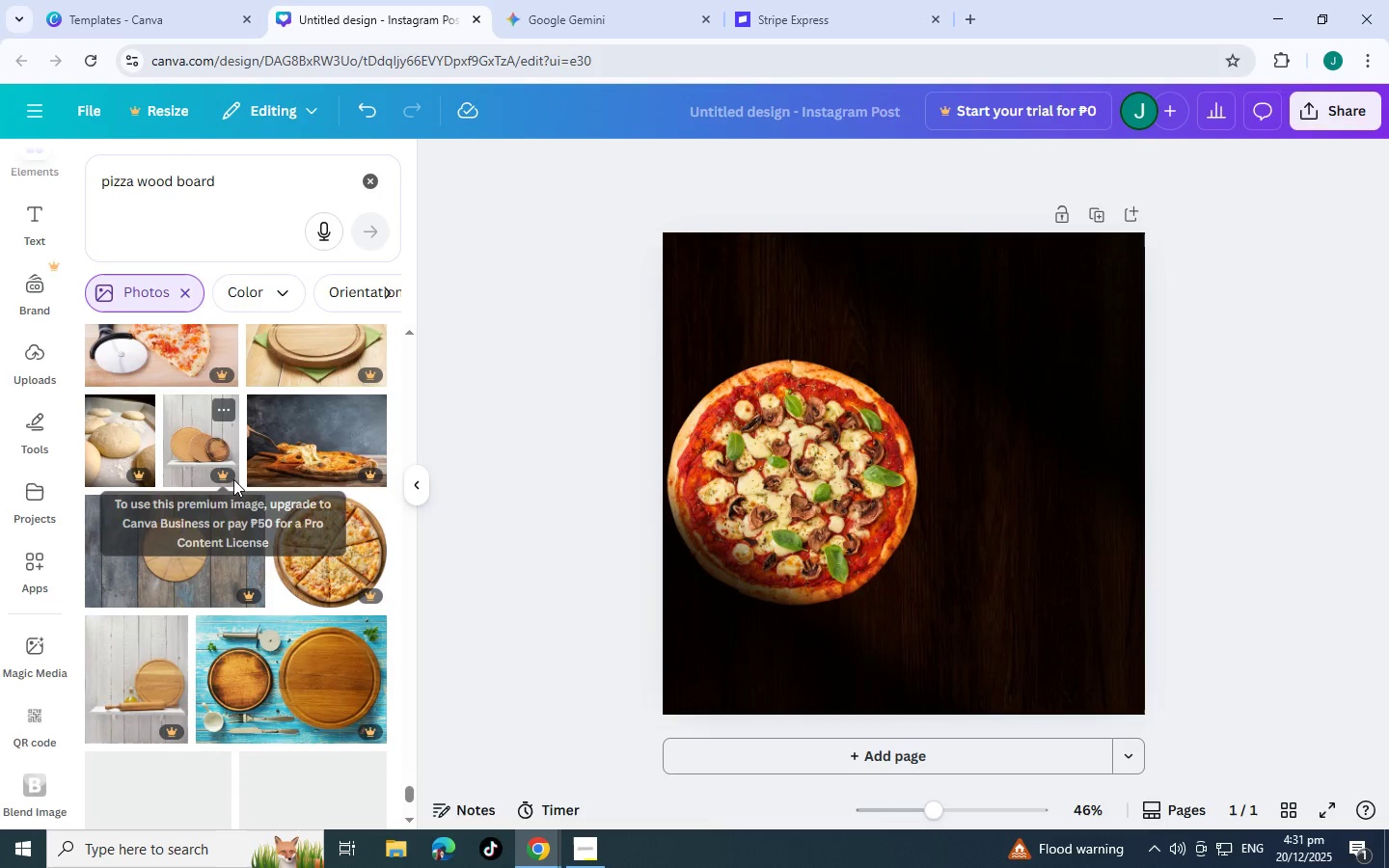 
scroll: coordinate [232, 480], scroll_direction: down, amount: 19.0
 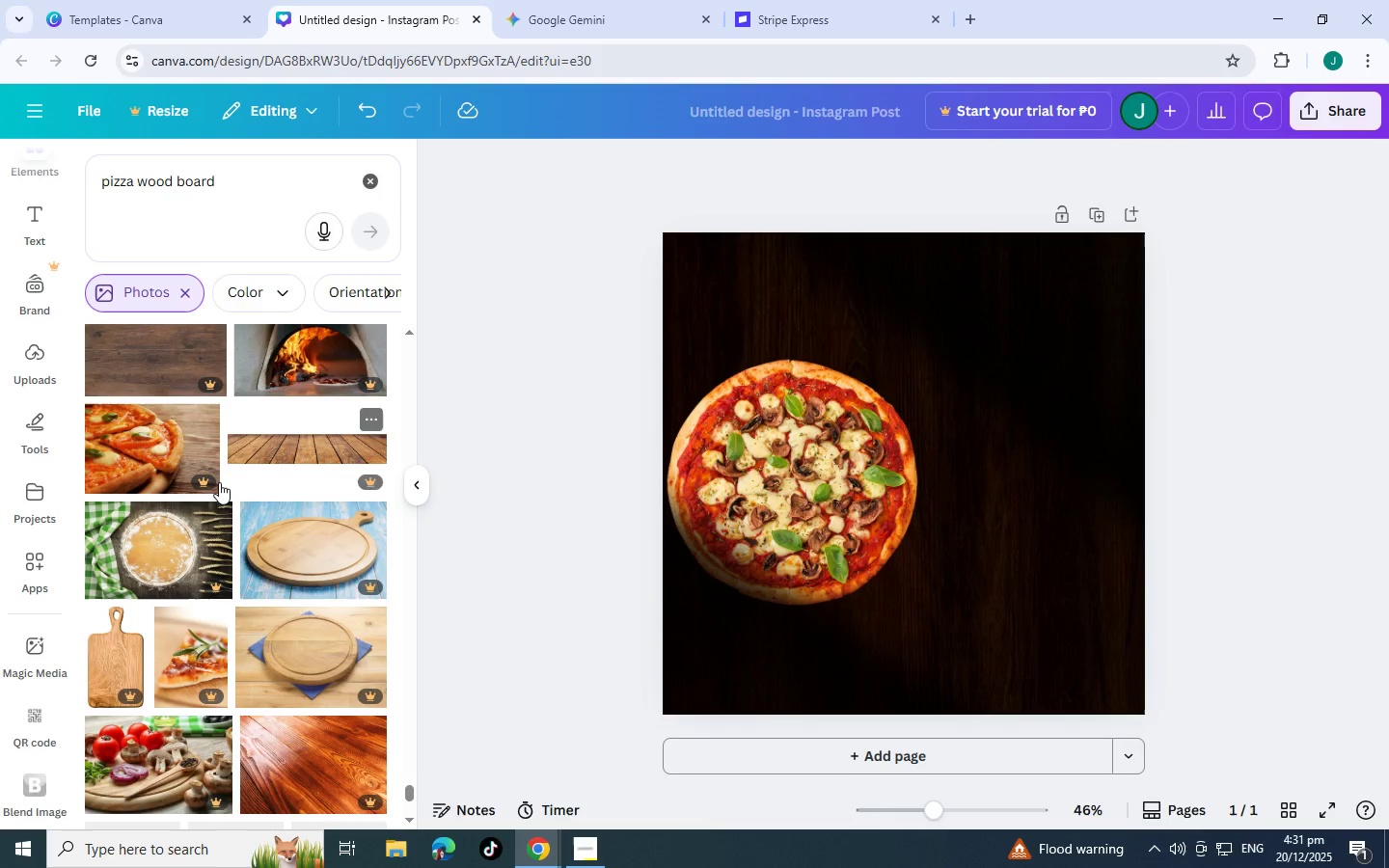 
scroll: coordinate [260, 483], scroll_direction: down, amount: 26.0
 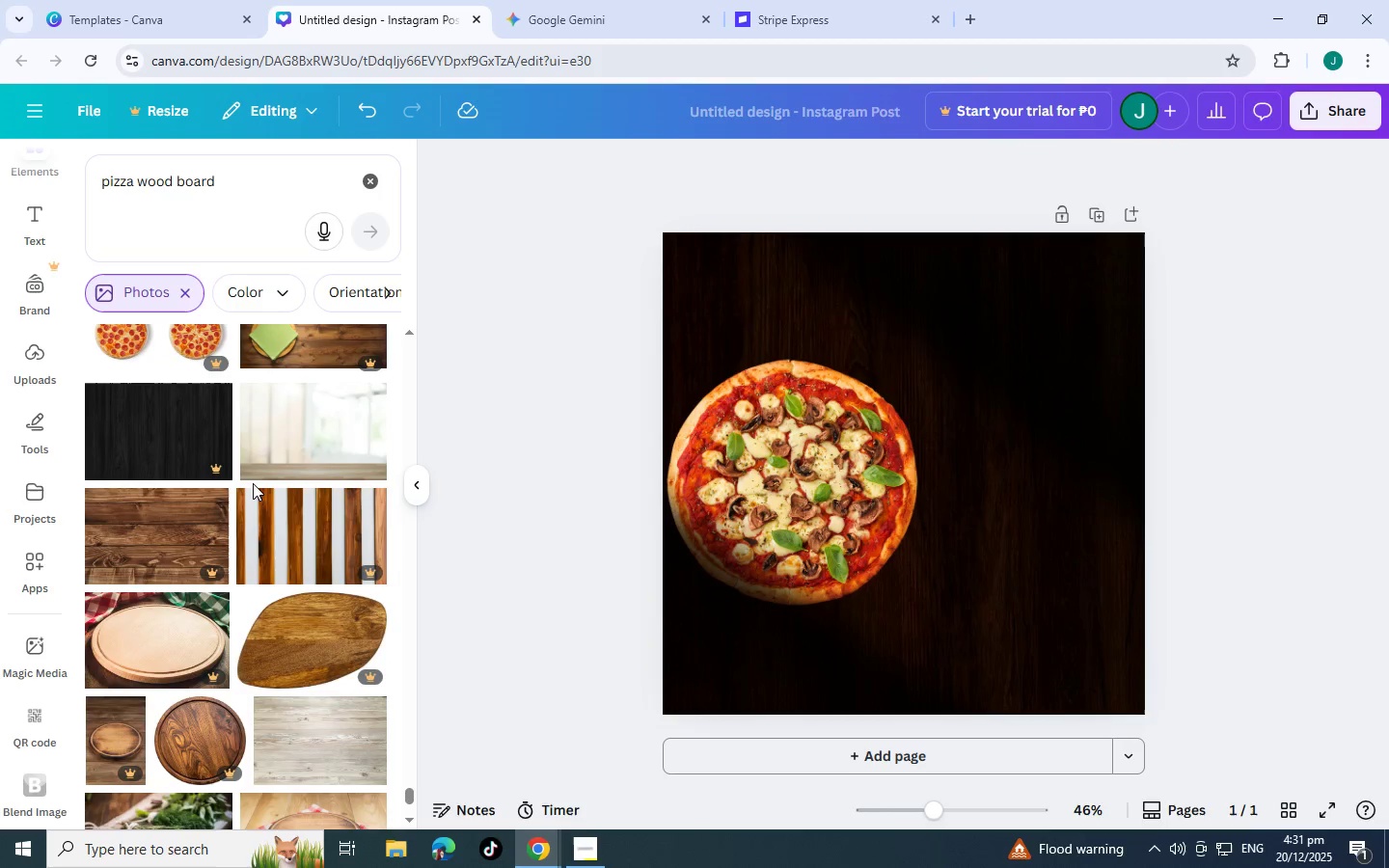 
scroll: coordinate [240, 485], scroll_direction: down, amount: 33.0
 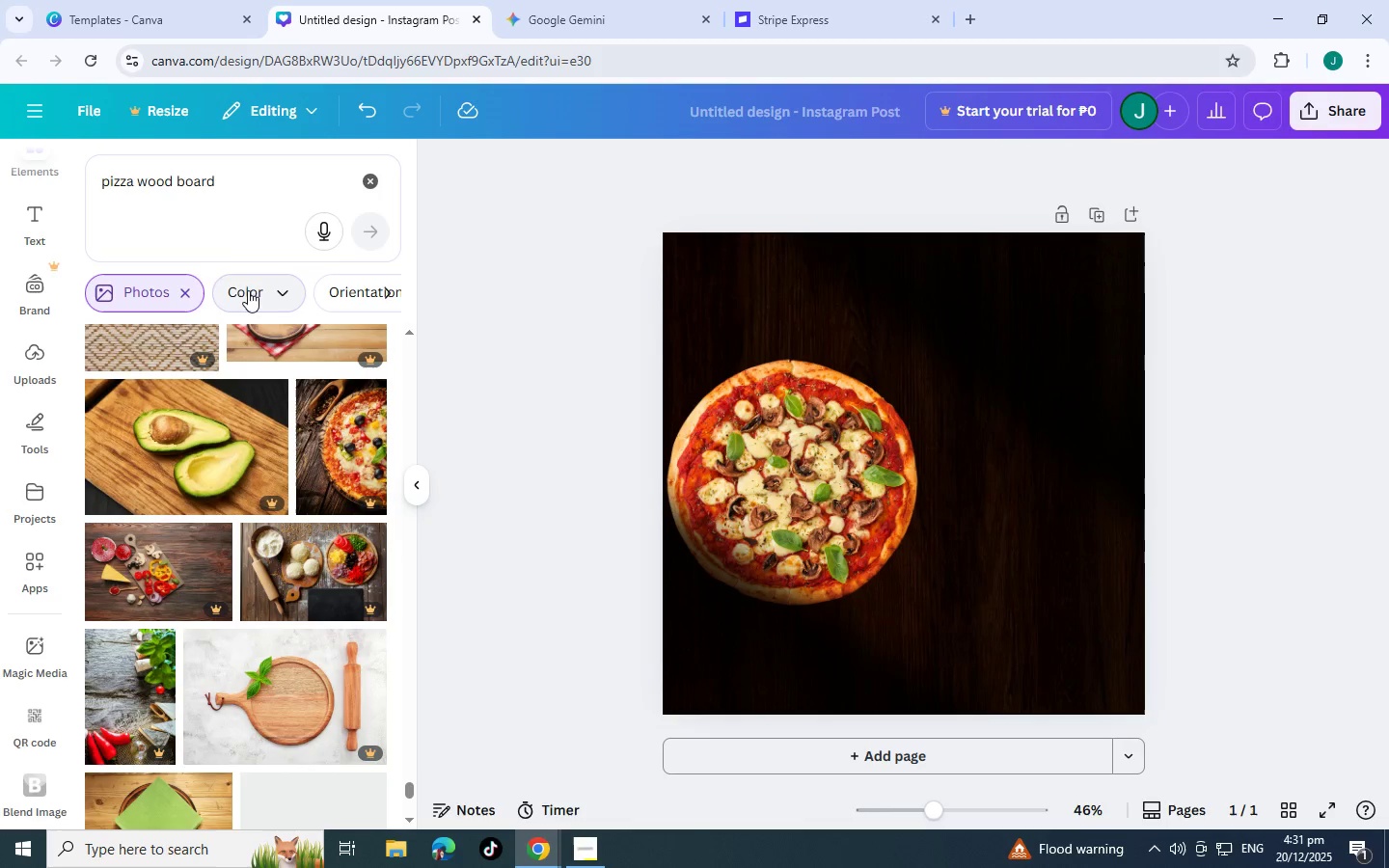 
left_click([182, 292])
 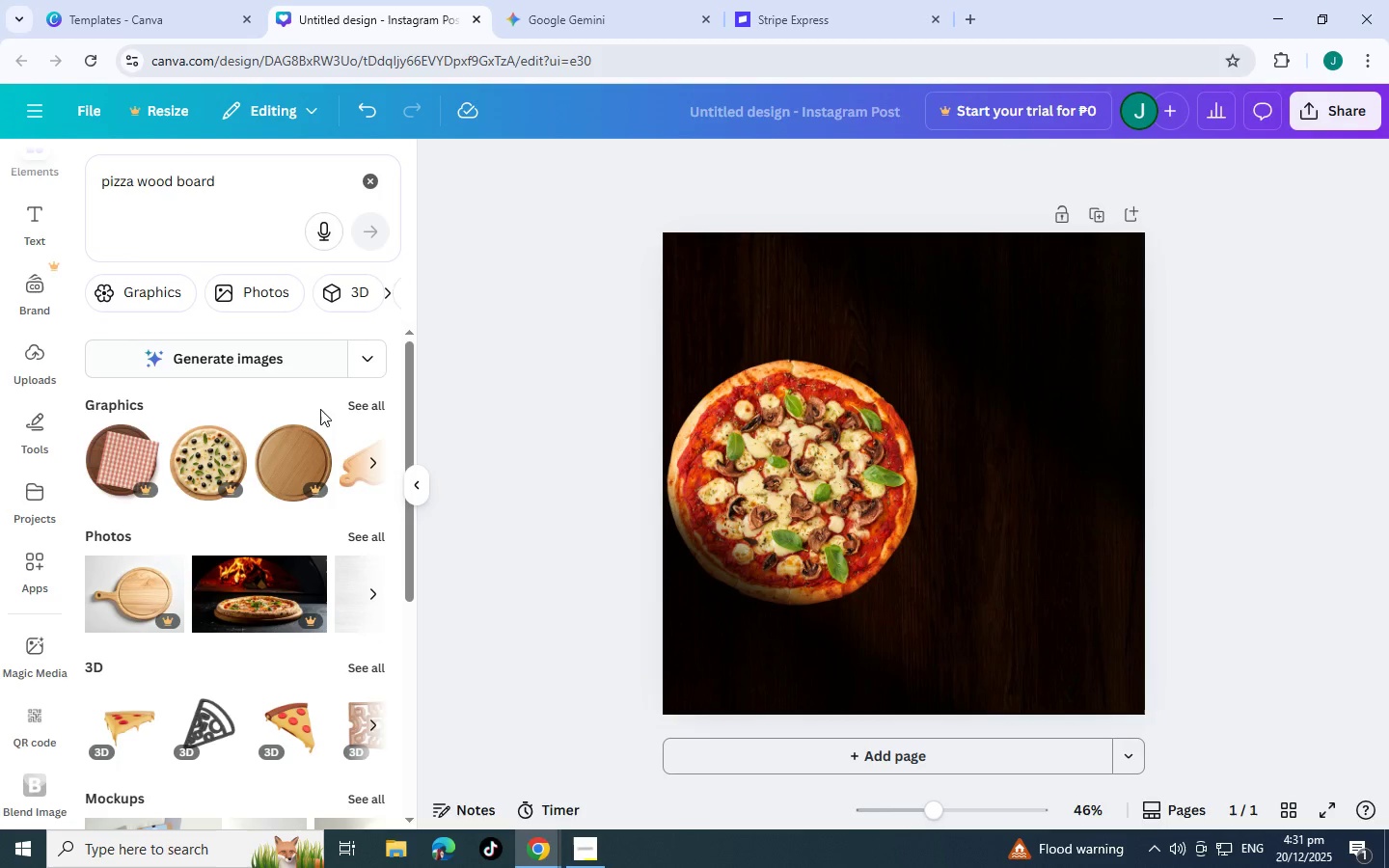 
left_click([355, 403])
 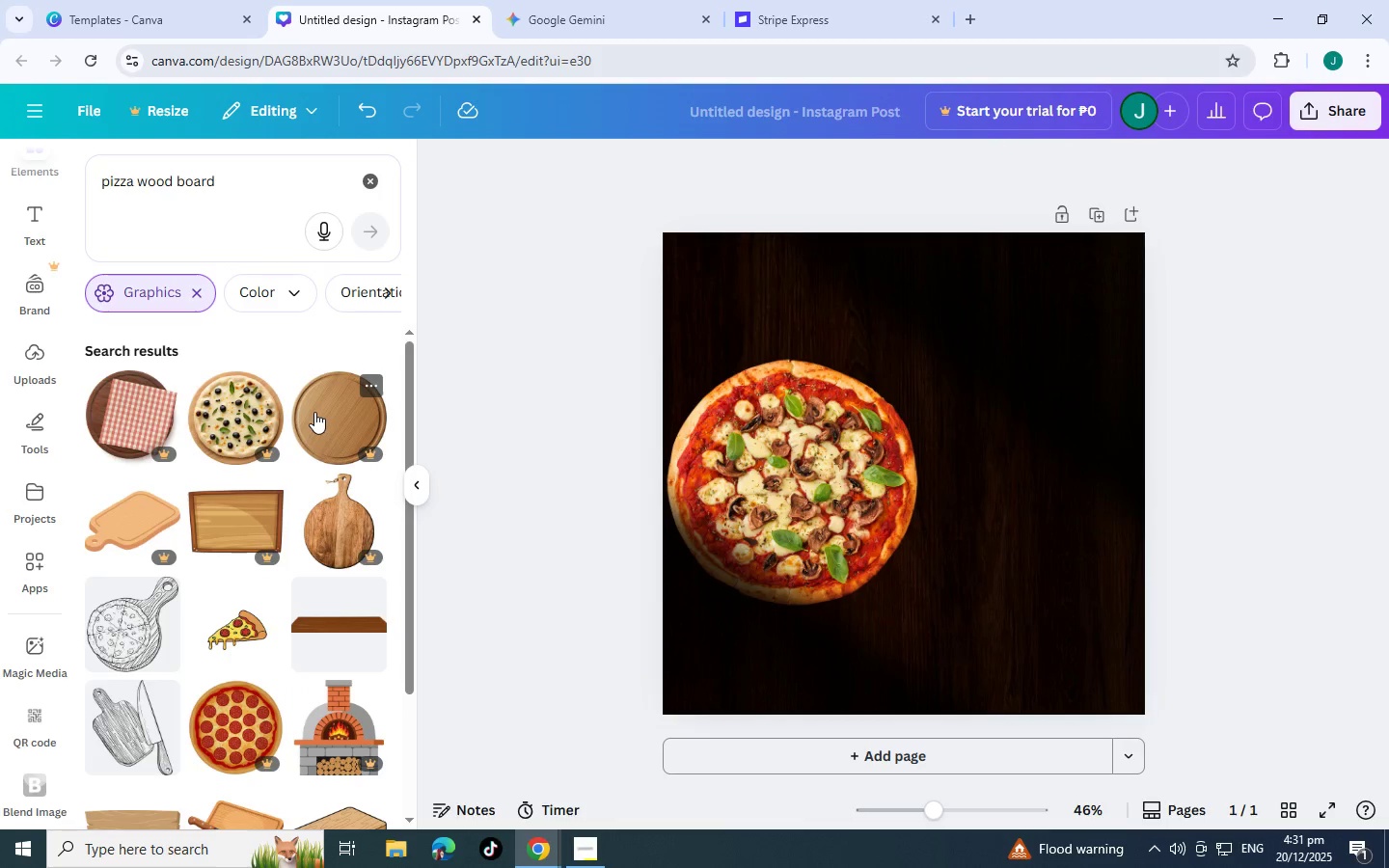 
scroll: coordinate [298, 414], scroll_direction: down, amount: 21.0
 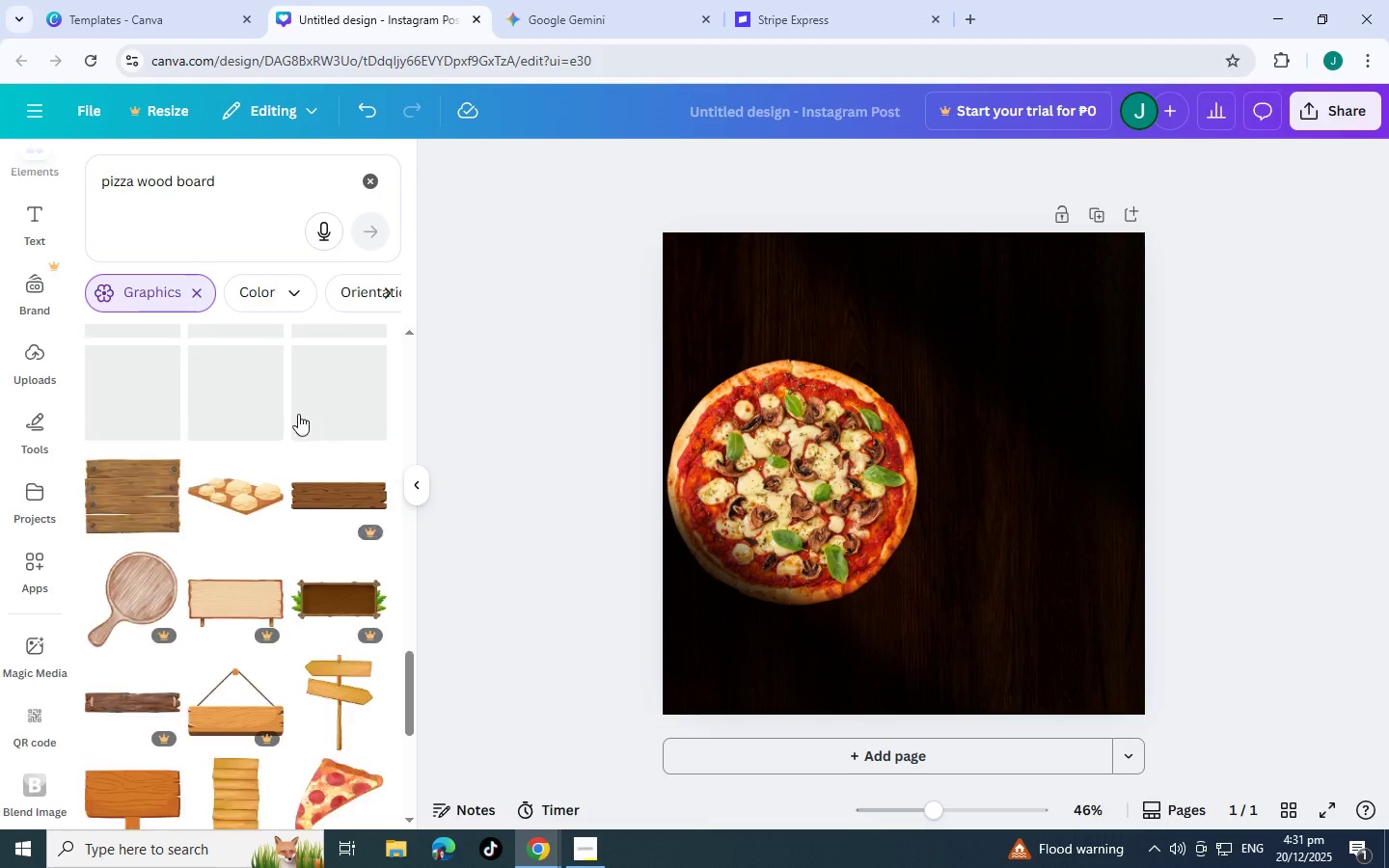 
scroll: coordinate [227, 466], scroll_direction: down, amount: 32.0
 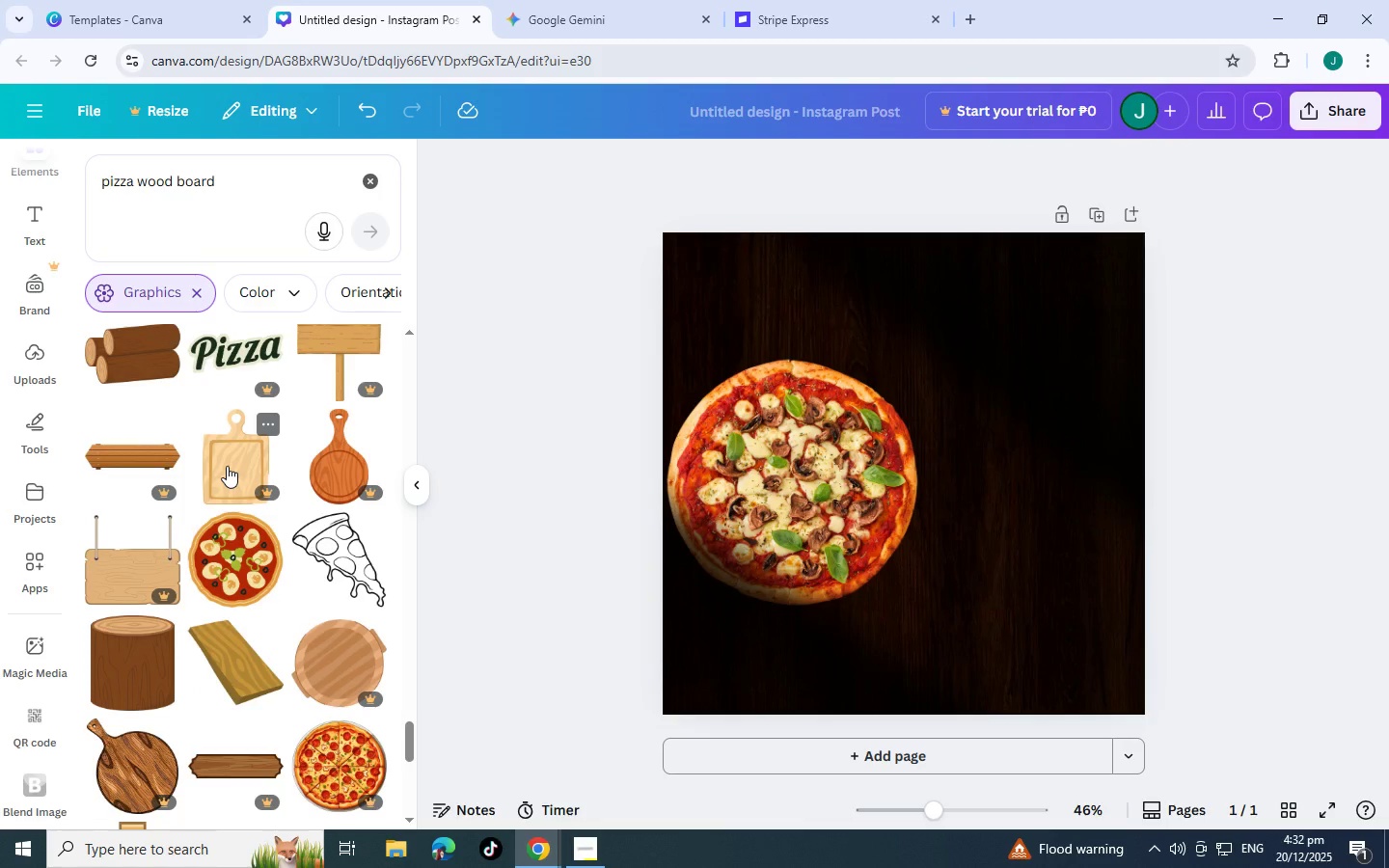 
scroll: coordinate [226, 466], scroll_direction: down, amount: 7.0
 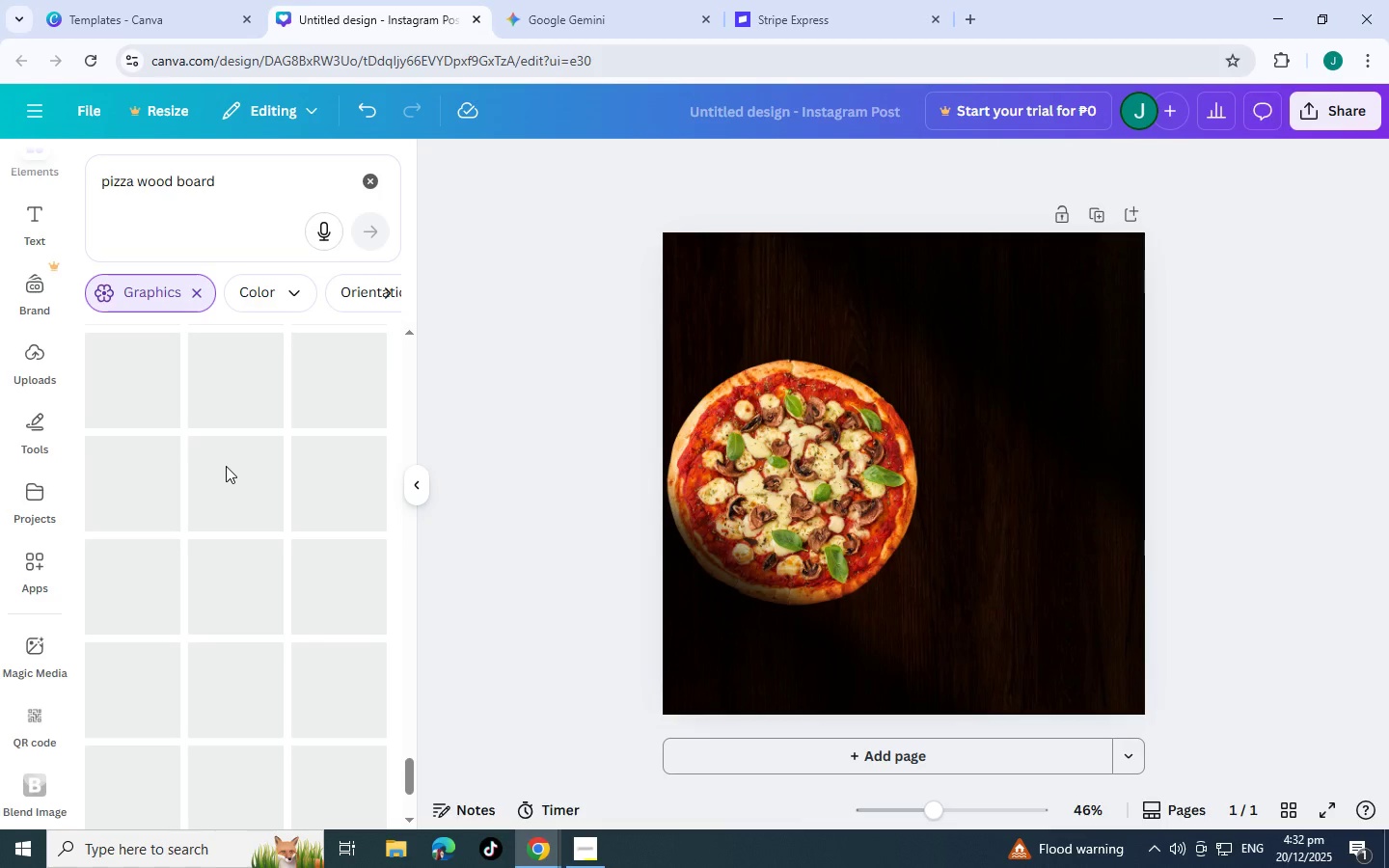 
scroll: coordinate [226, 466], scroll_direction: up, amount: 2.0
 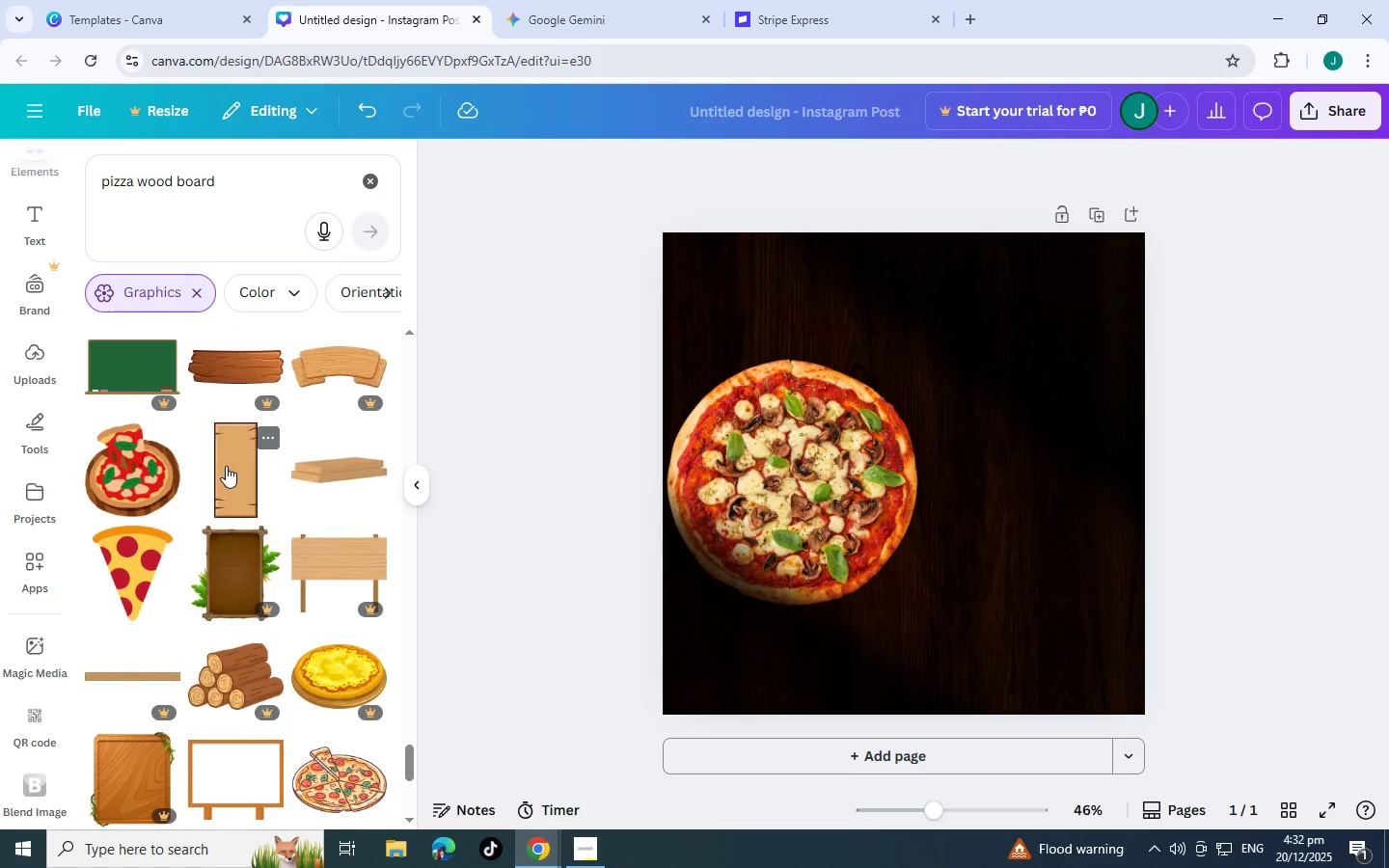 
scroll: coordinate [226, 466], scroll_direction: down, amount: 17.0
 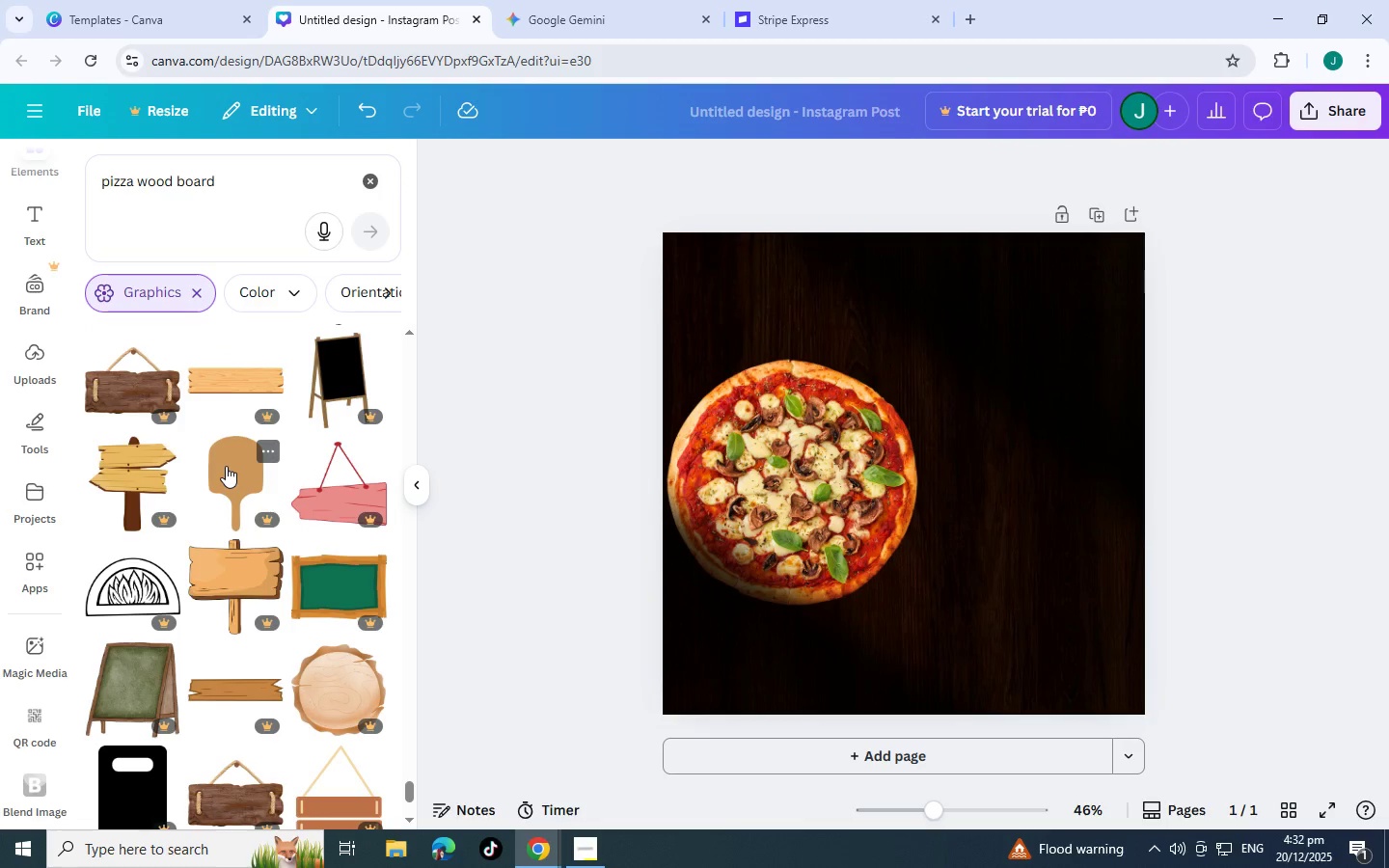 
scroll: coordinate [202, 482], scroll_direction: down, amount: 13.0
 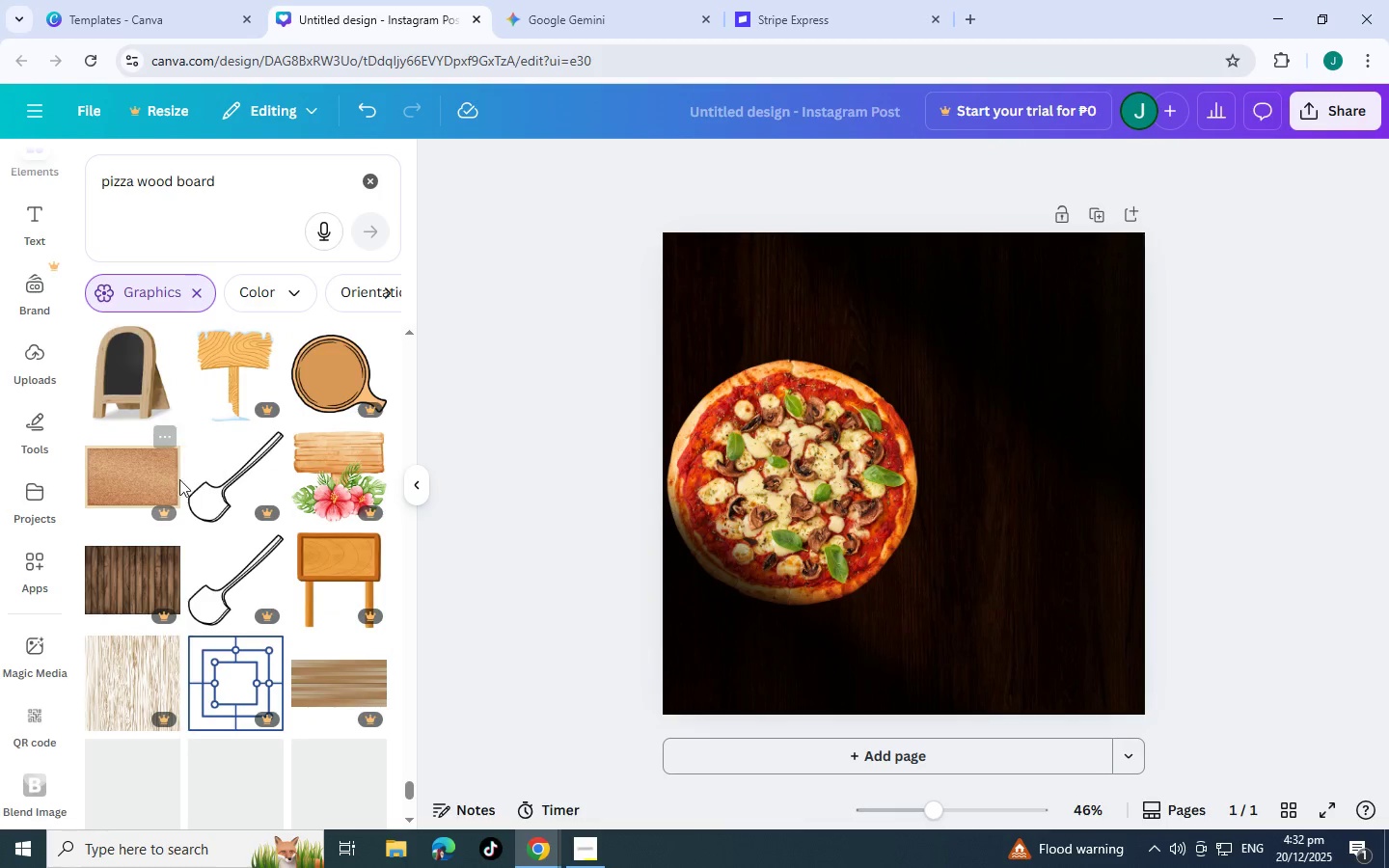 
scroll: coordinate [205, 565], scroll_direction: down, amount: 26.0
 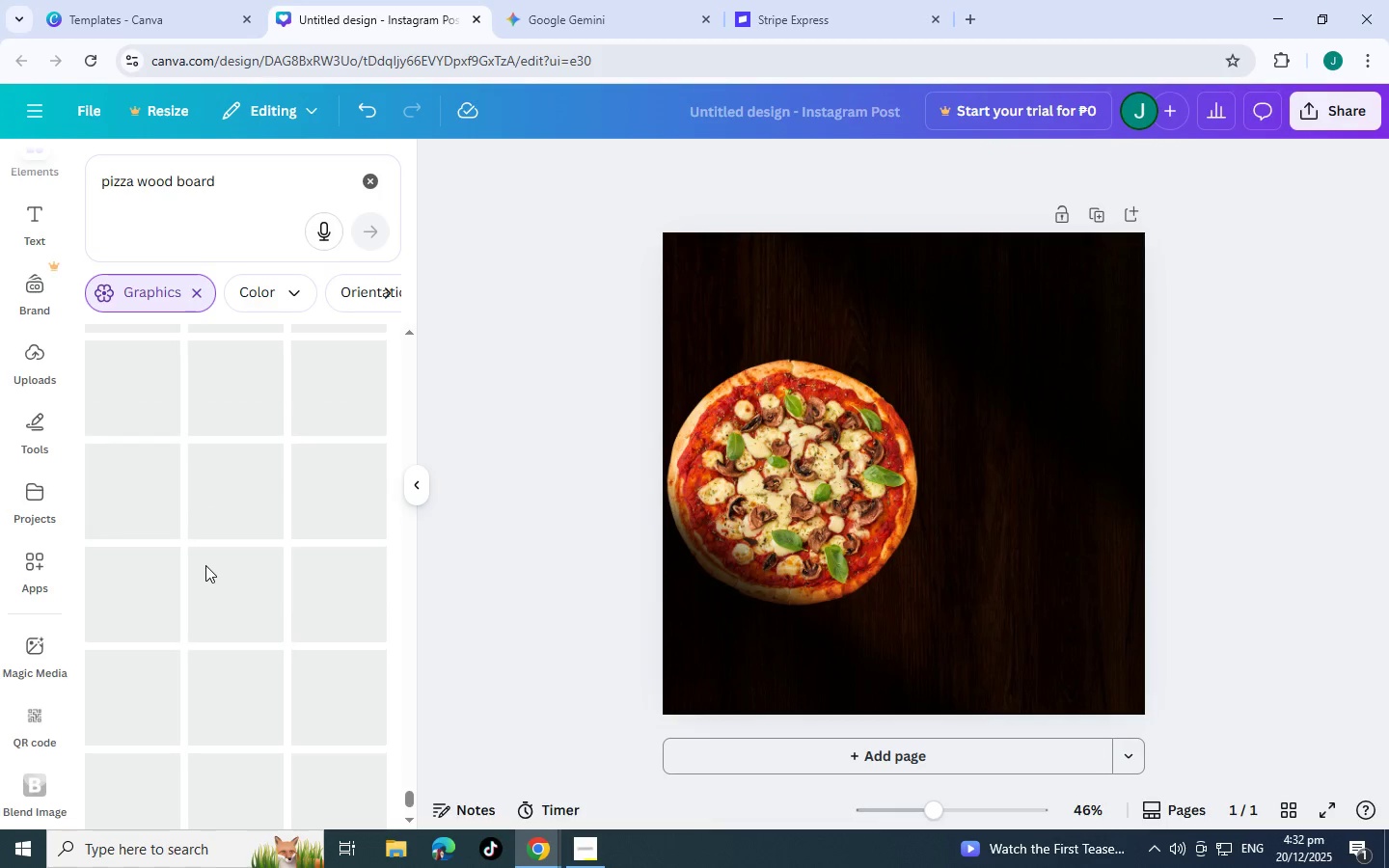 
scroll: coordinate [205, 565], scroll_direction: up, amount: 2.0
 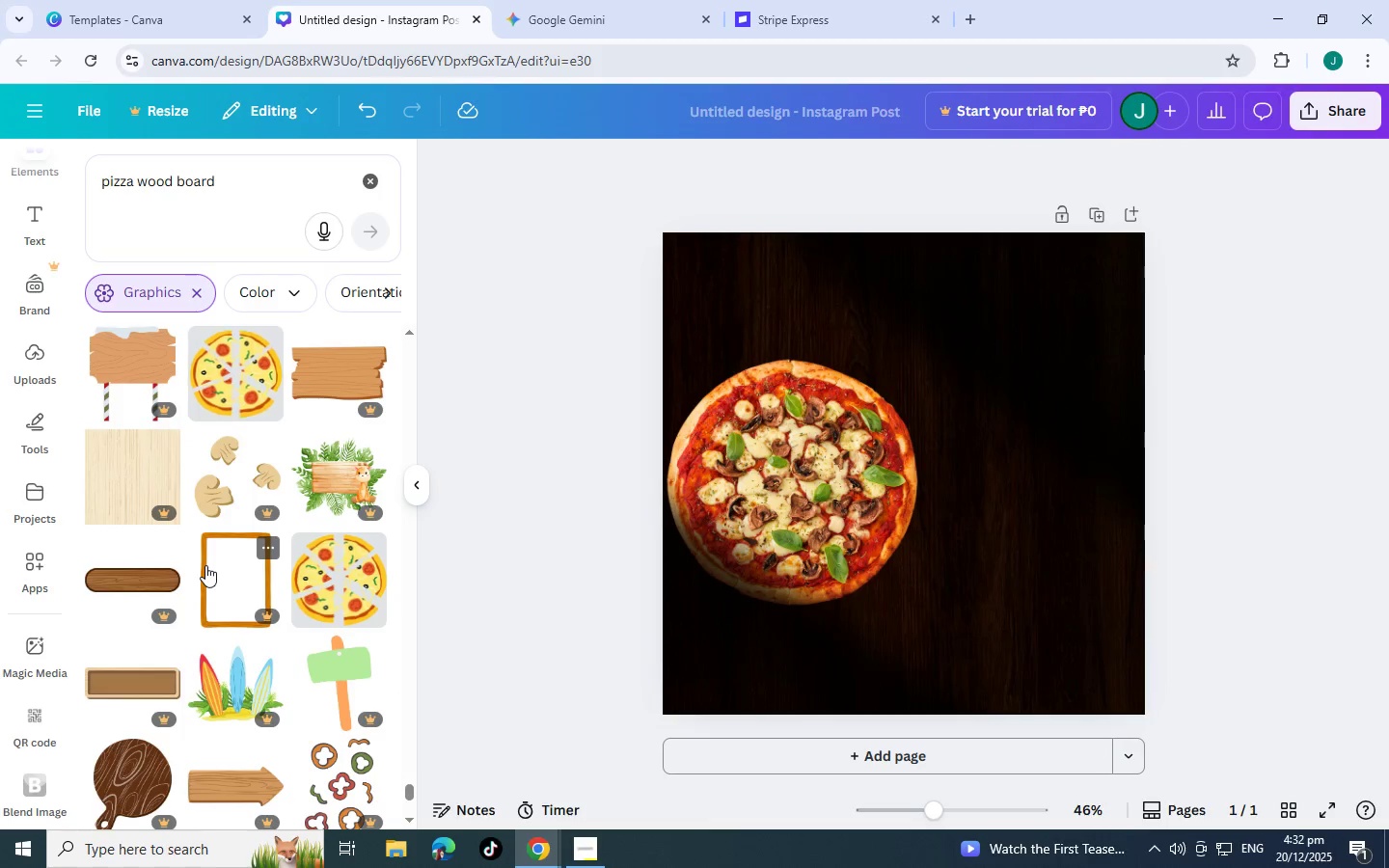 
scroll: coordinate [238, 487], scroll_direction: down, amount: 14.0
 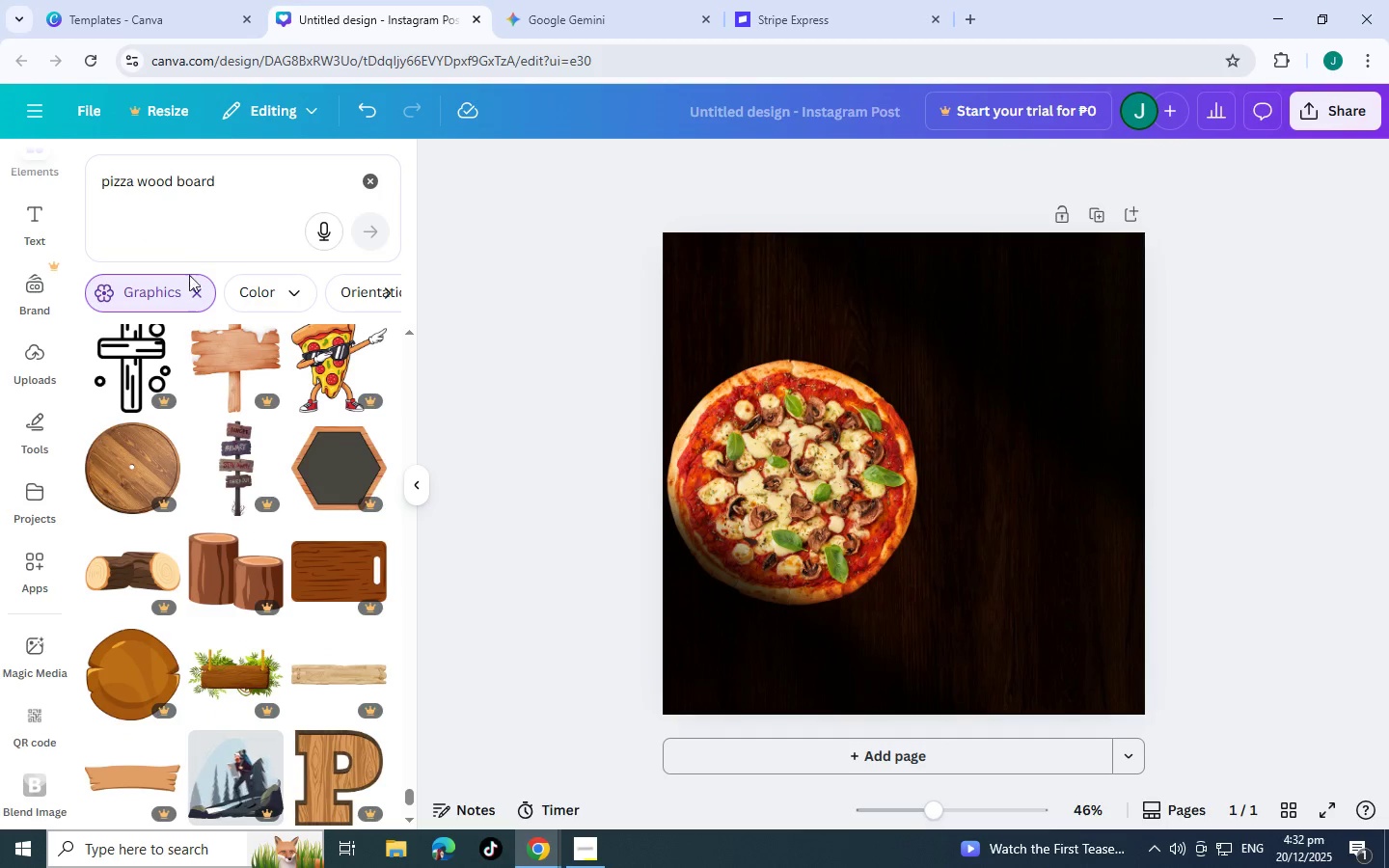 
left_click([271, 285])
 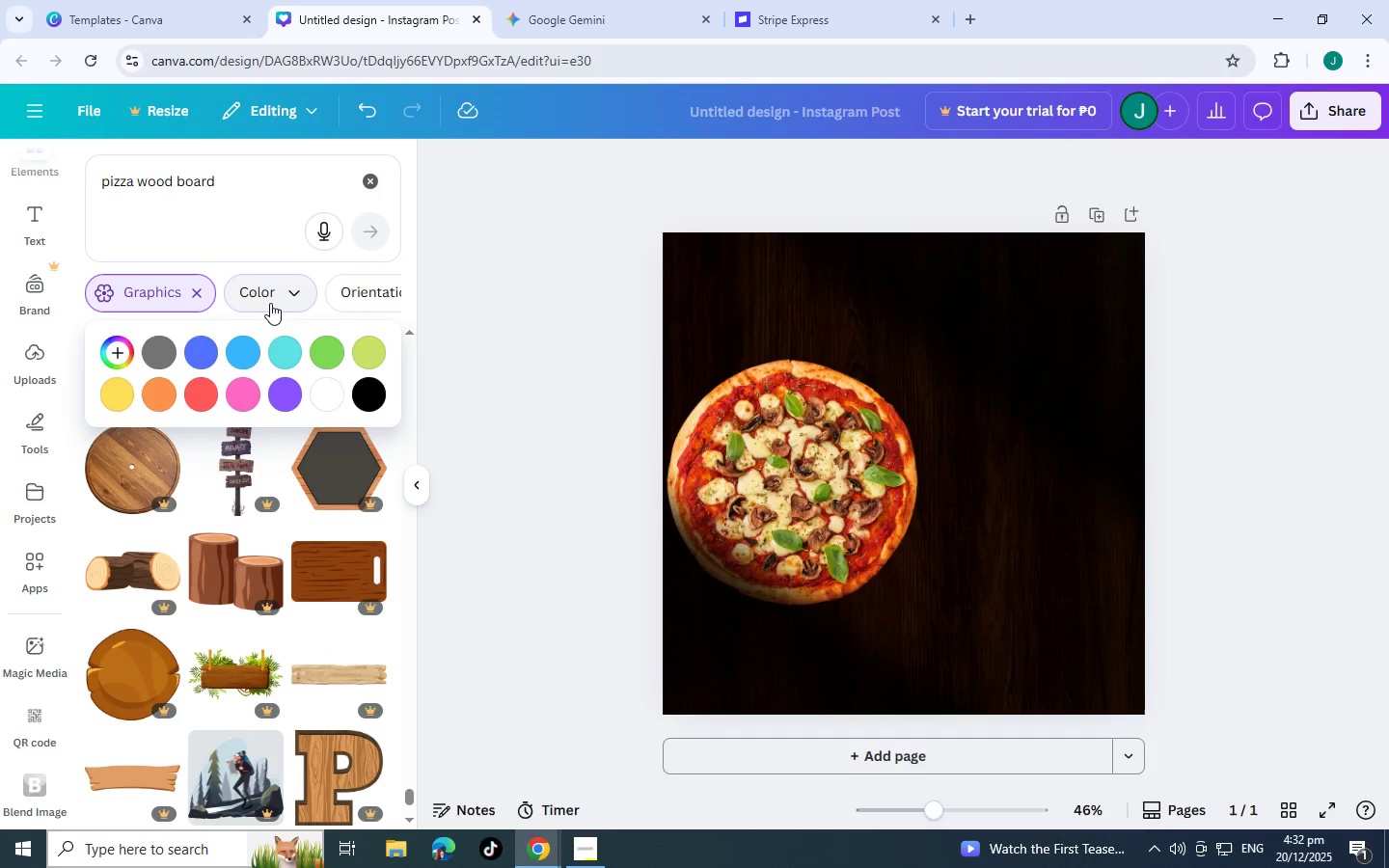 
left_click([270, 302])
 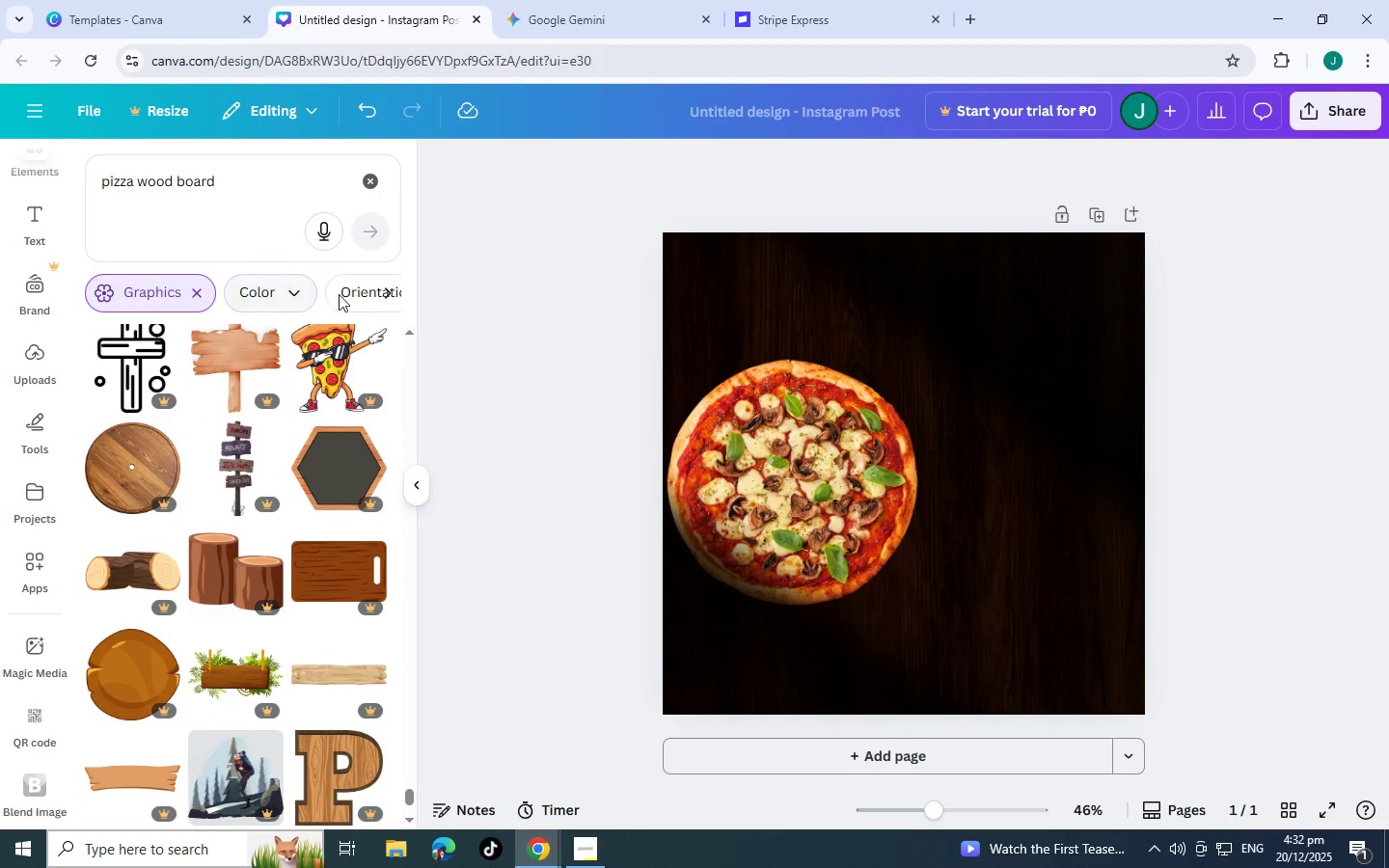 
left_click([360, 292])
 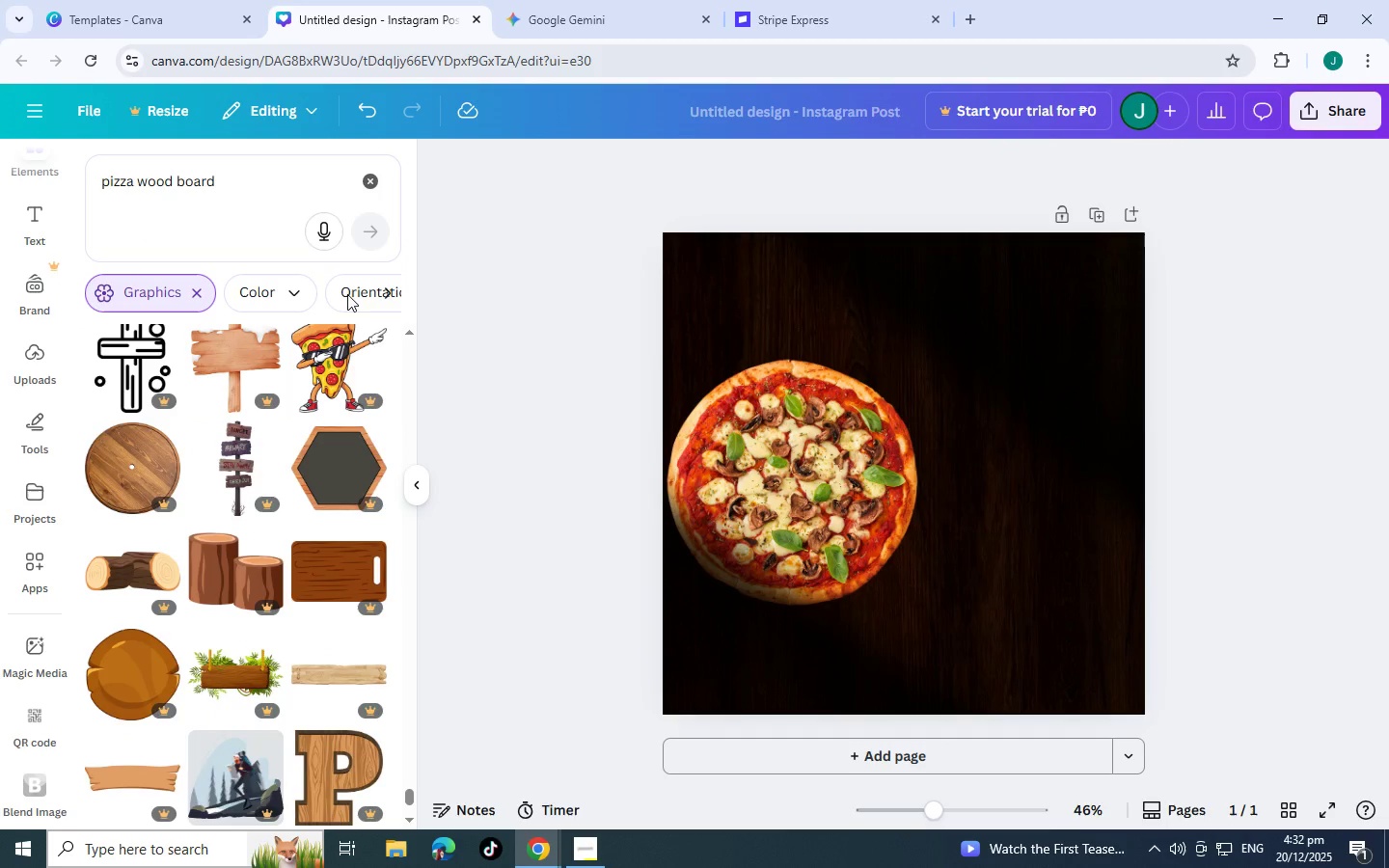 
left_click([343, 295])
 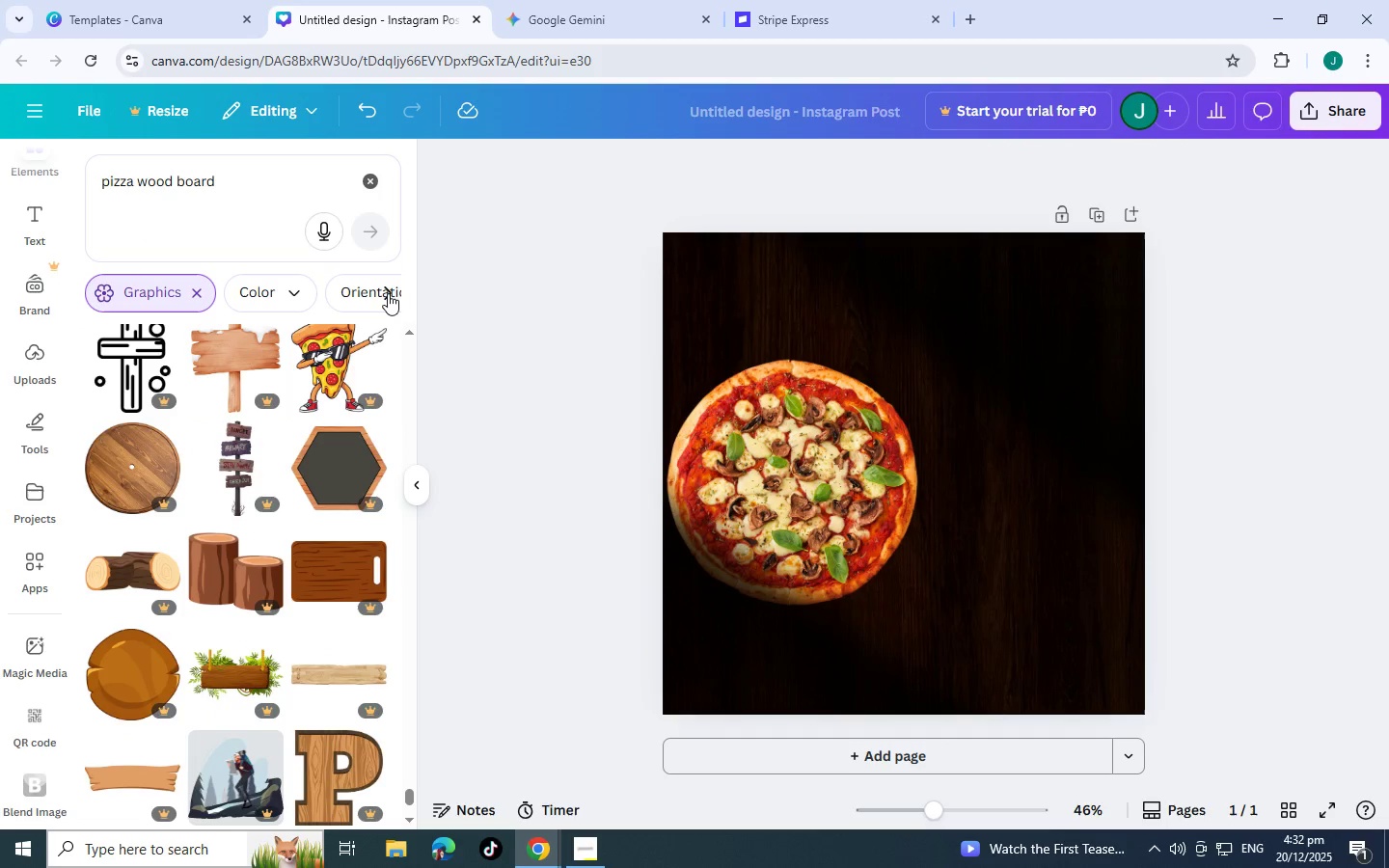 
left_click([391, 293])
 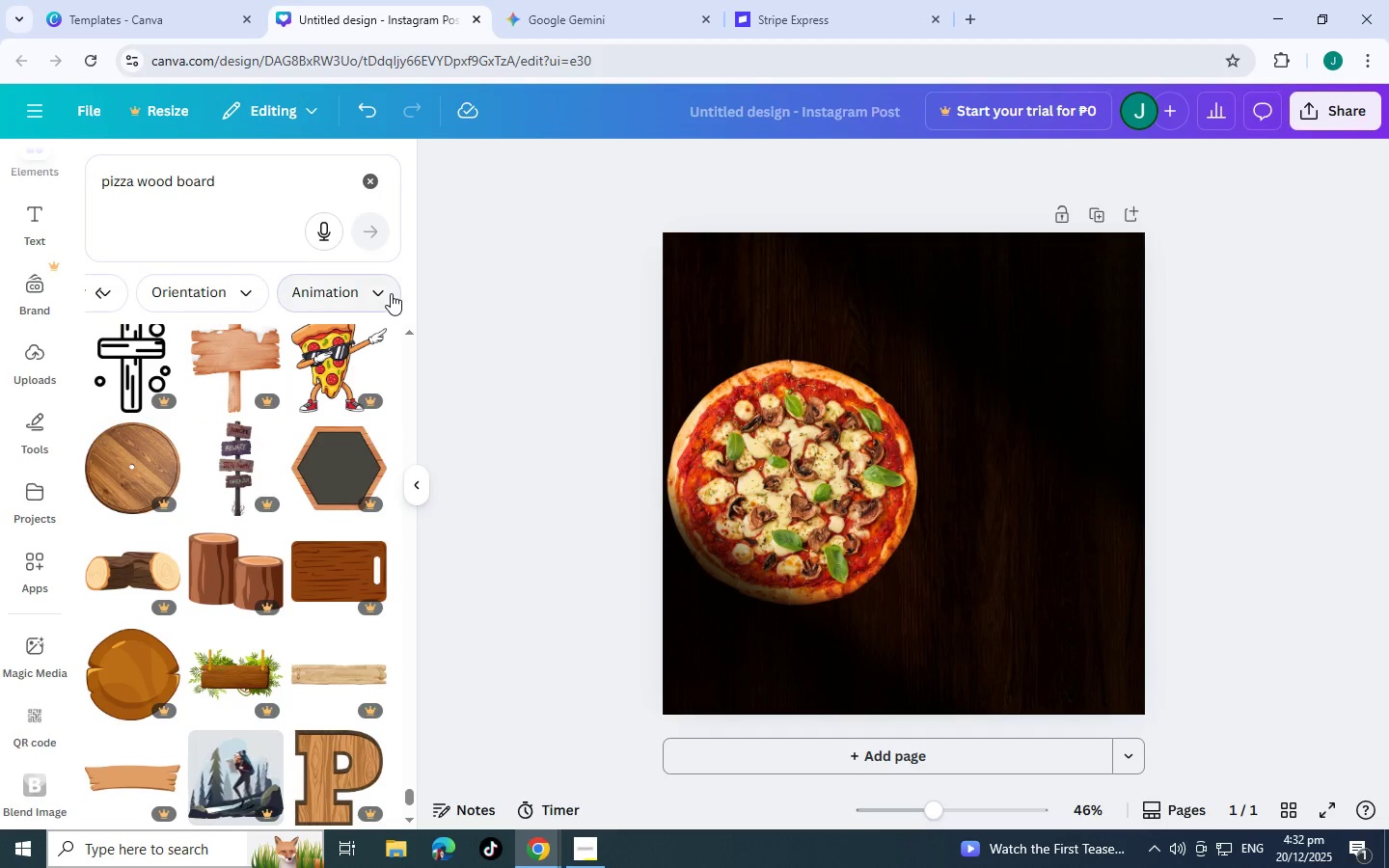 
left_click([391, 293])
 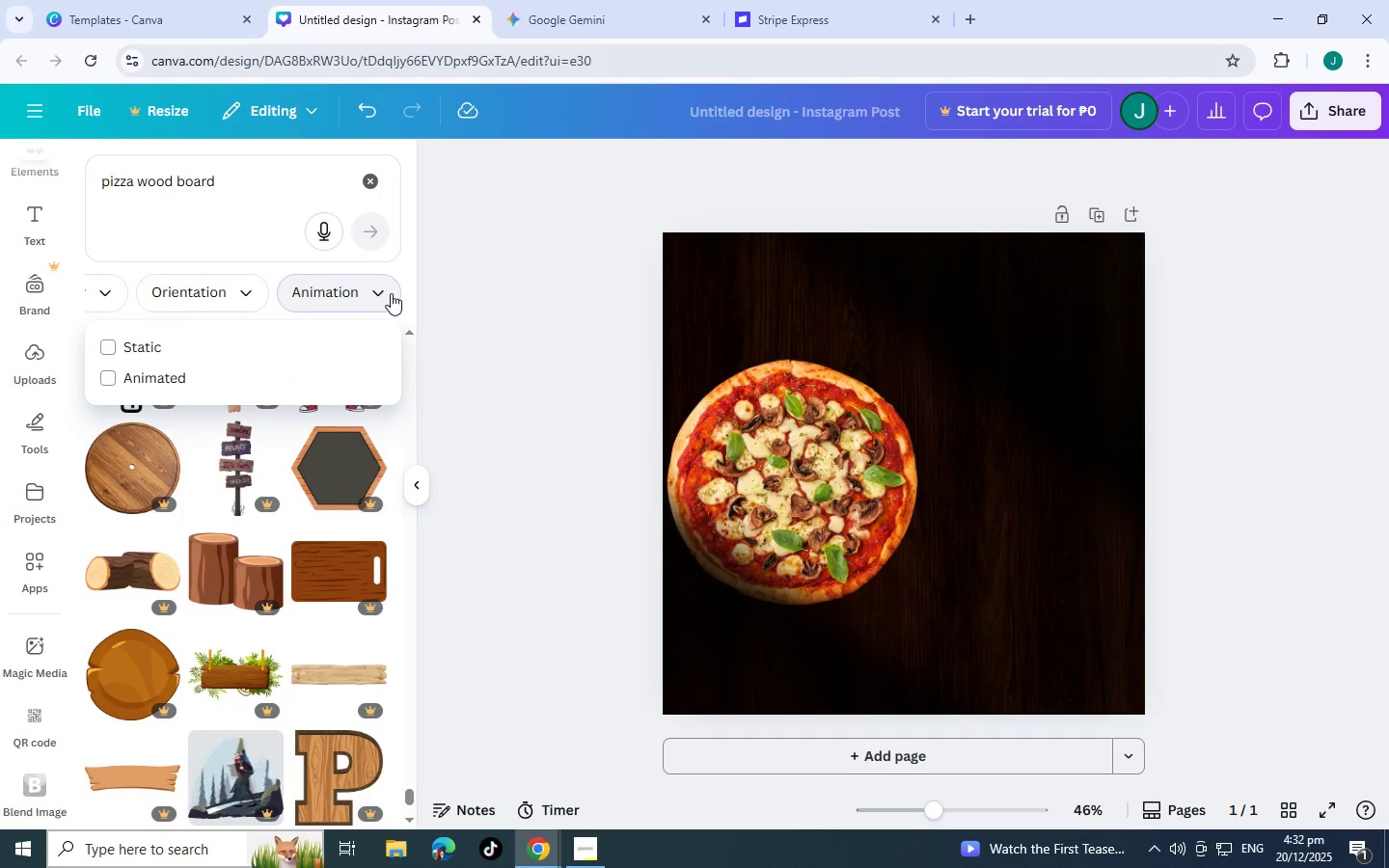 
left_click([391, 293])
 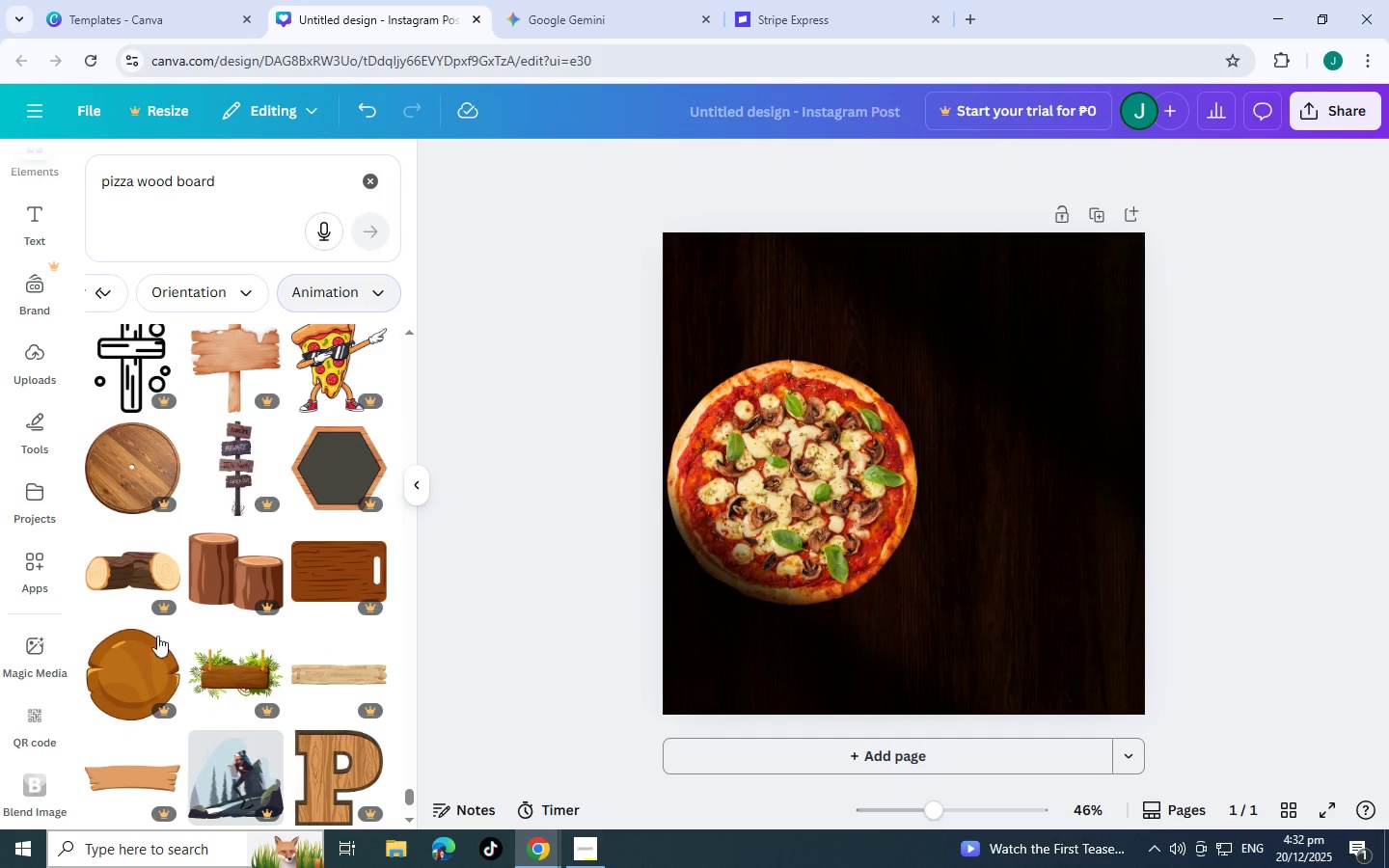 
scroll: coordinate [194, 635], scroll_direction: down, amount: 10.0
 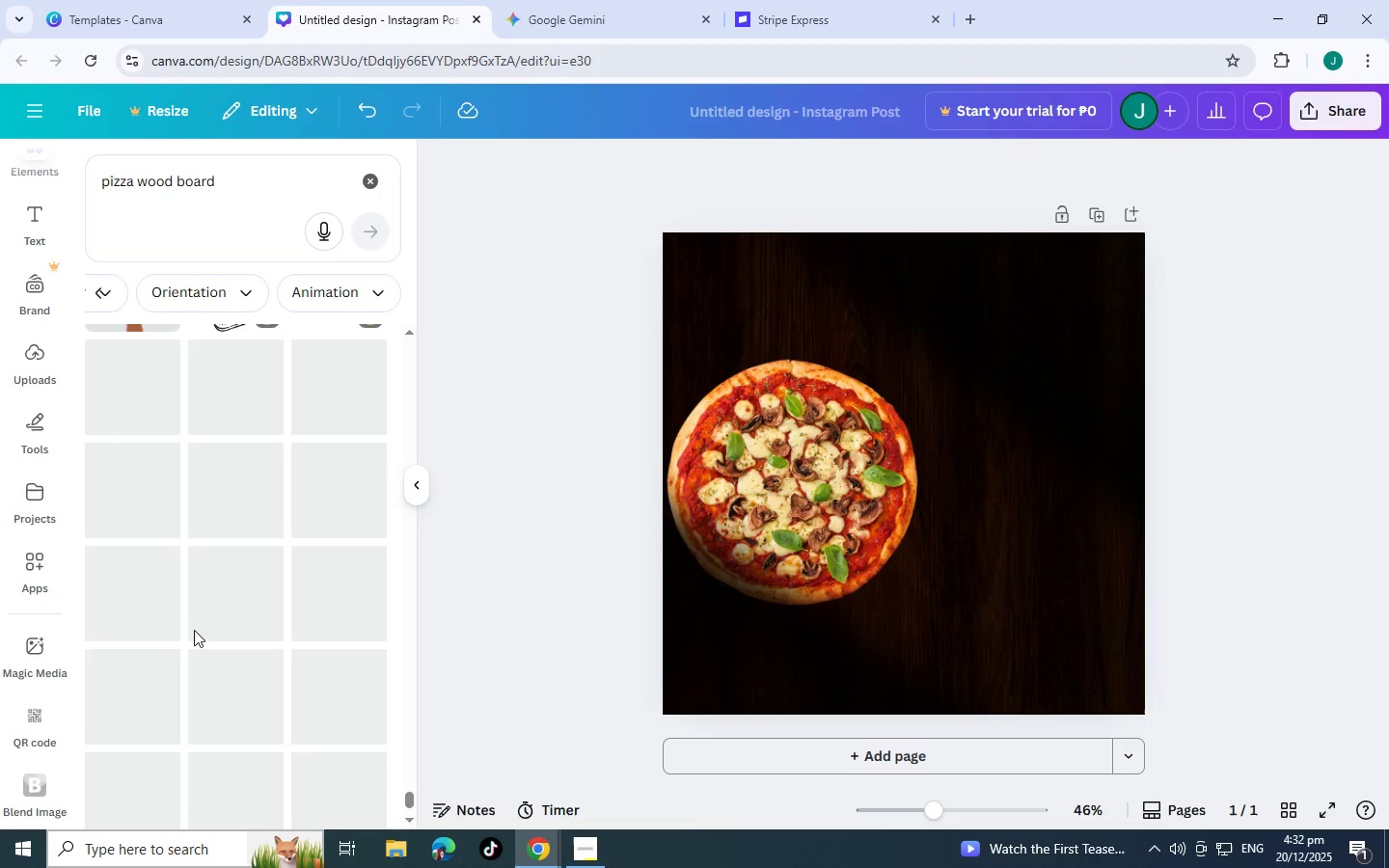 
scroll: coordinate [194, 630], scroll_direction: up, amount: 1.0
 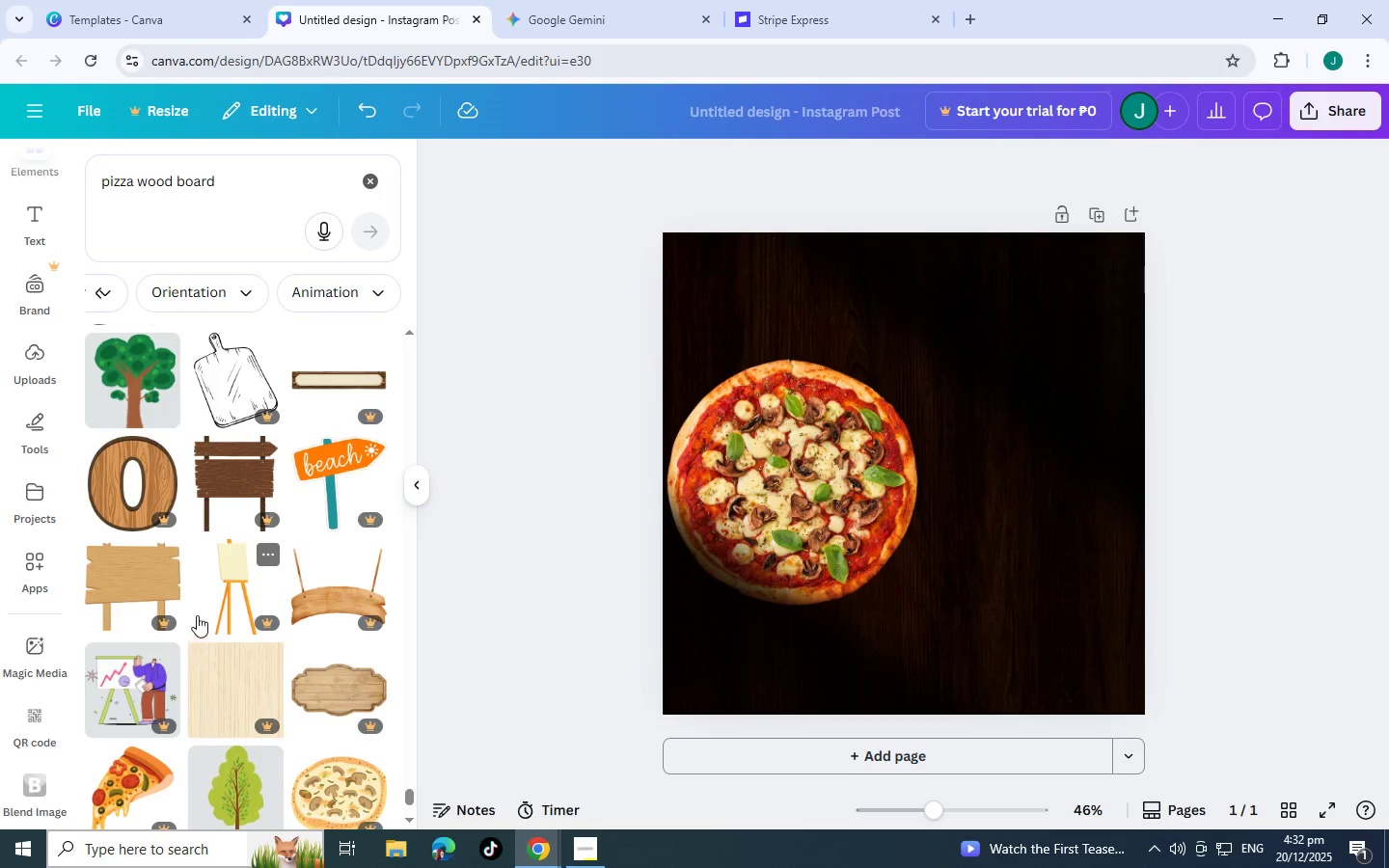 
scroll: coordinate [200, 601], scroll_direction: down, amount: 5.0
 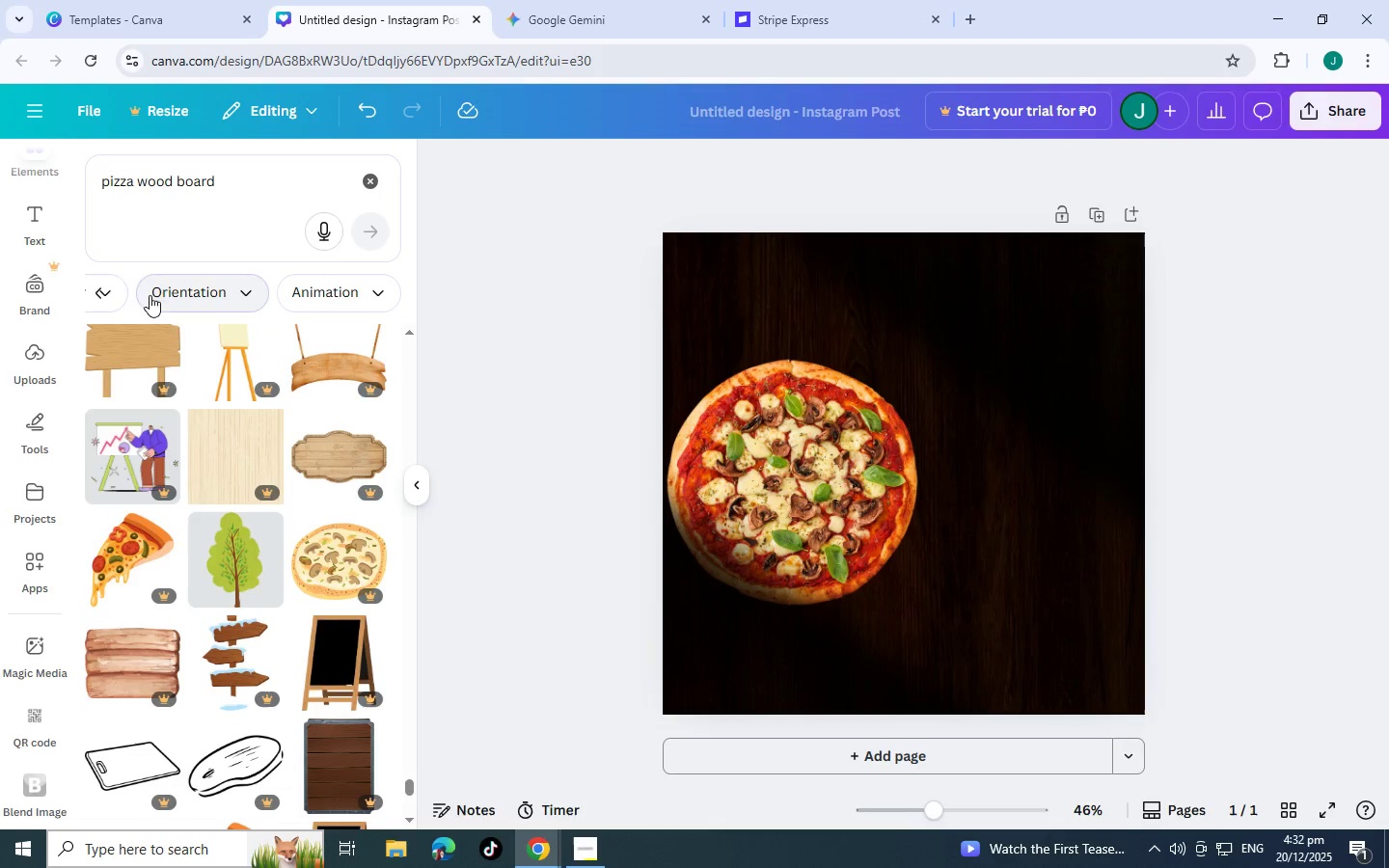 
left_click([97, 291])
 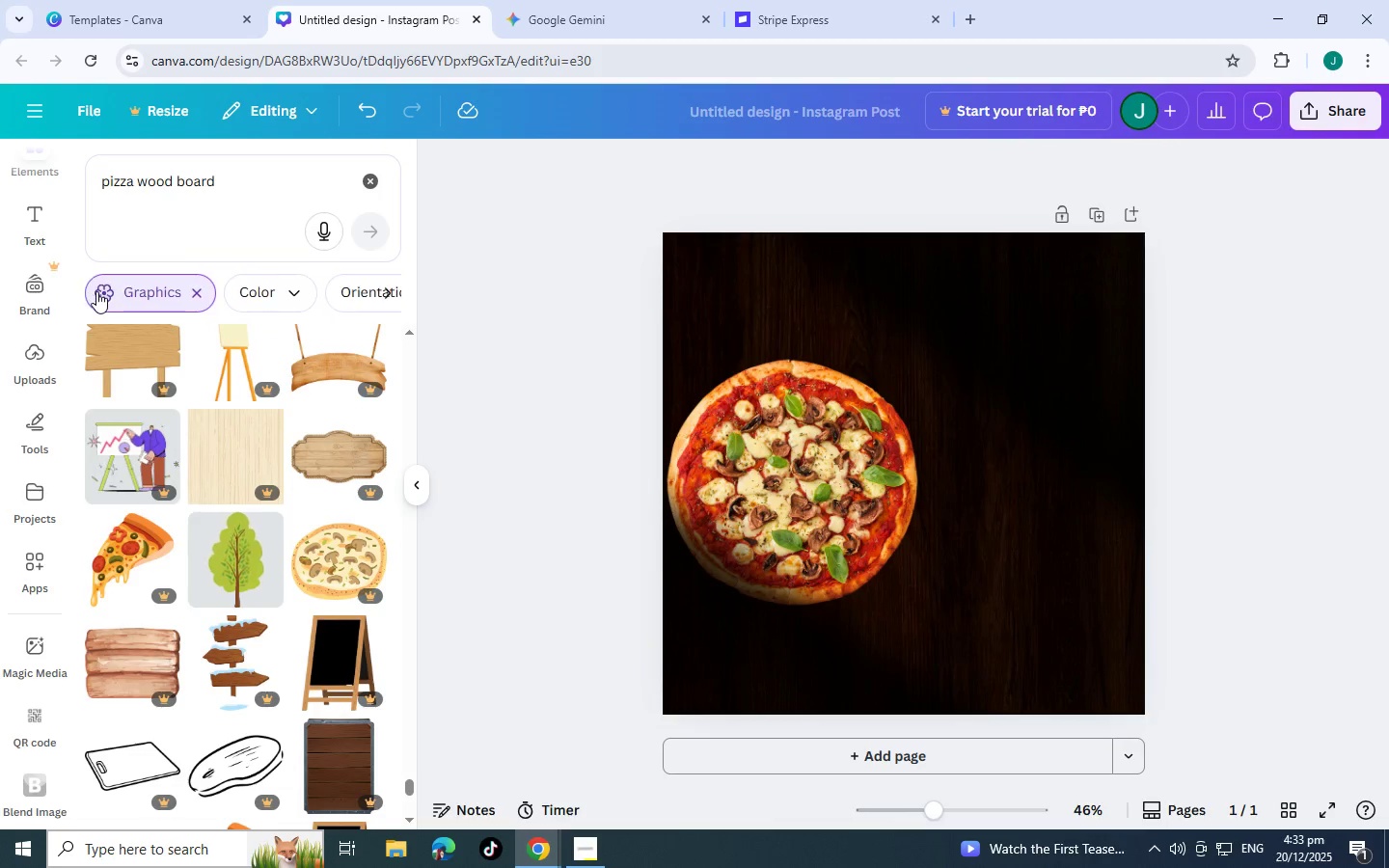 
left_click([96, 291])
 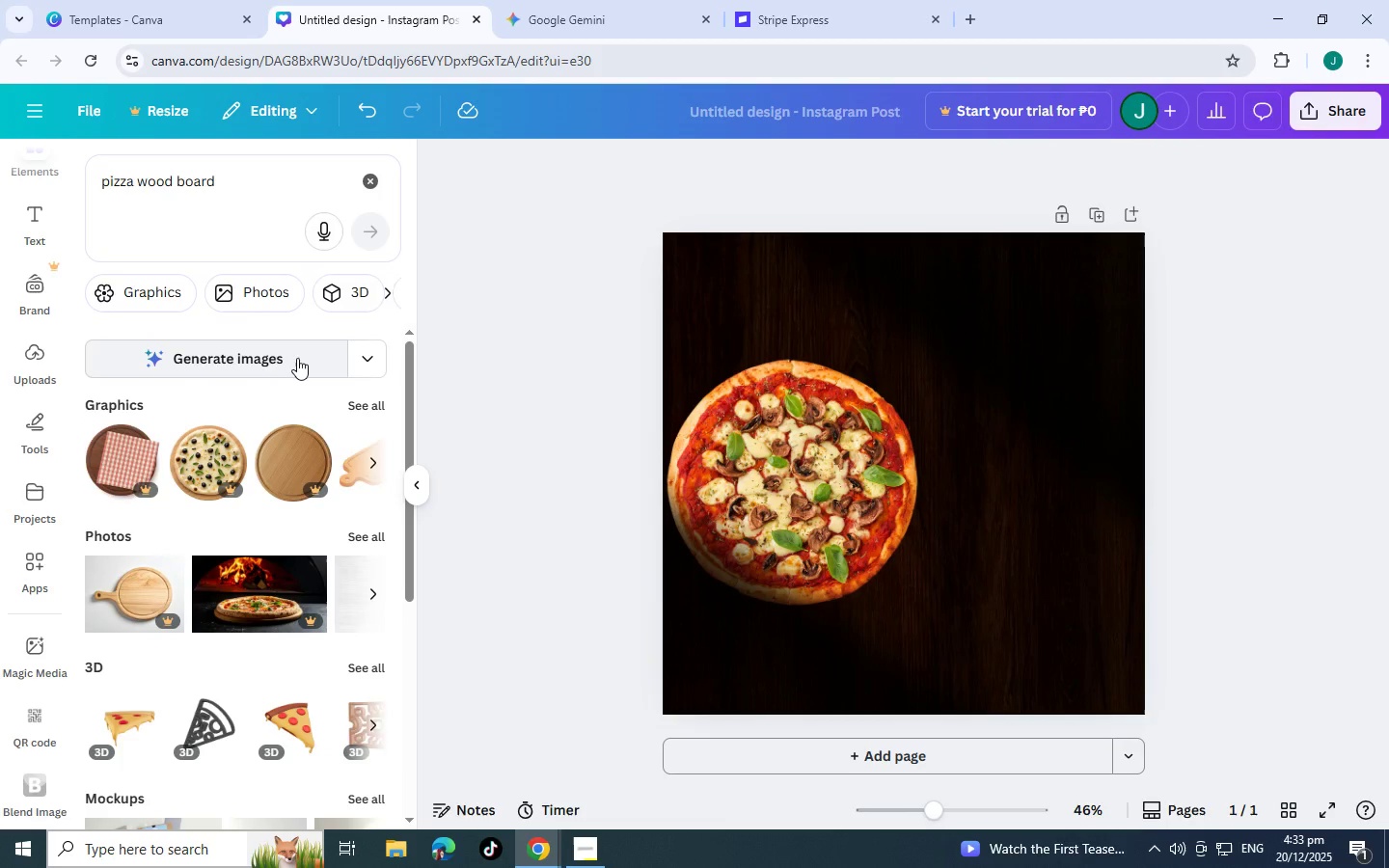 
left_click([314, 359])
 